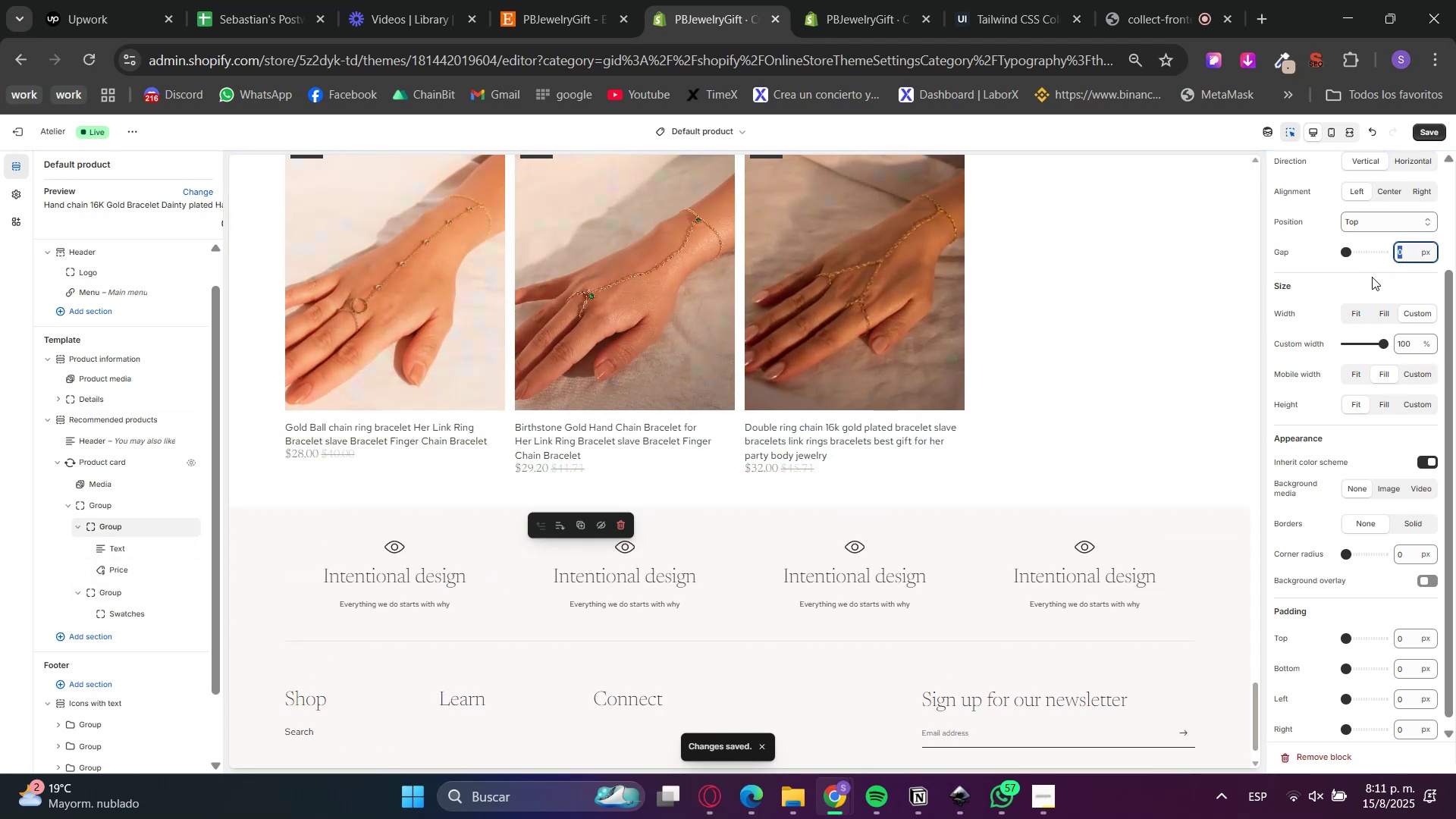 
key(NumpadEnter)
 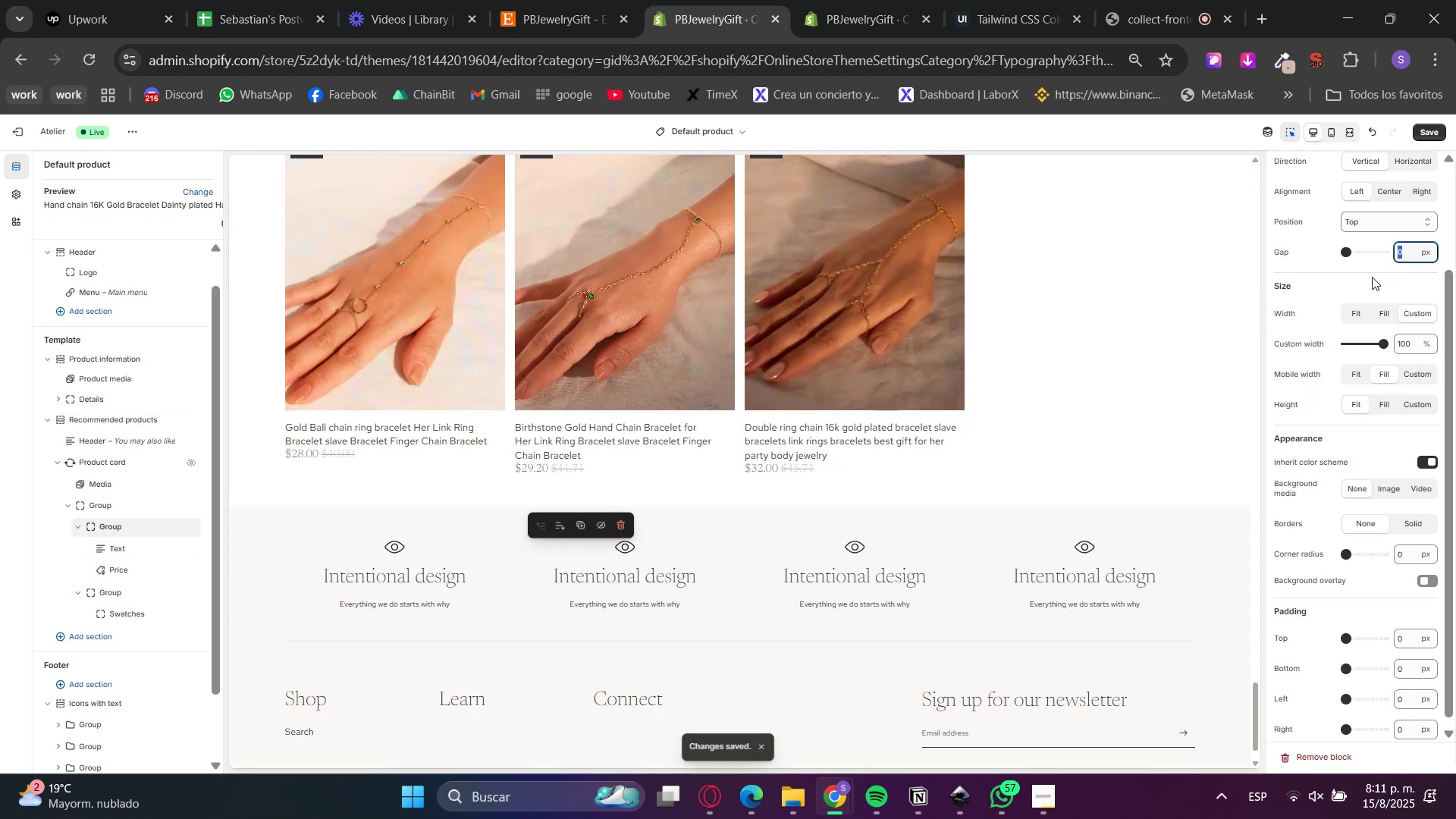 
key(Numpad1)
 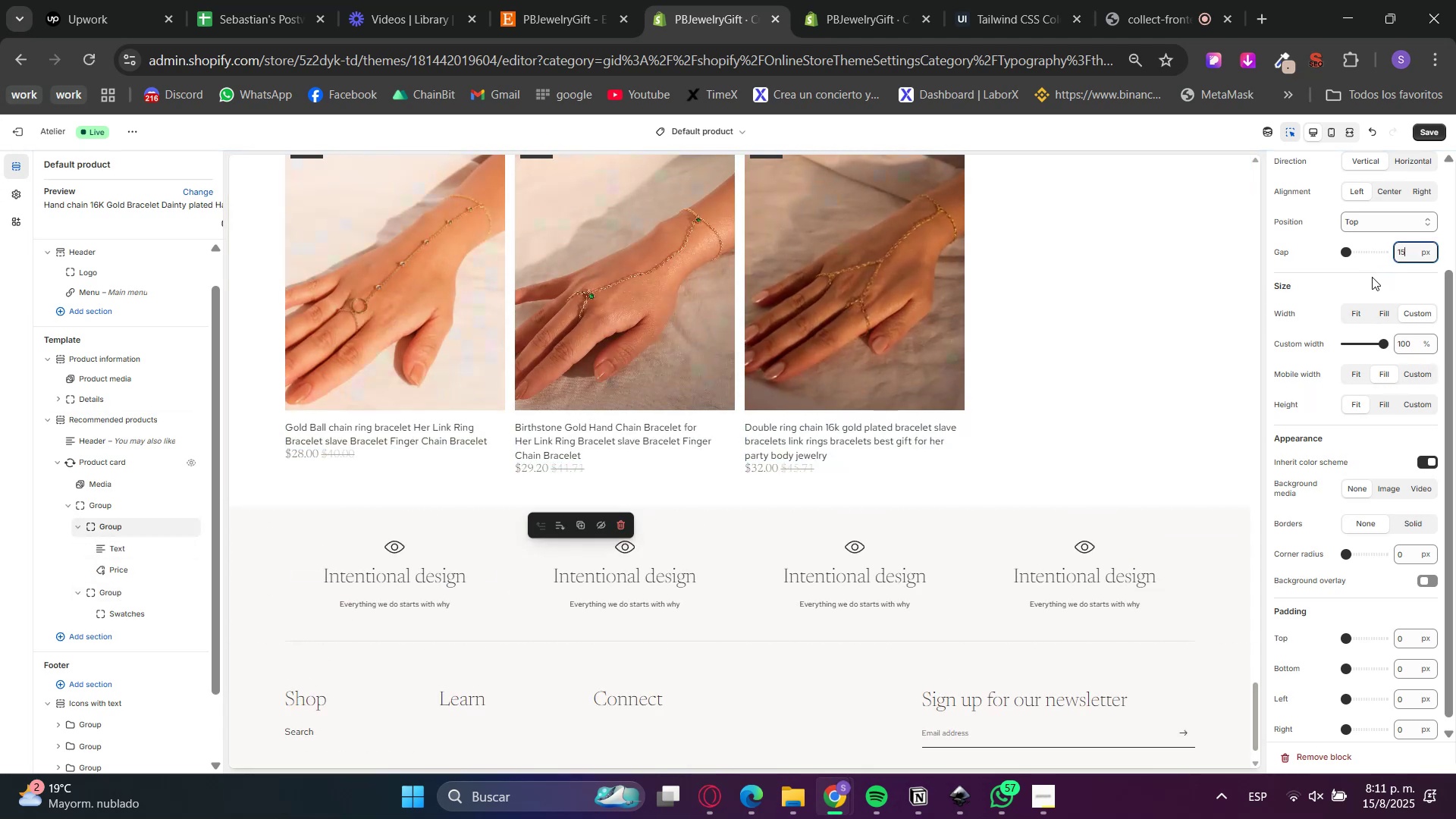 
key(Numpad5)
 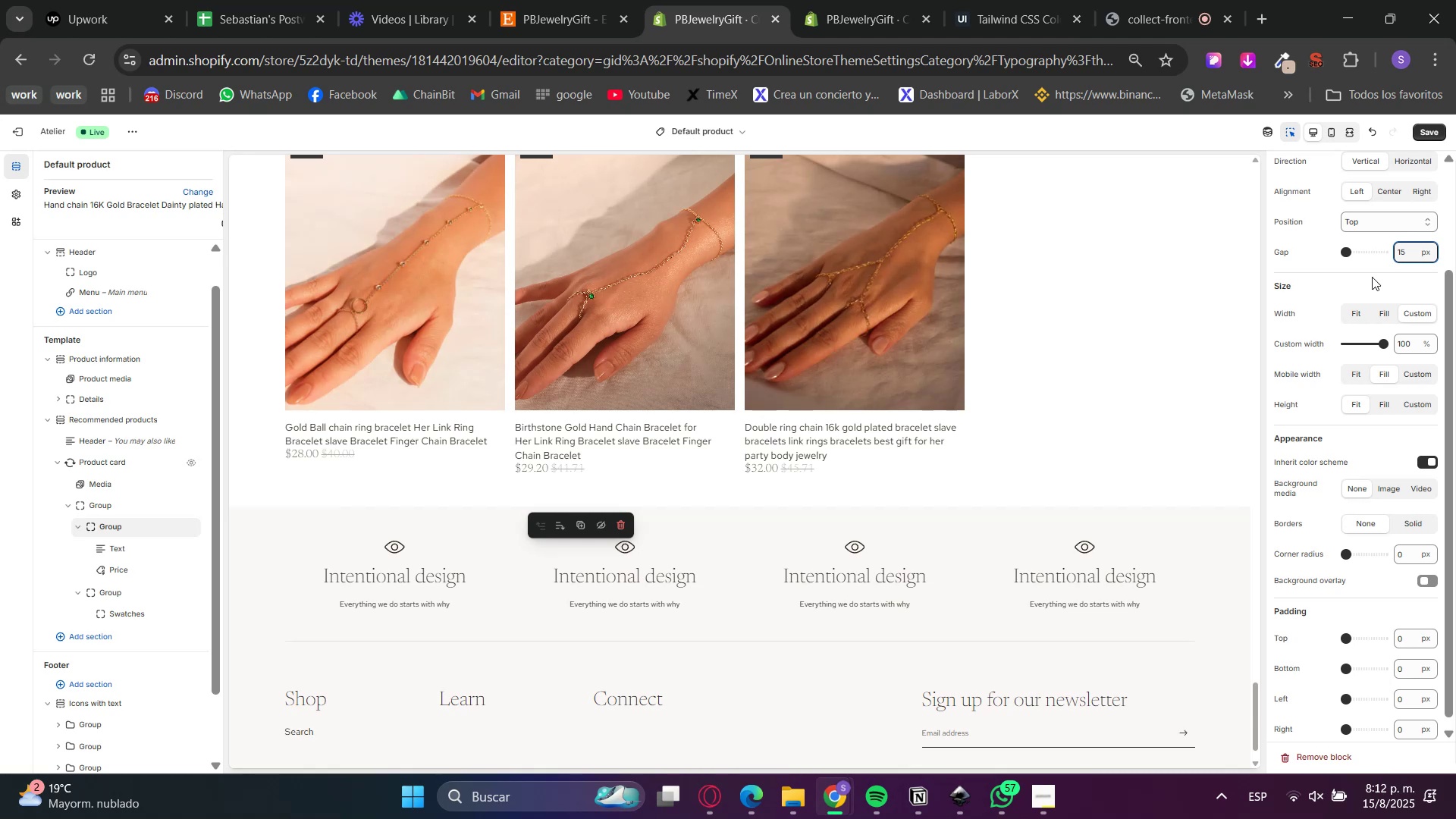 
left_click([1372, 277])
 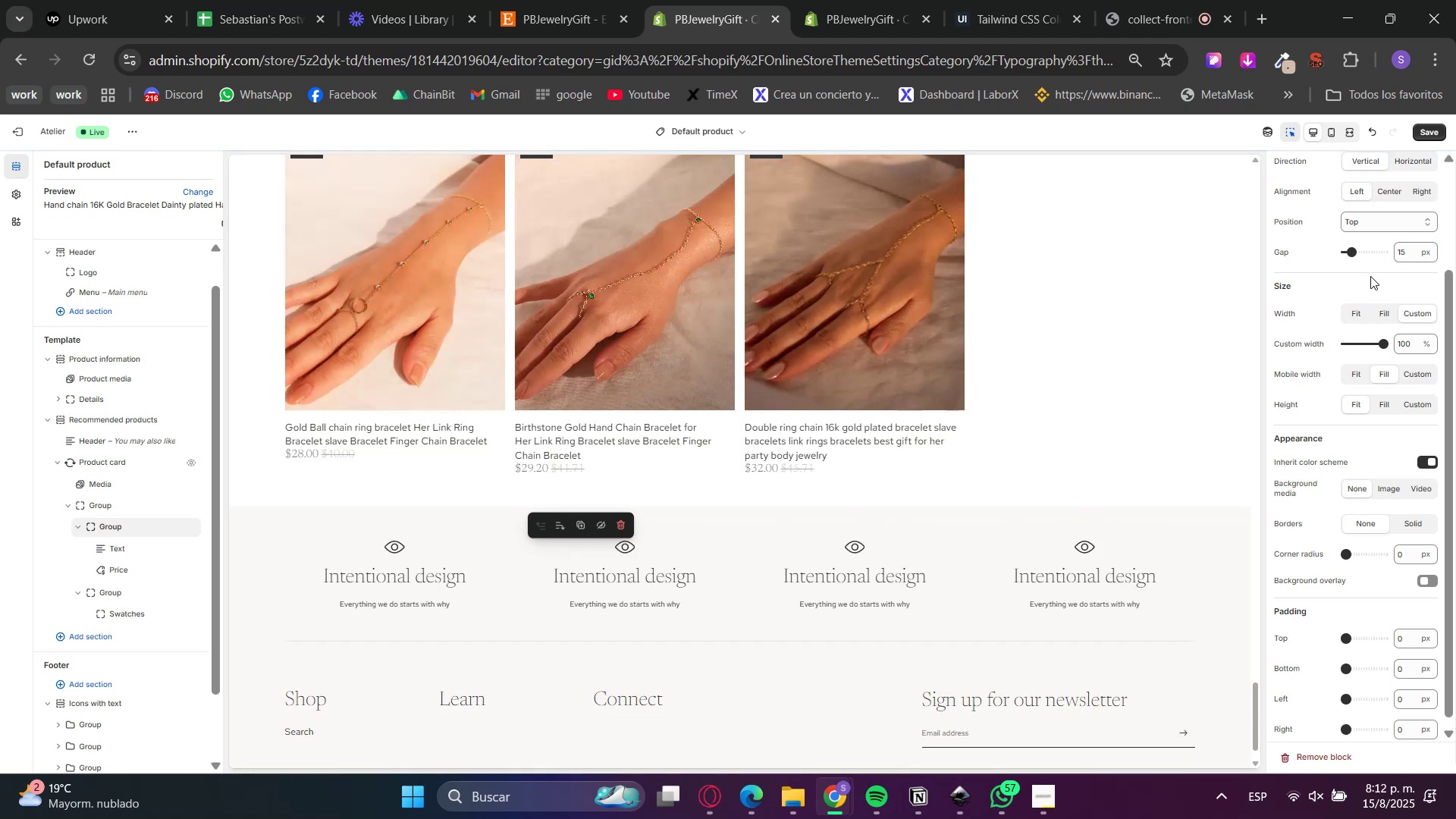 
double_click([1401, 256])
 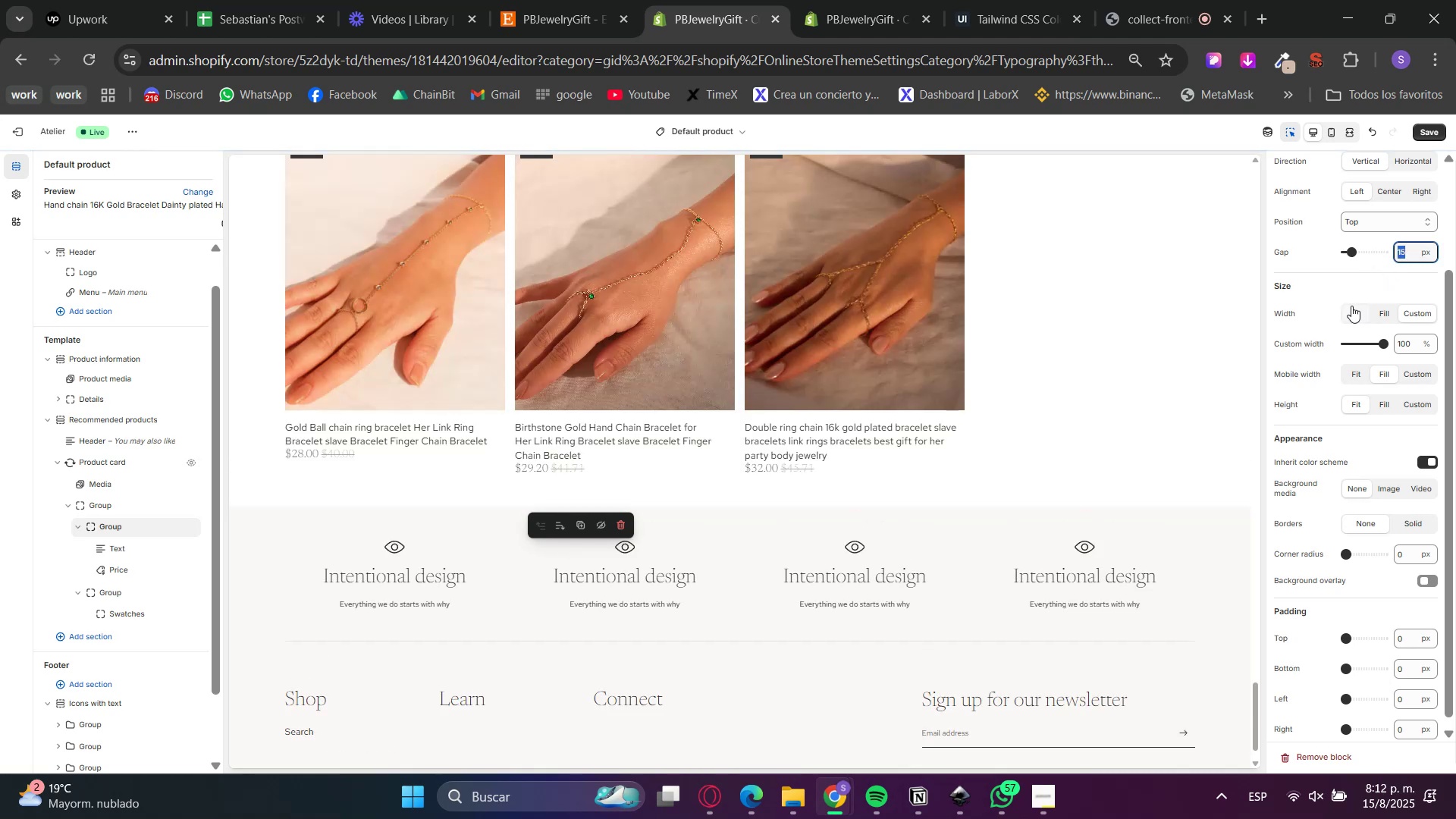 
left_click([1354, 287])
 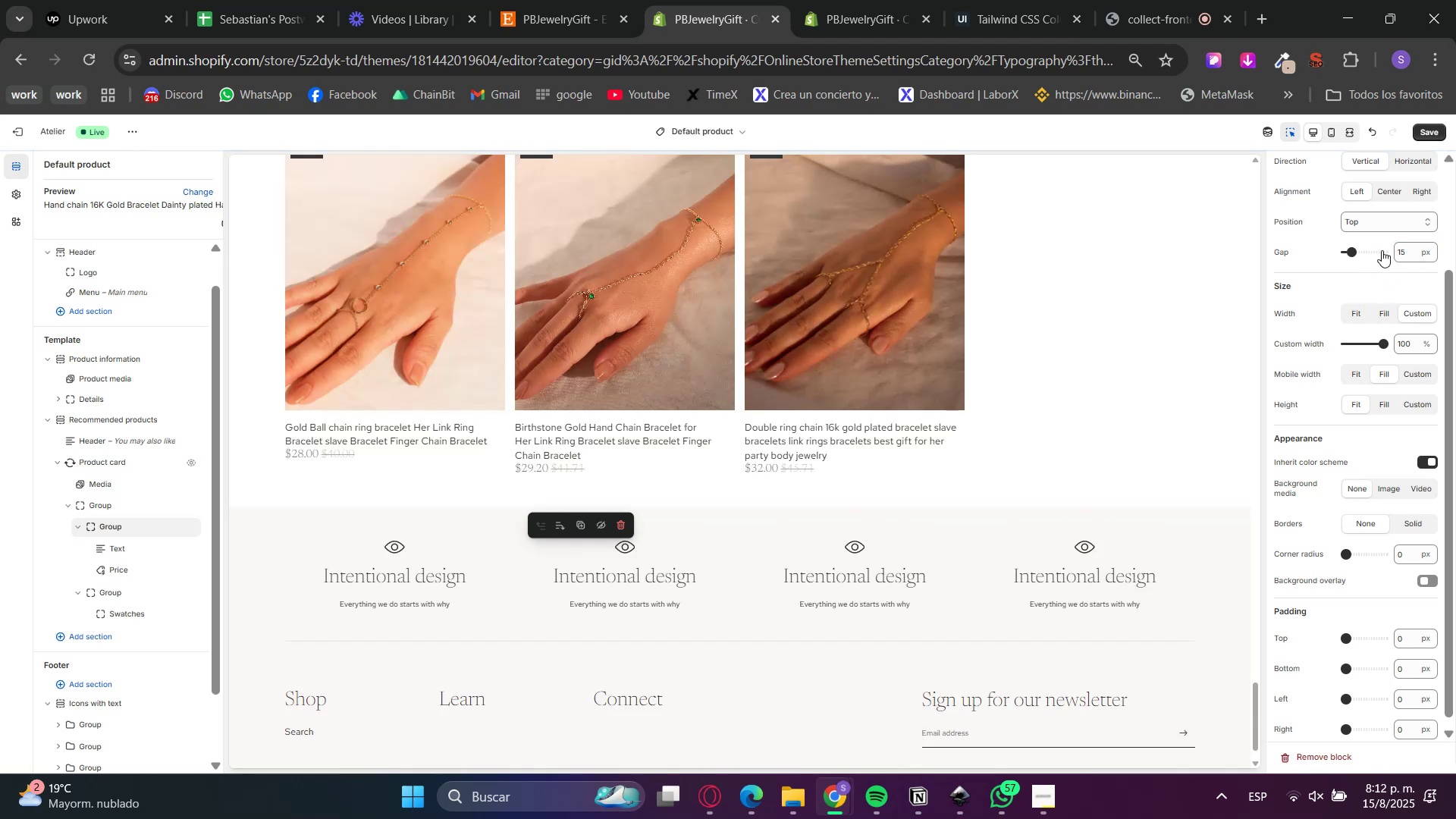 
scroll: coordinate [1371, 275], scroll_direction: up, amount: 1.0
 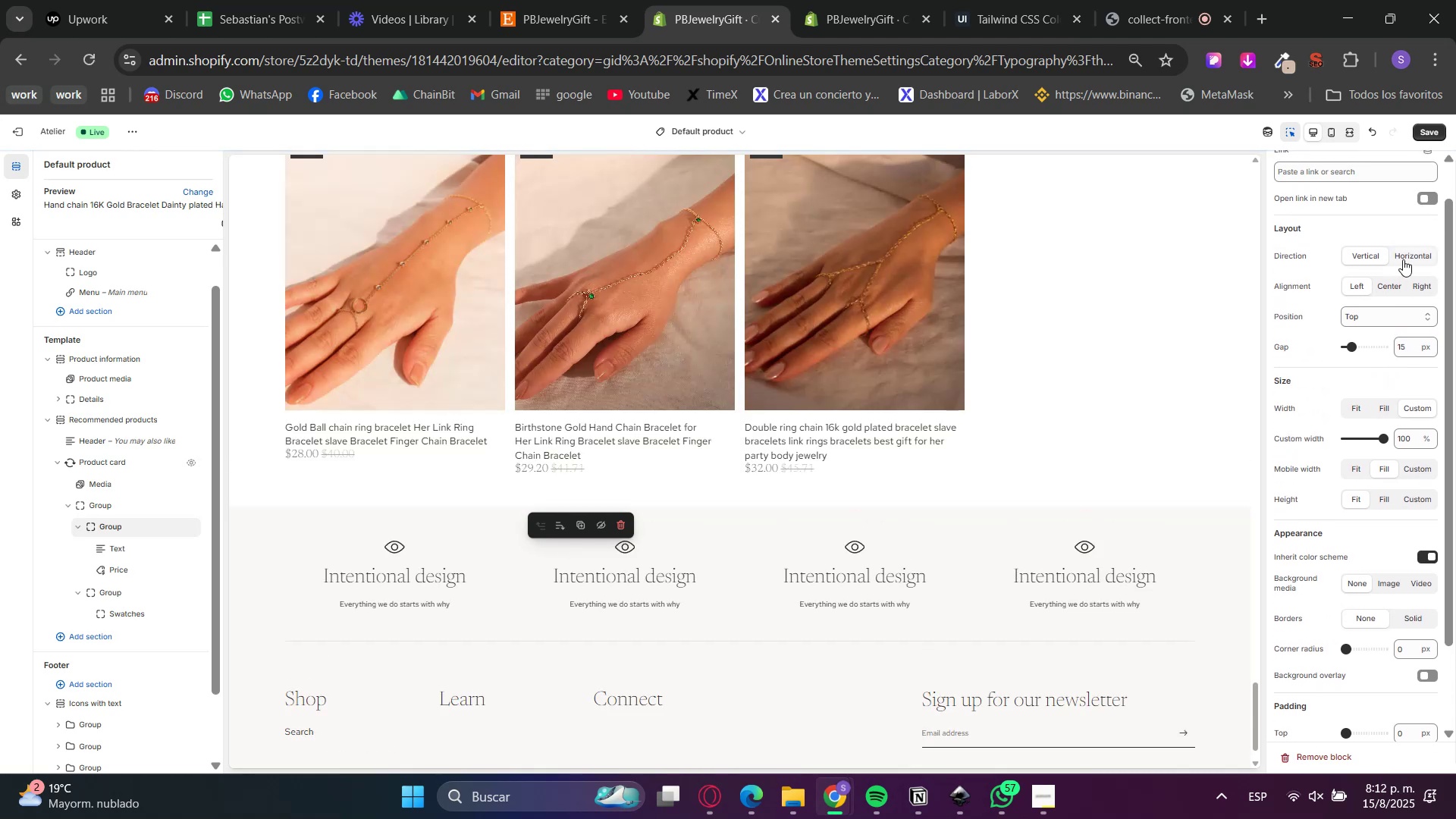 
left_click([1407, 257])
 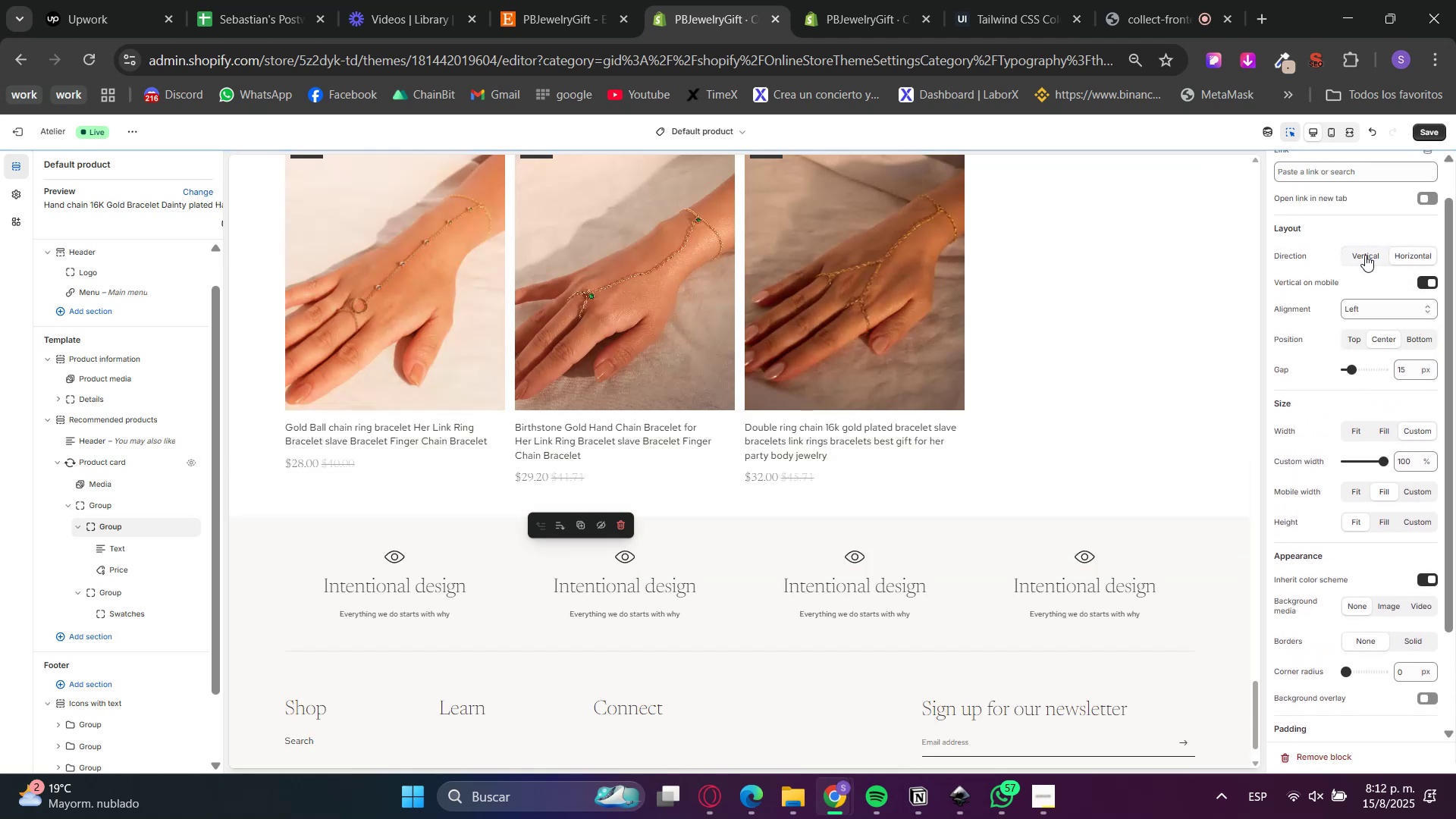 
left_click([1365, 255])
 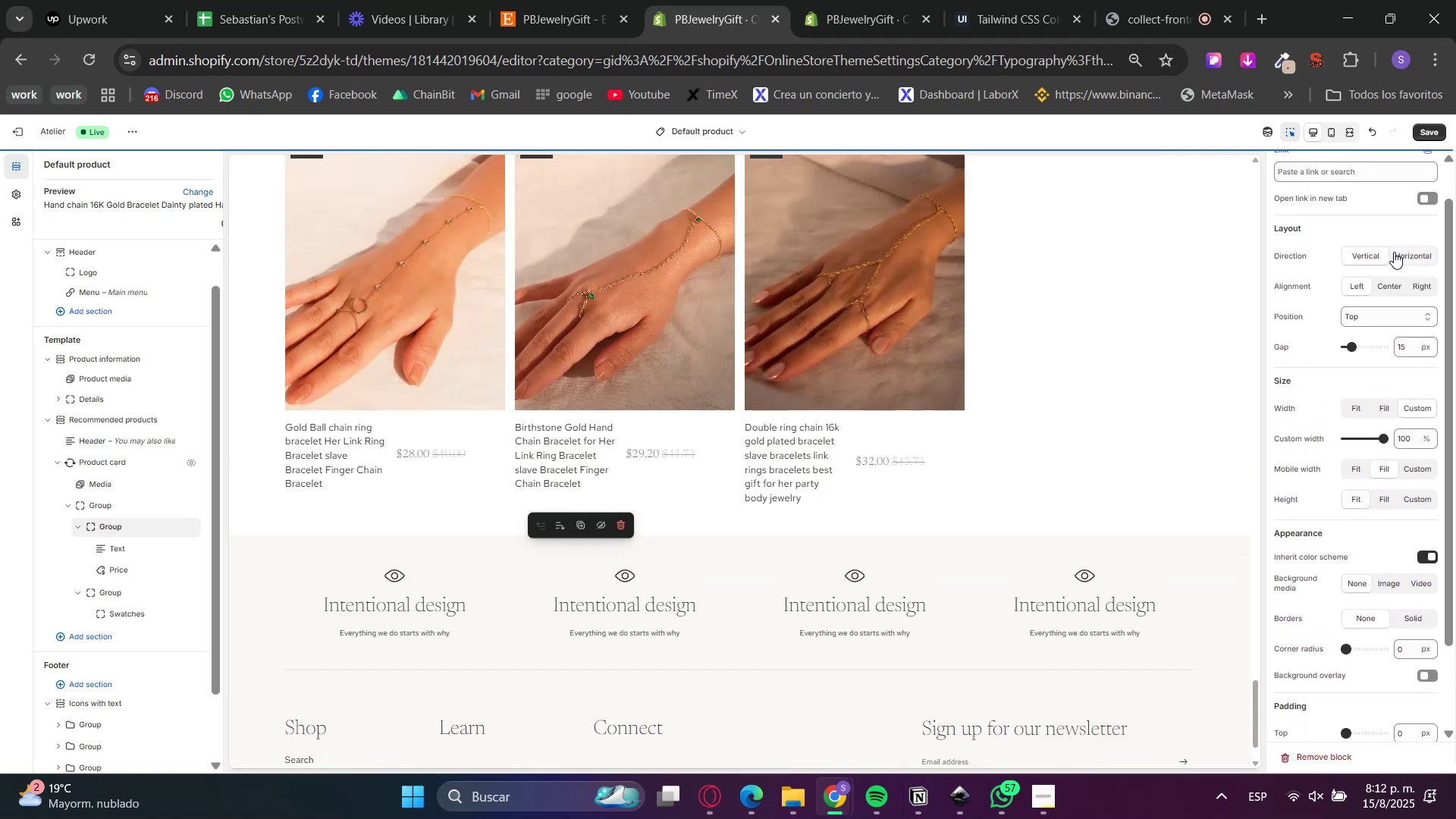 
left_click([1395, 252])
 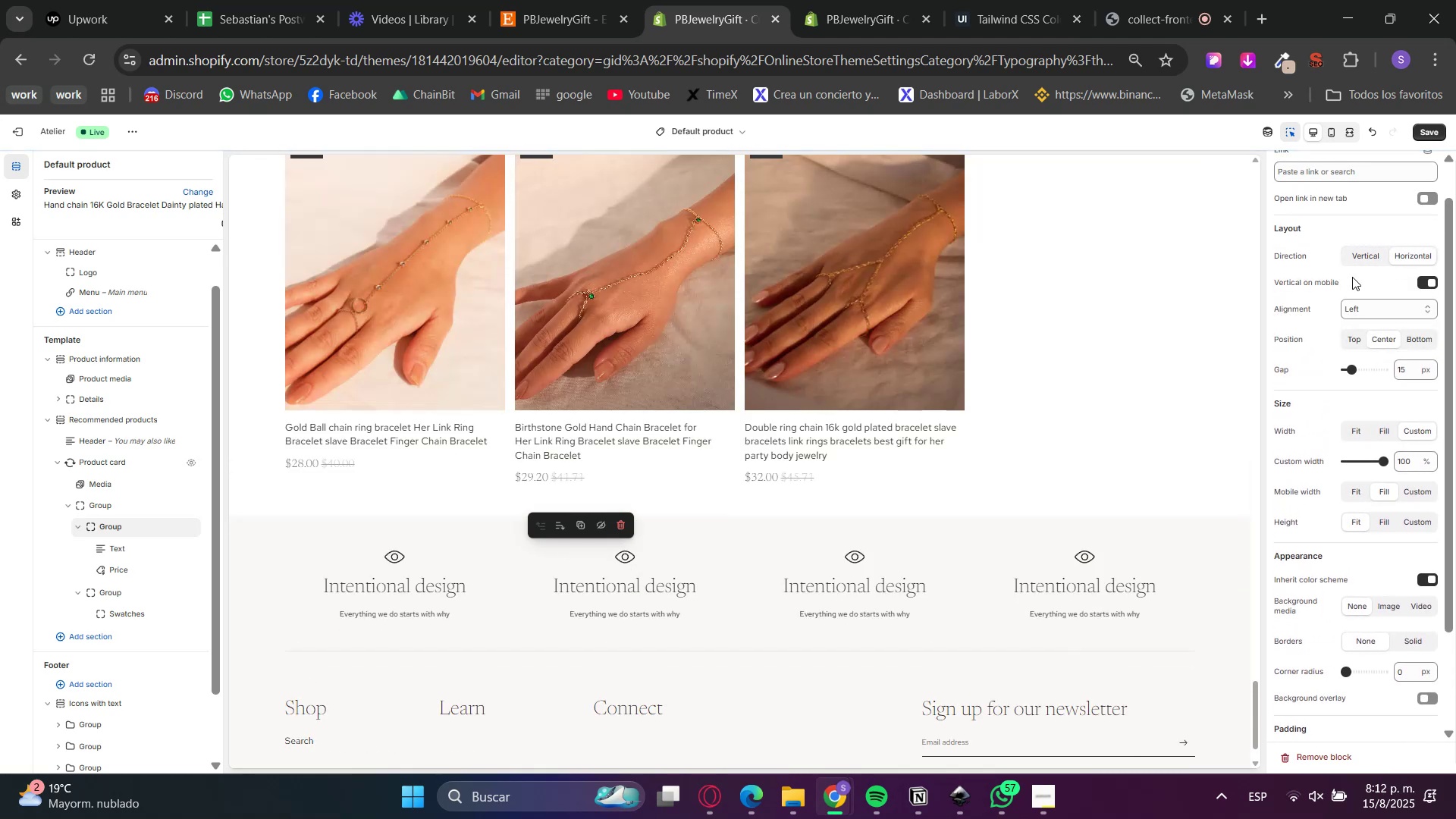 
left_click([1288, 136])
 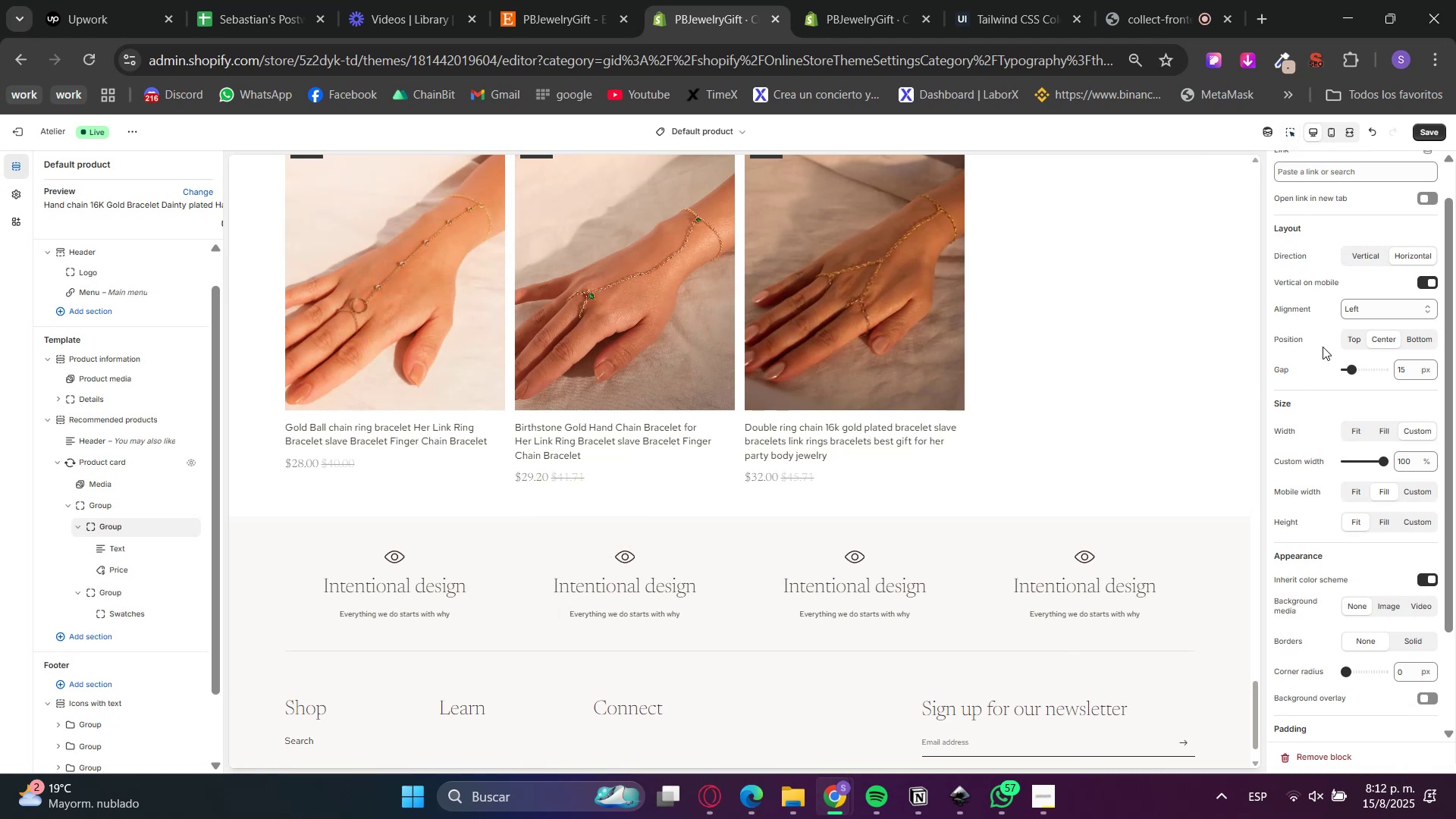 
left_click([1422, 133])
 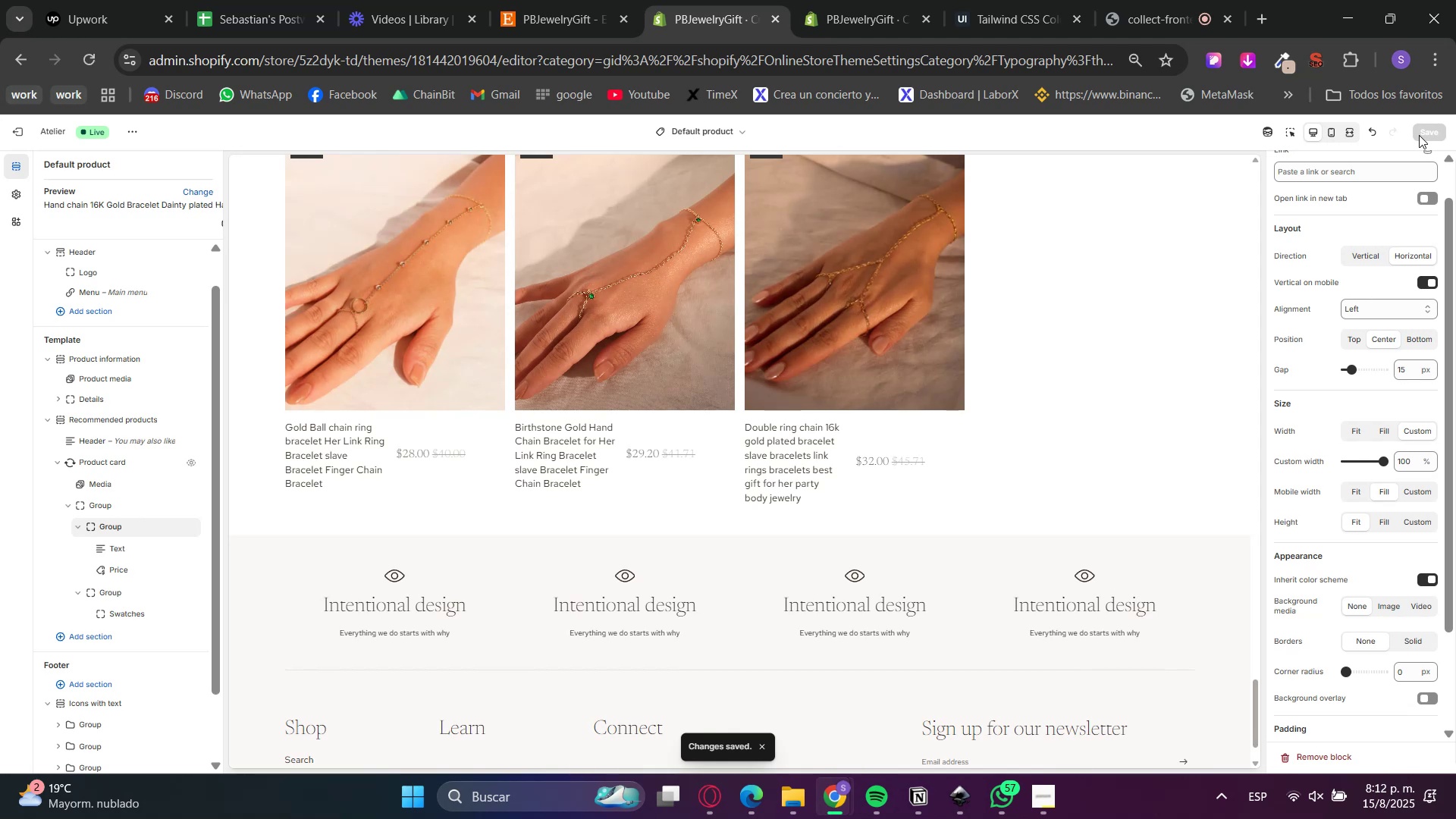 
wait(12.11)
 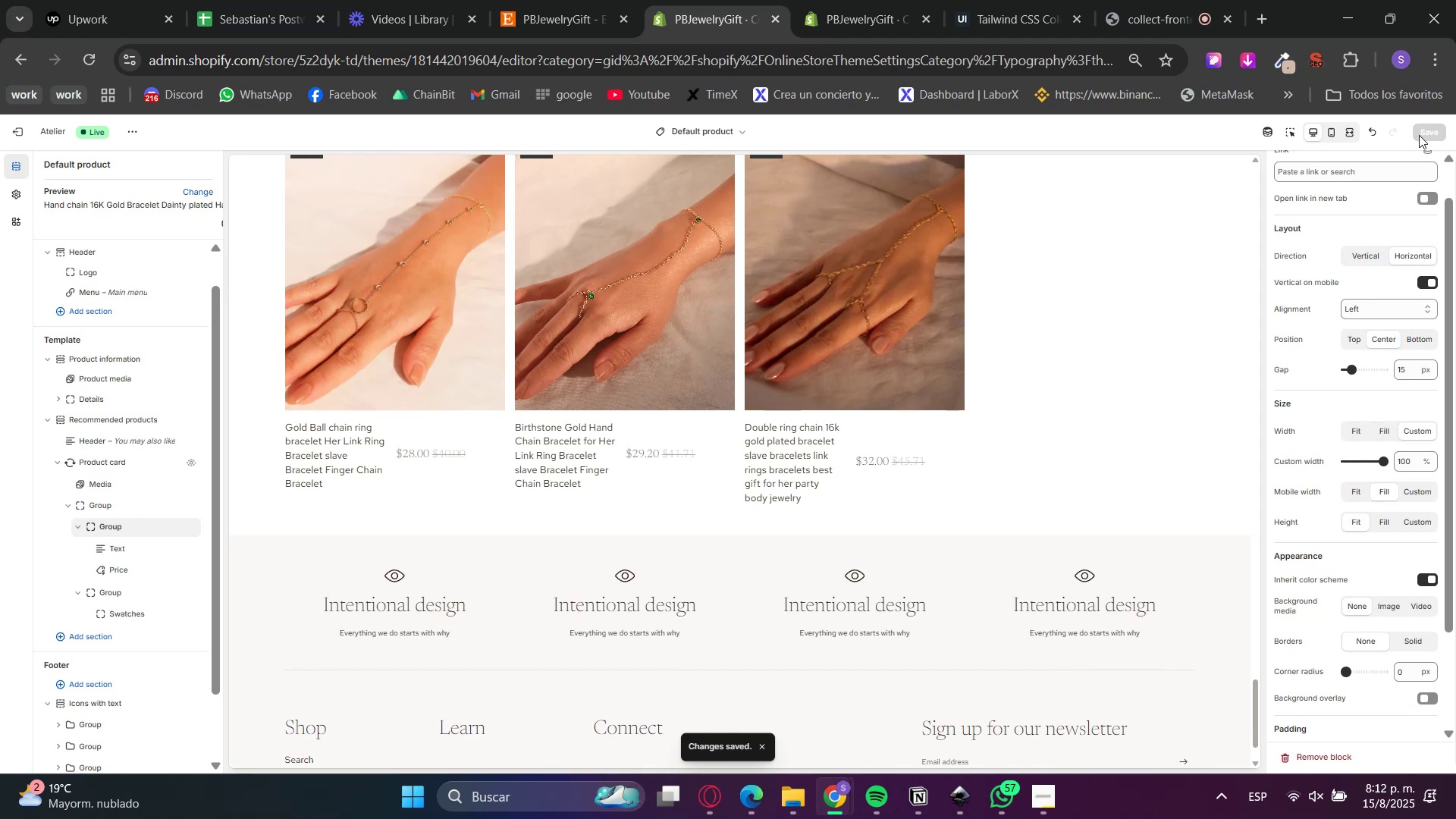 
left_click([1375, 249])
 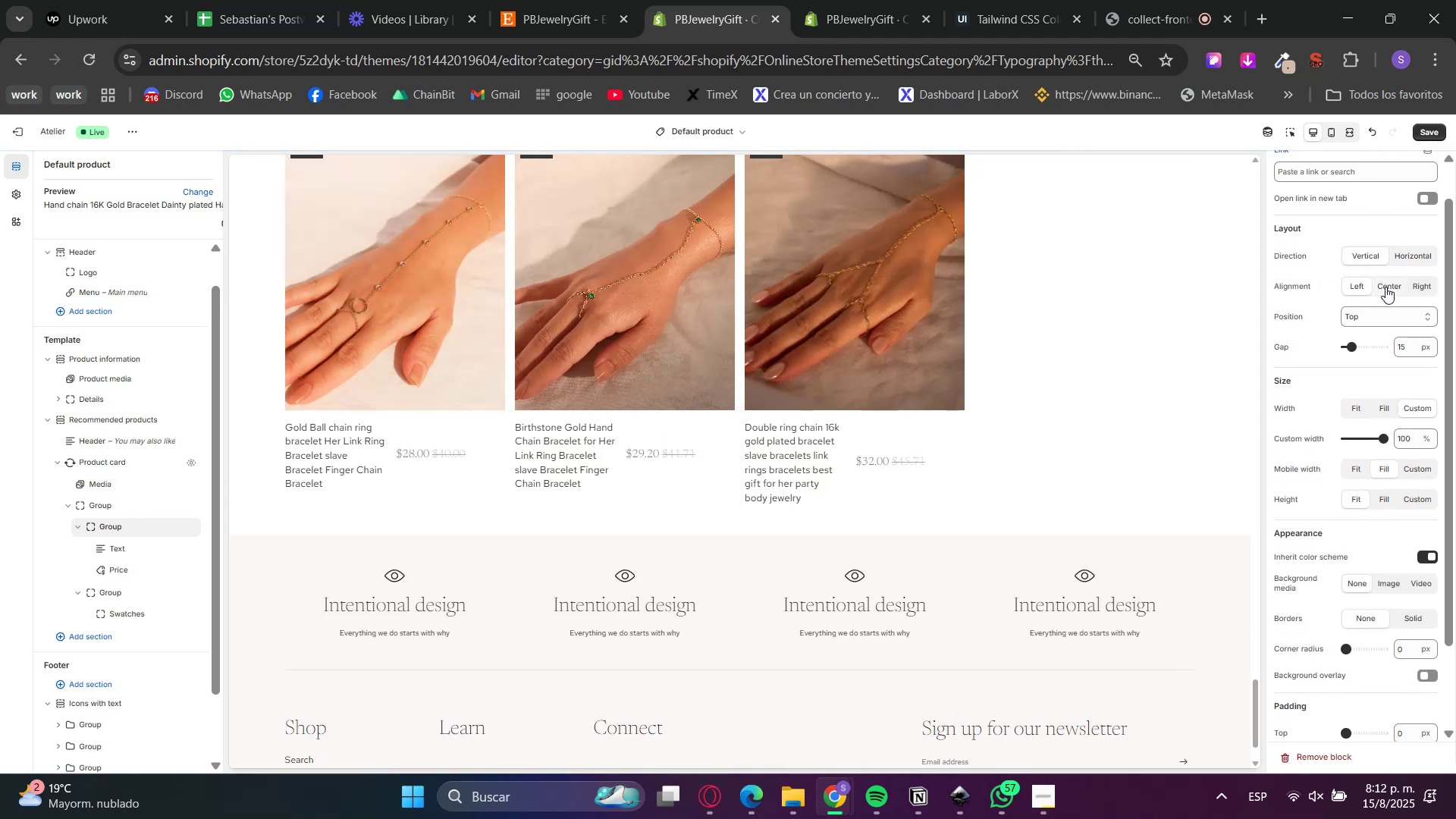 
left_click([1377, 313])
 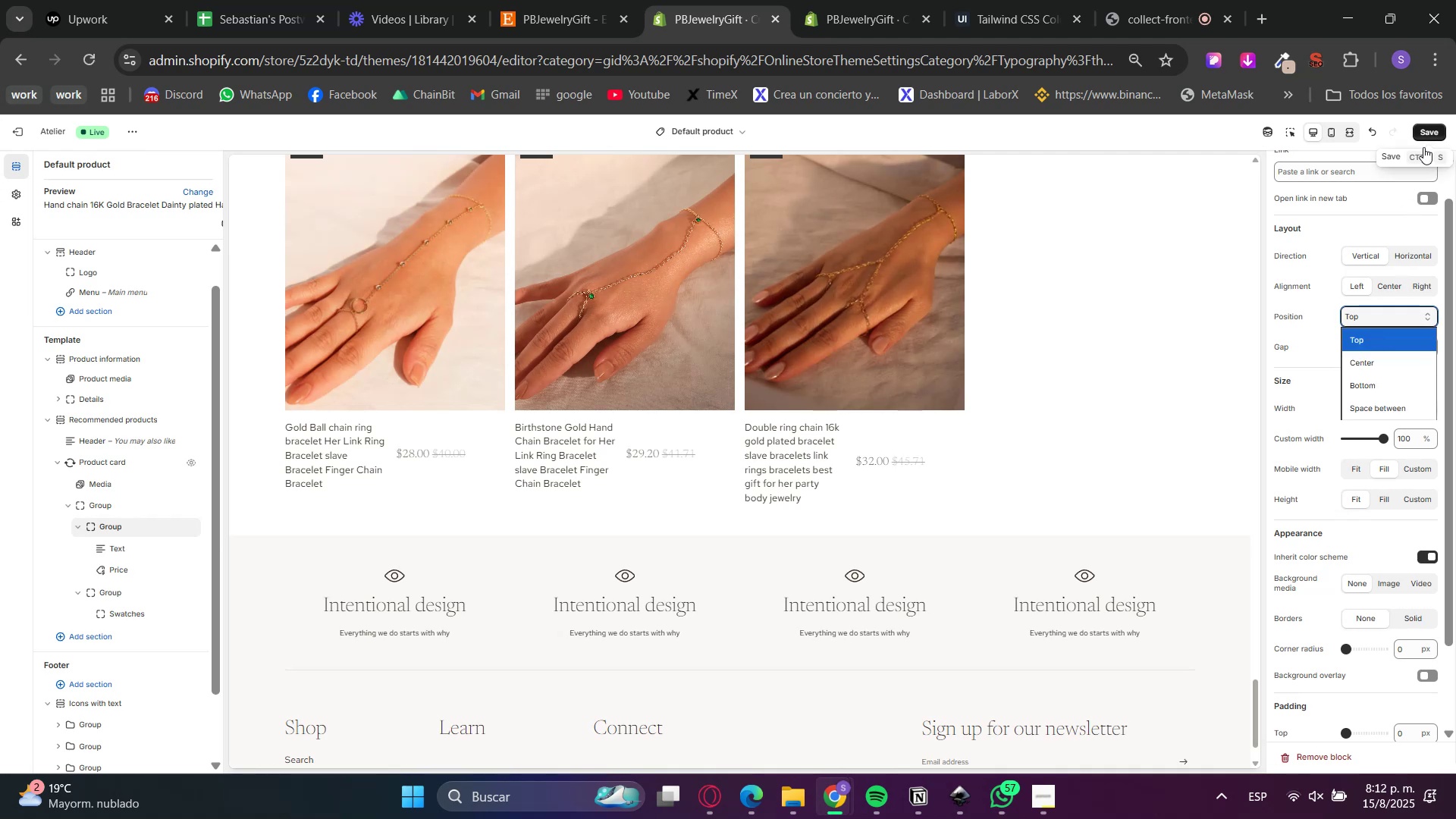 
left_click([1385, 400])
 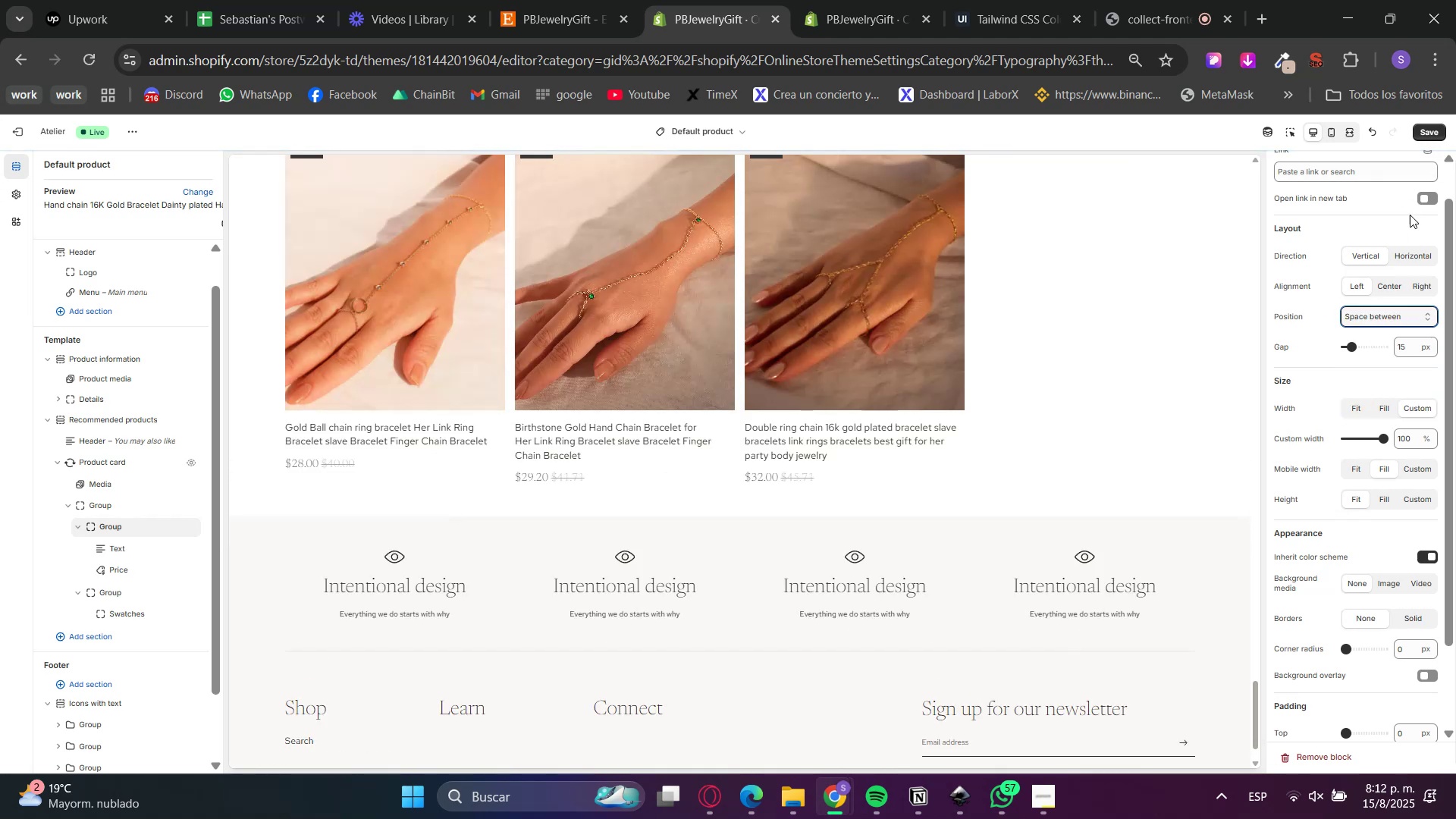 
left_click([1430, 120])
 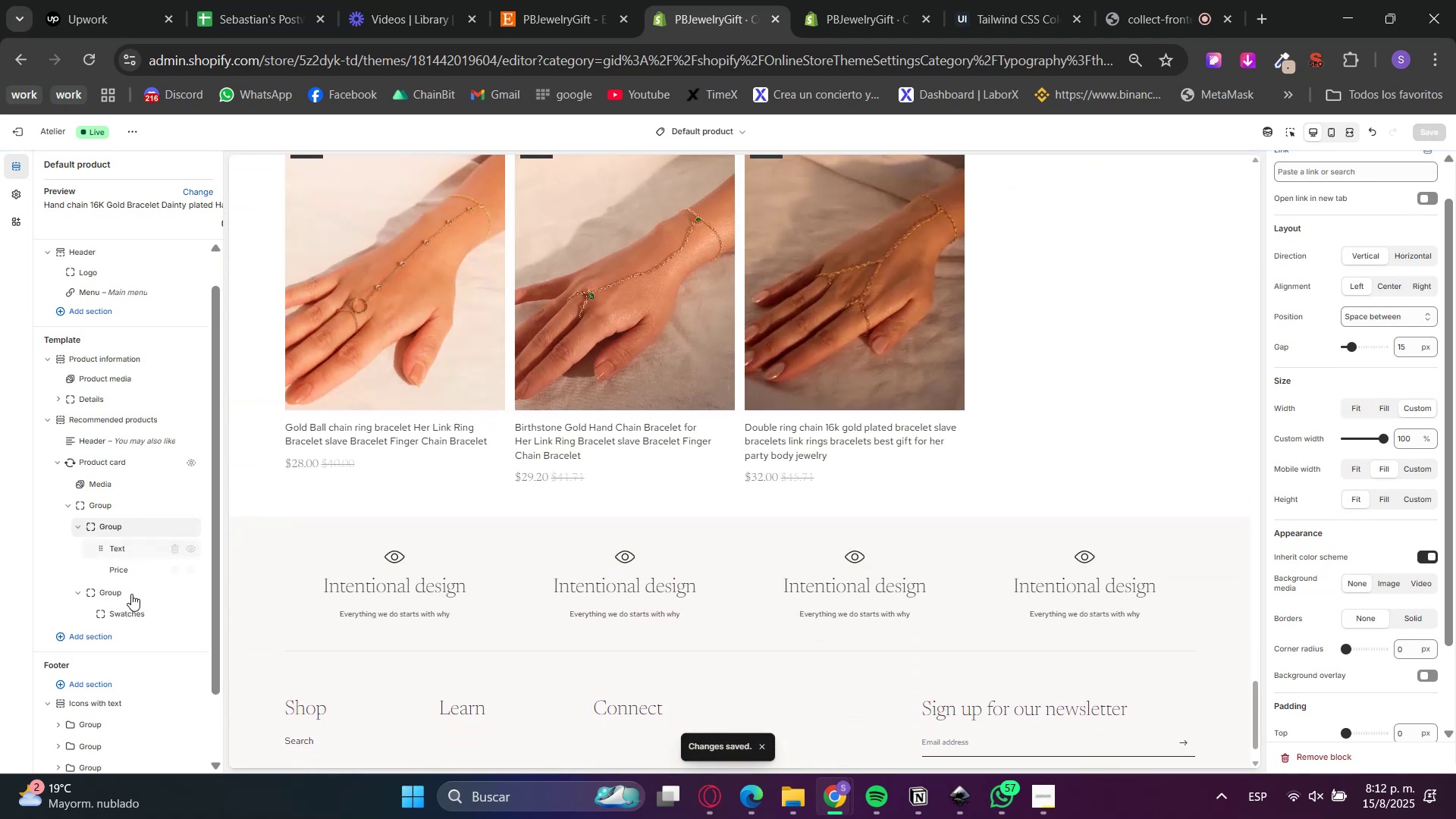 
left_click([106, 480])
 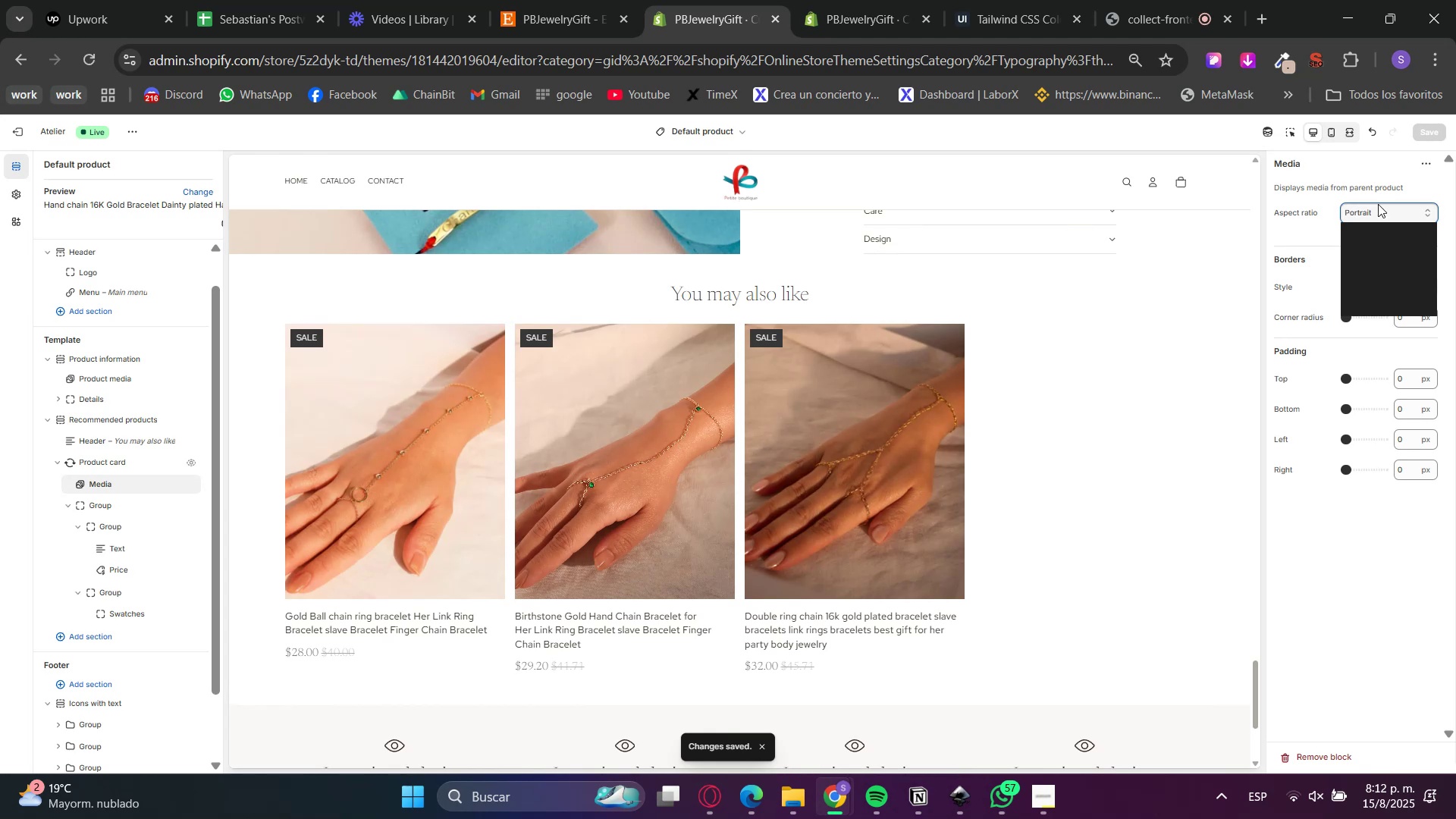 
double_click([1378, 204])
 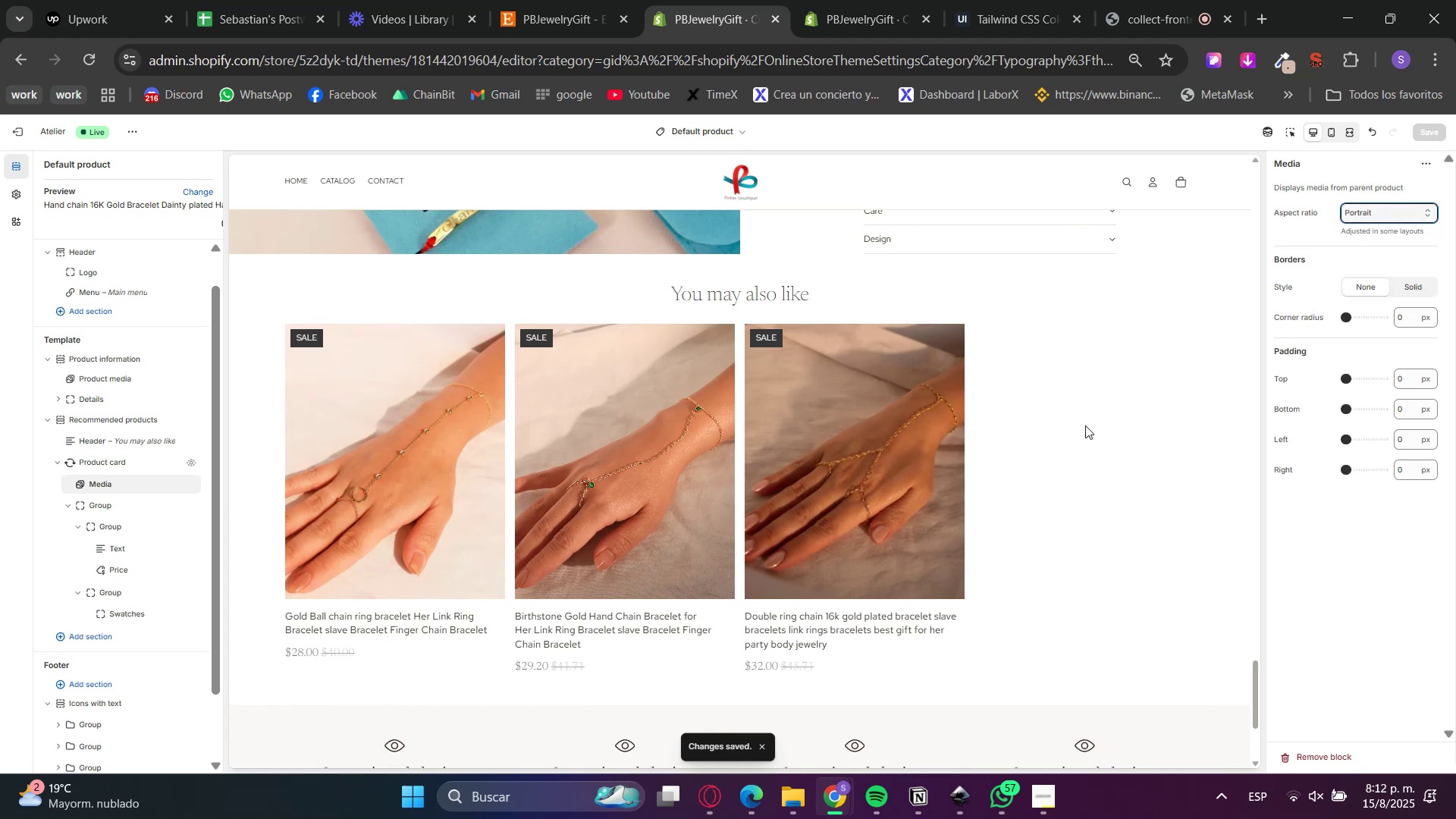 
left_click([852, 0])
 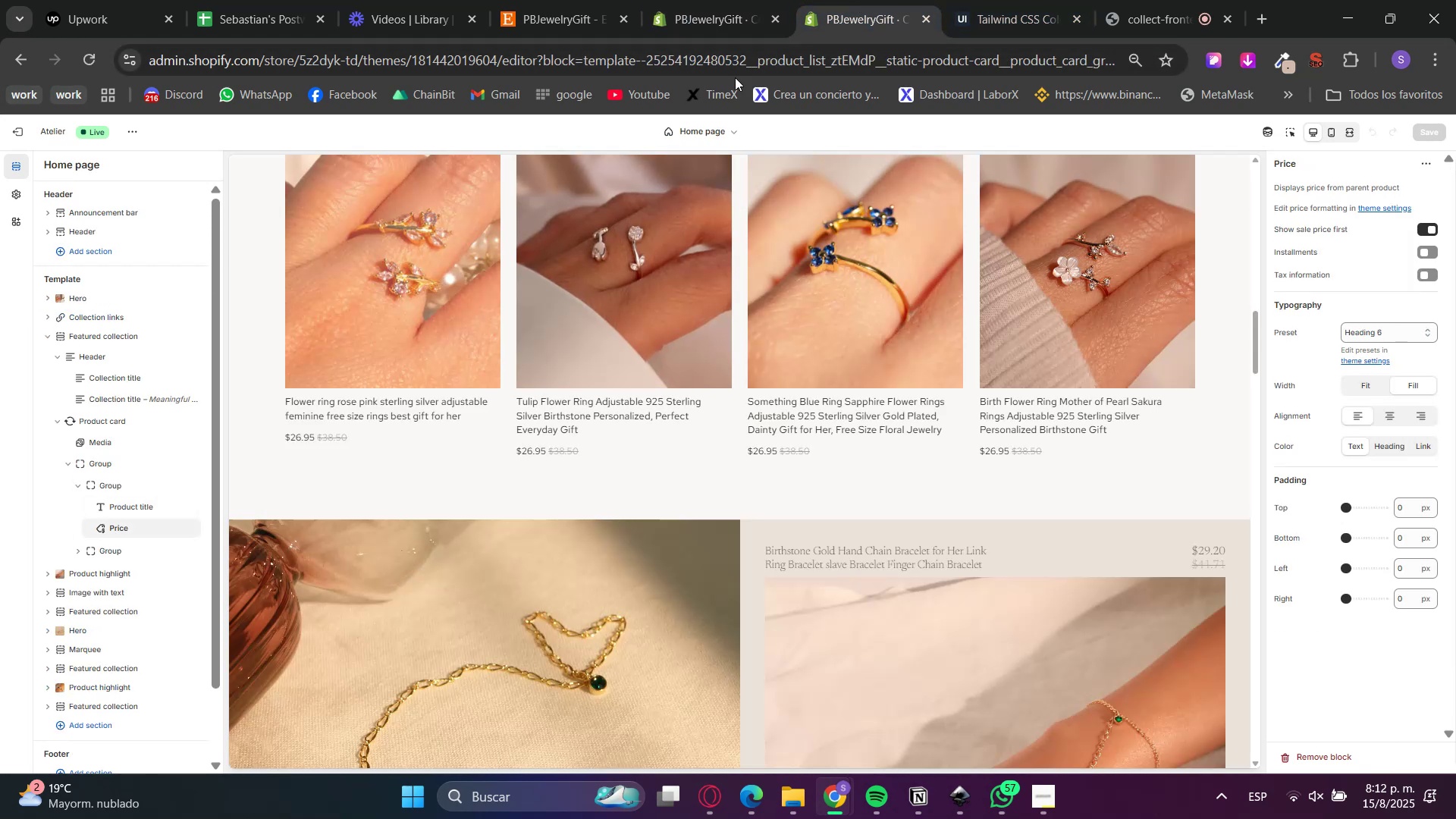 
left_click([711, 0])
 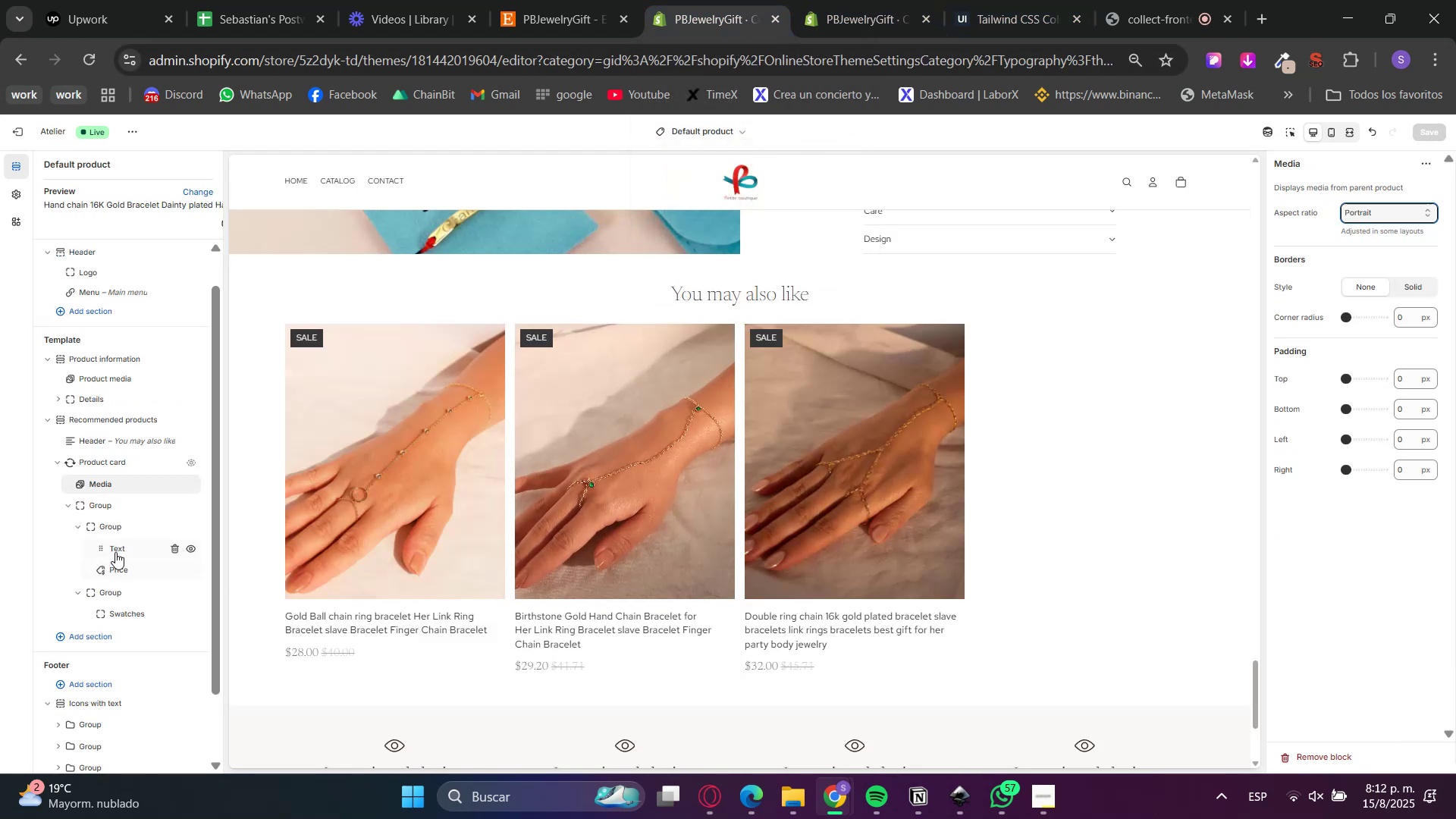 
left_click([121, 573])
 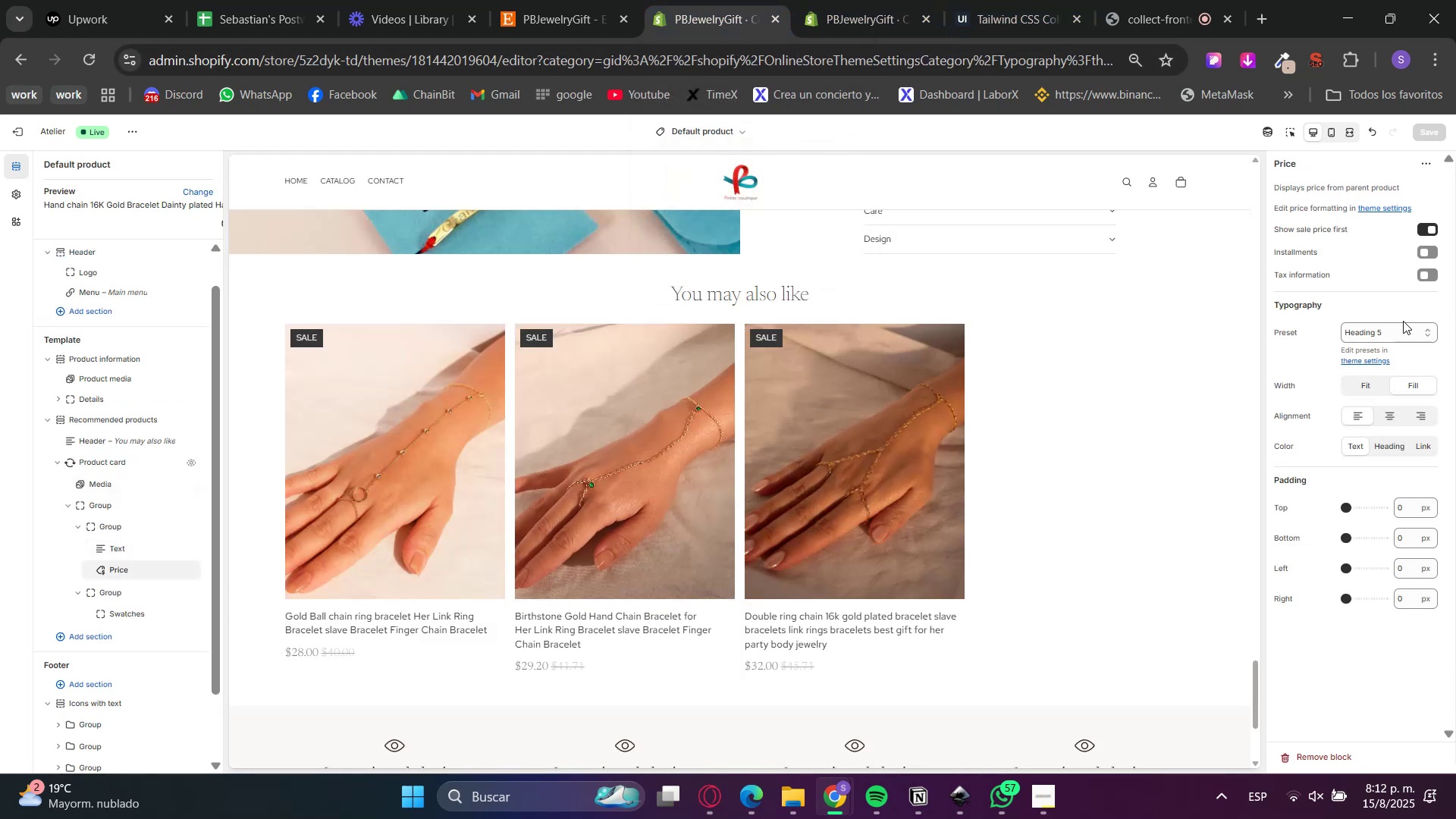 
left_click([1395, 326])
 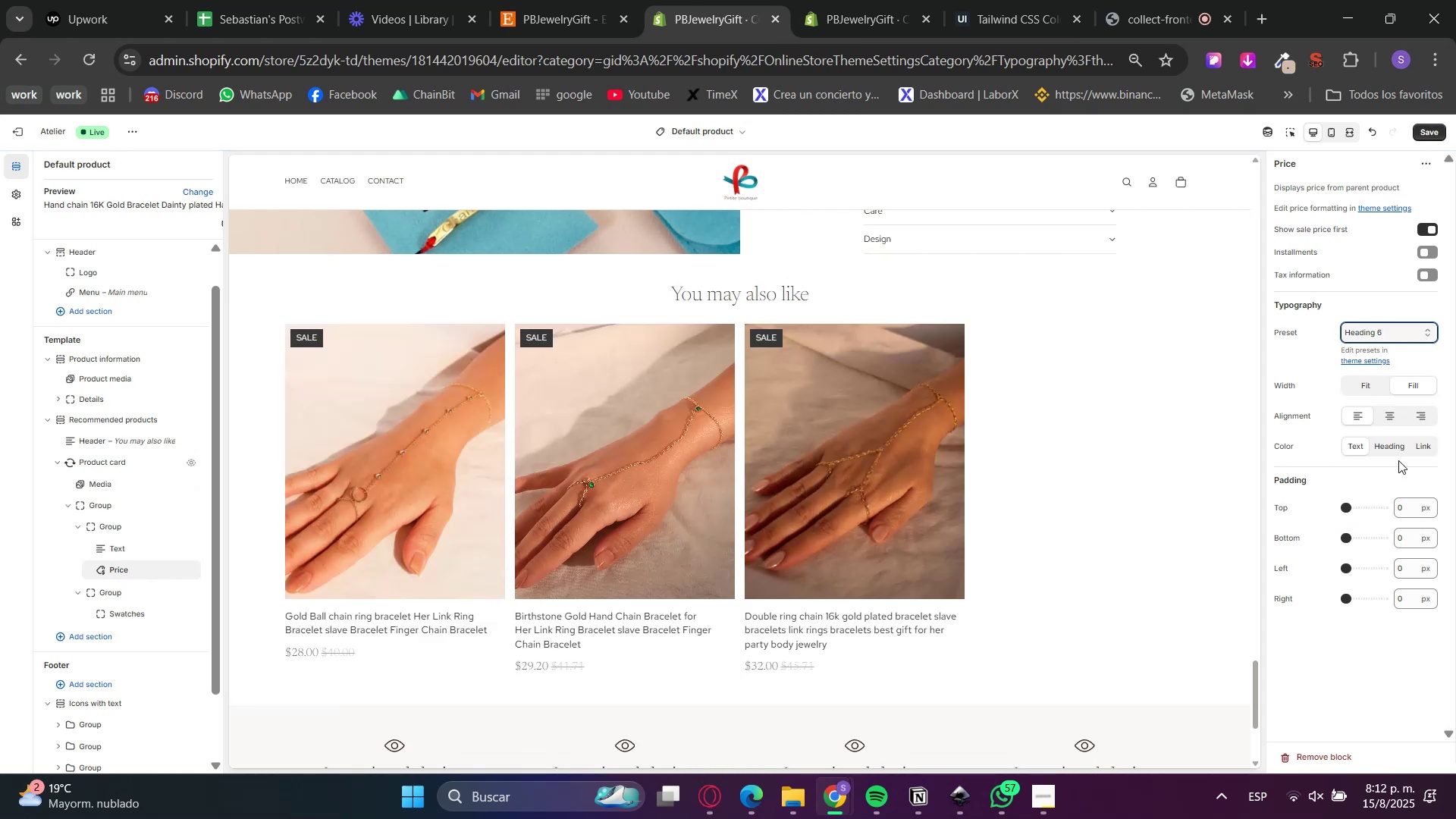 
left_click([560, 0])
 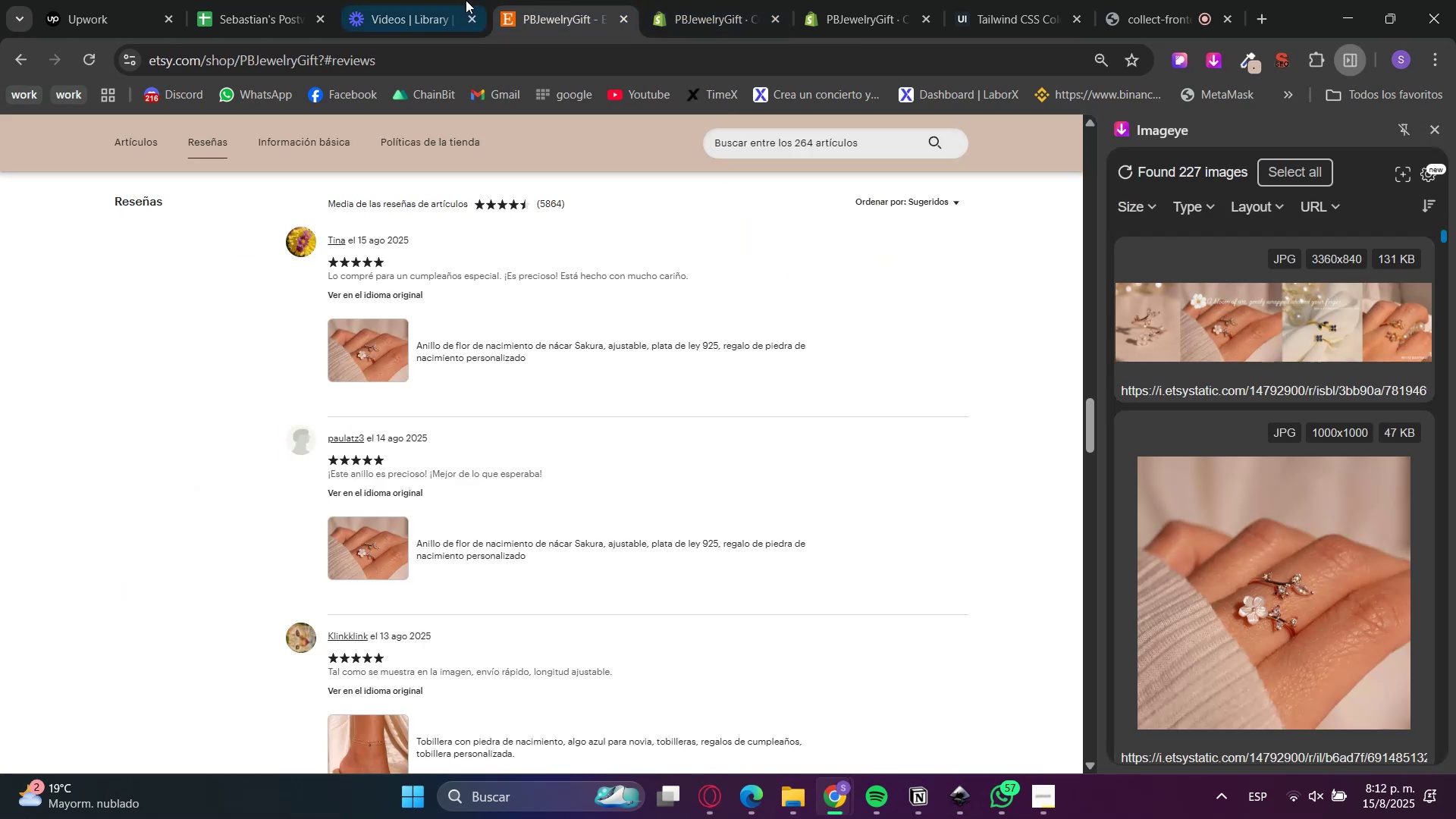 
double_click([823, 0])
 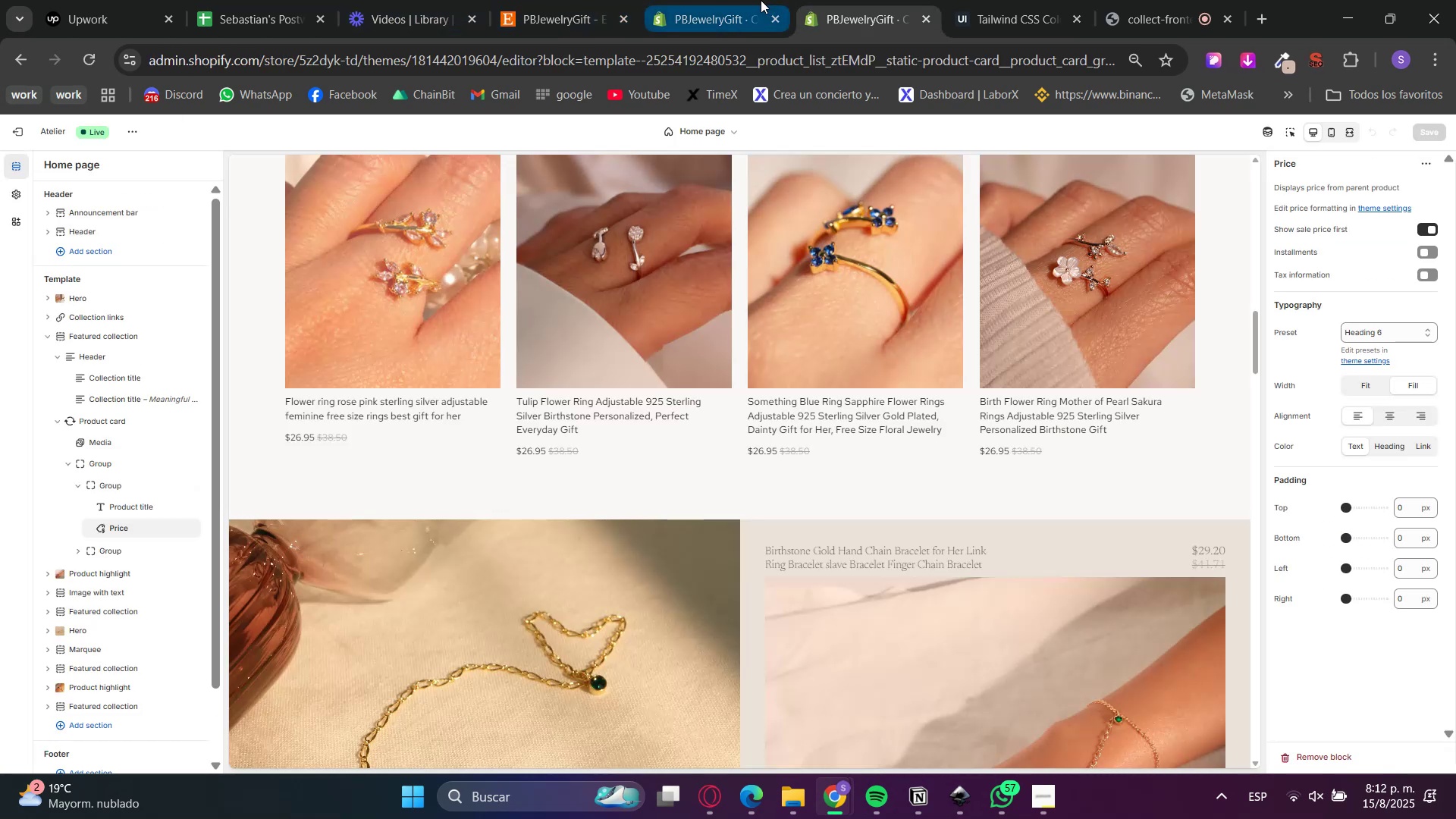 
left_click([761, 0])
 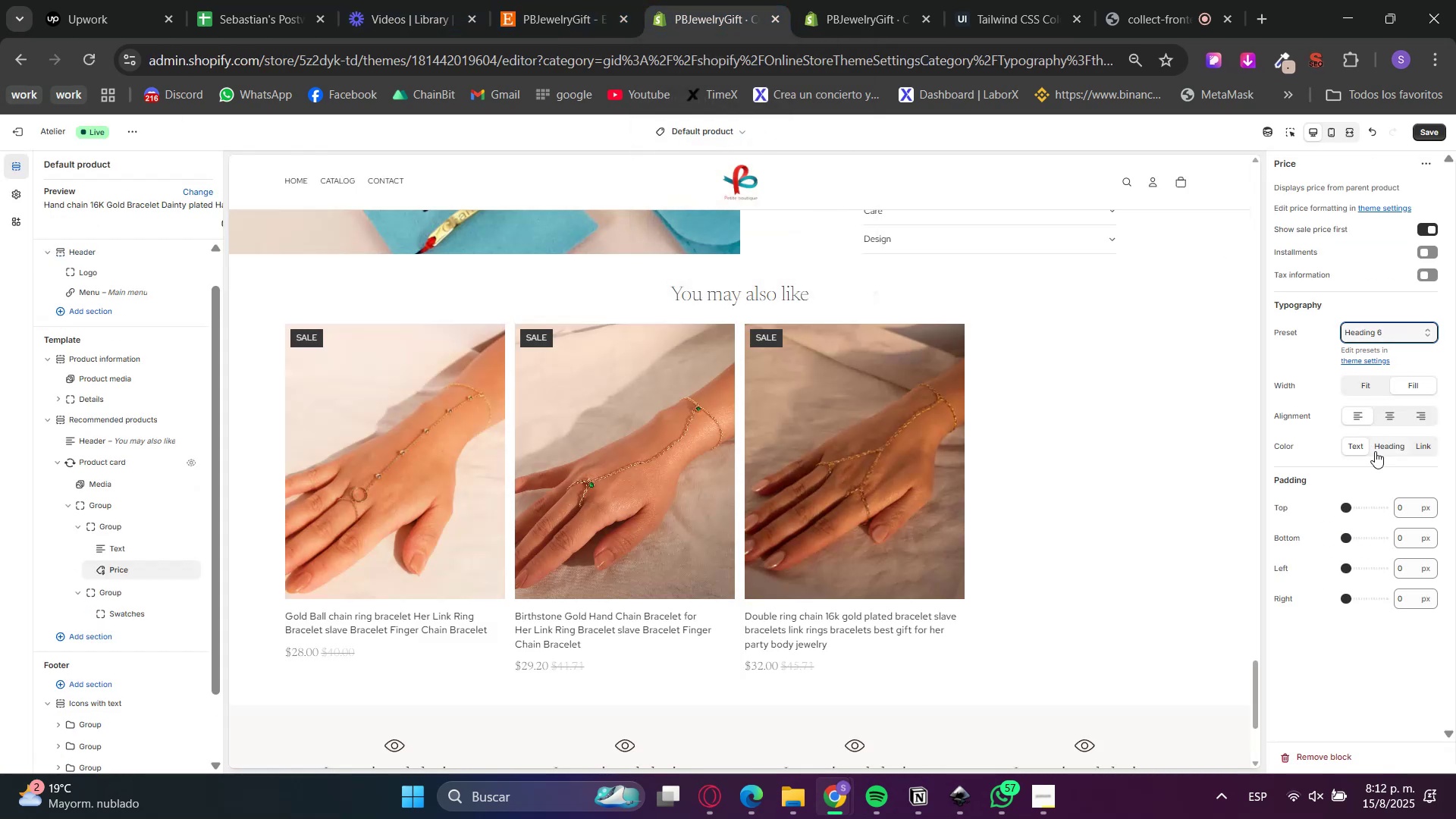 
left_click([835, 0])
 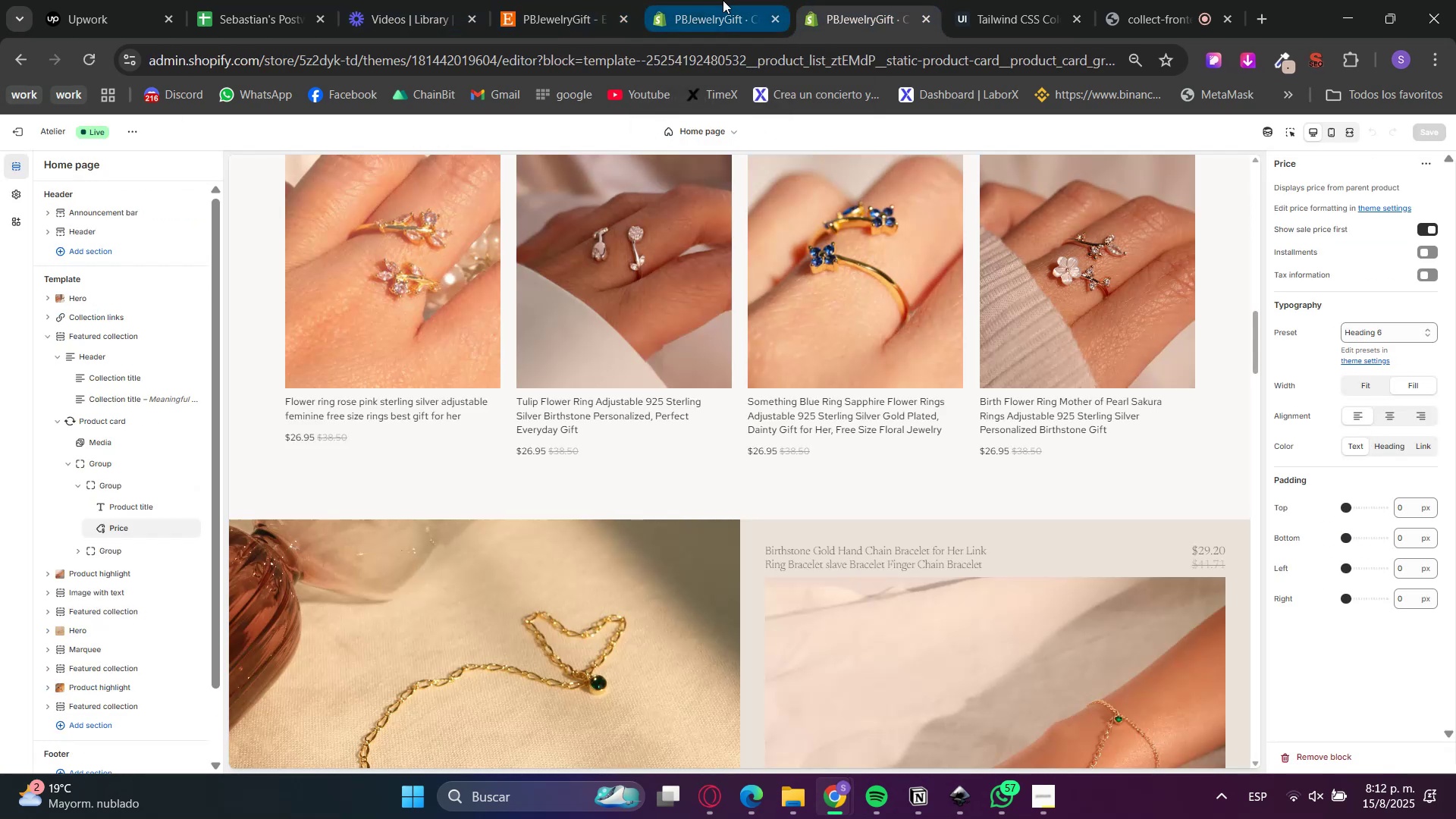 
left_click([723, 0])
 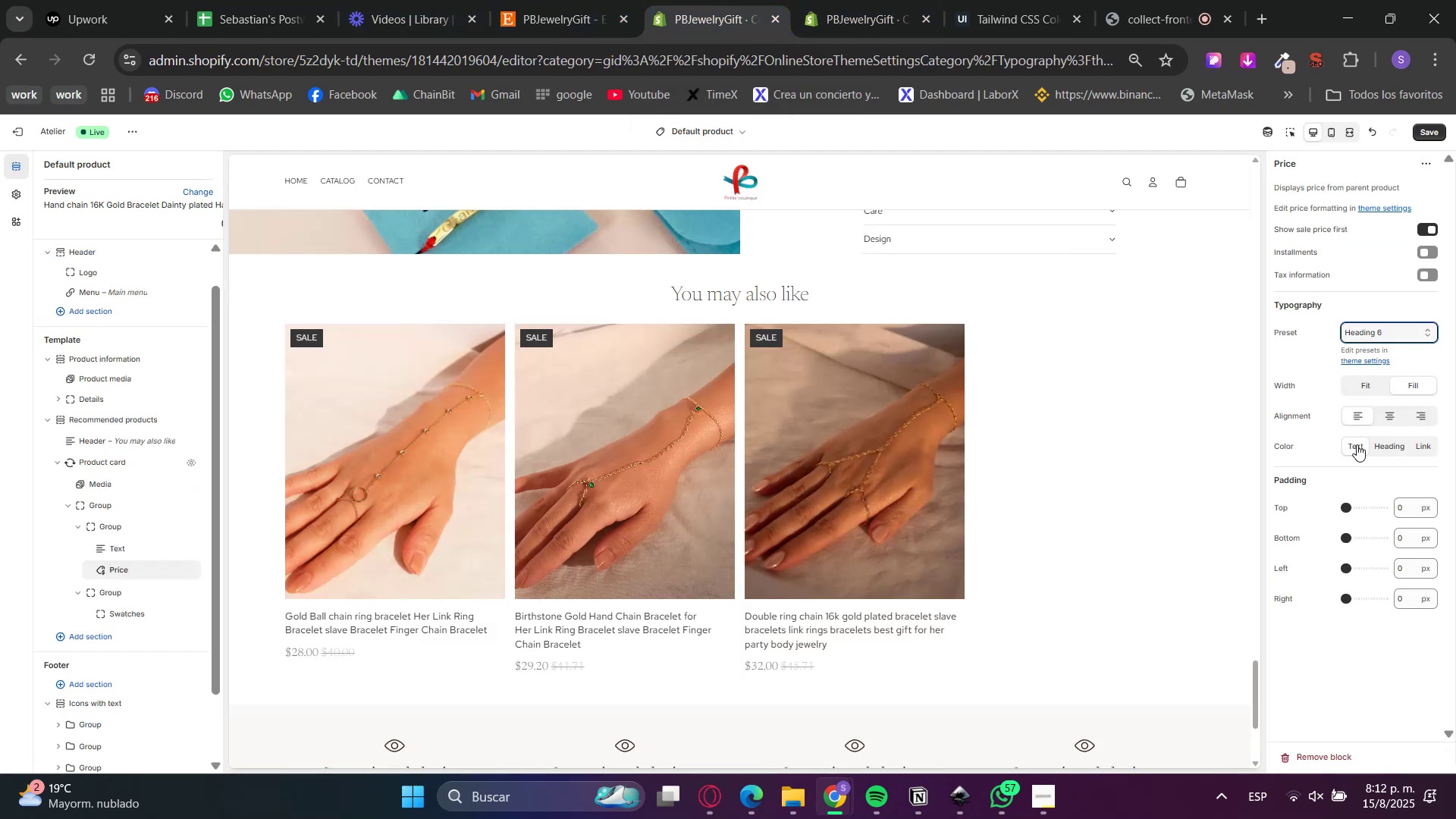 
double_click([1354, 445])
 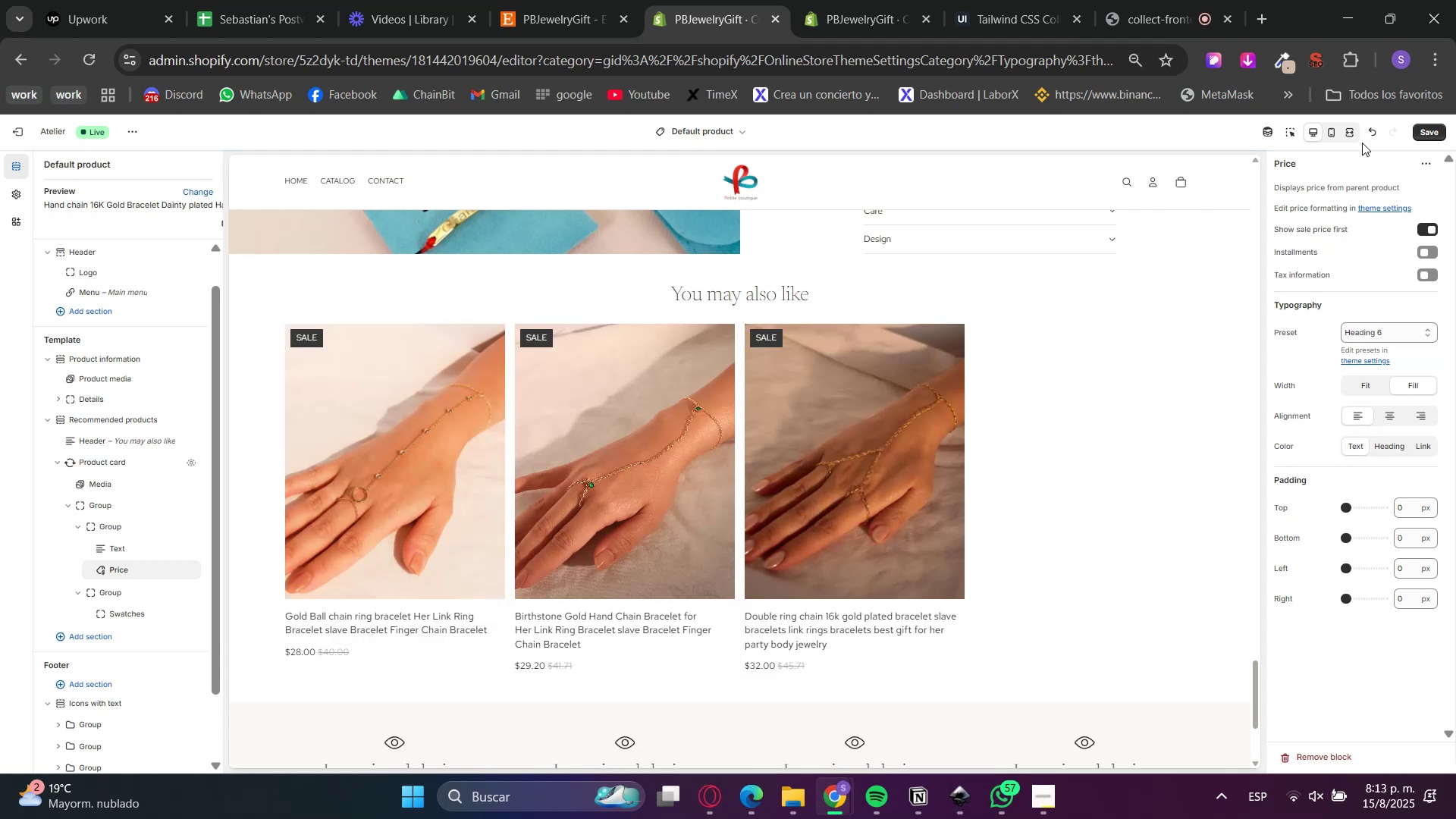 
left_click([1427, 125])
 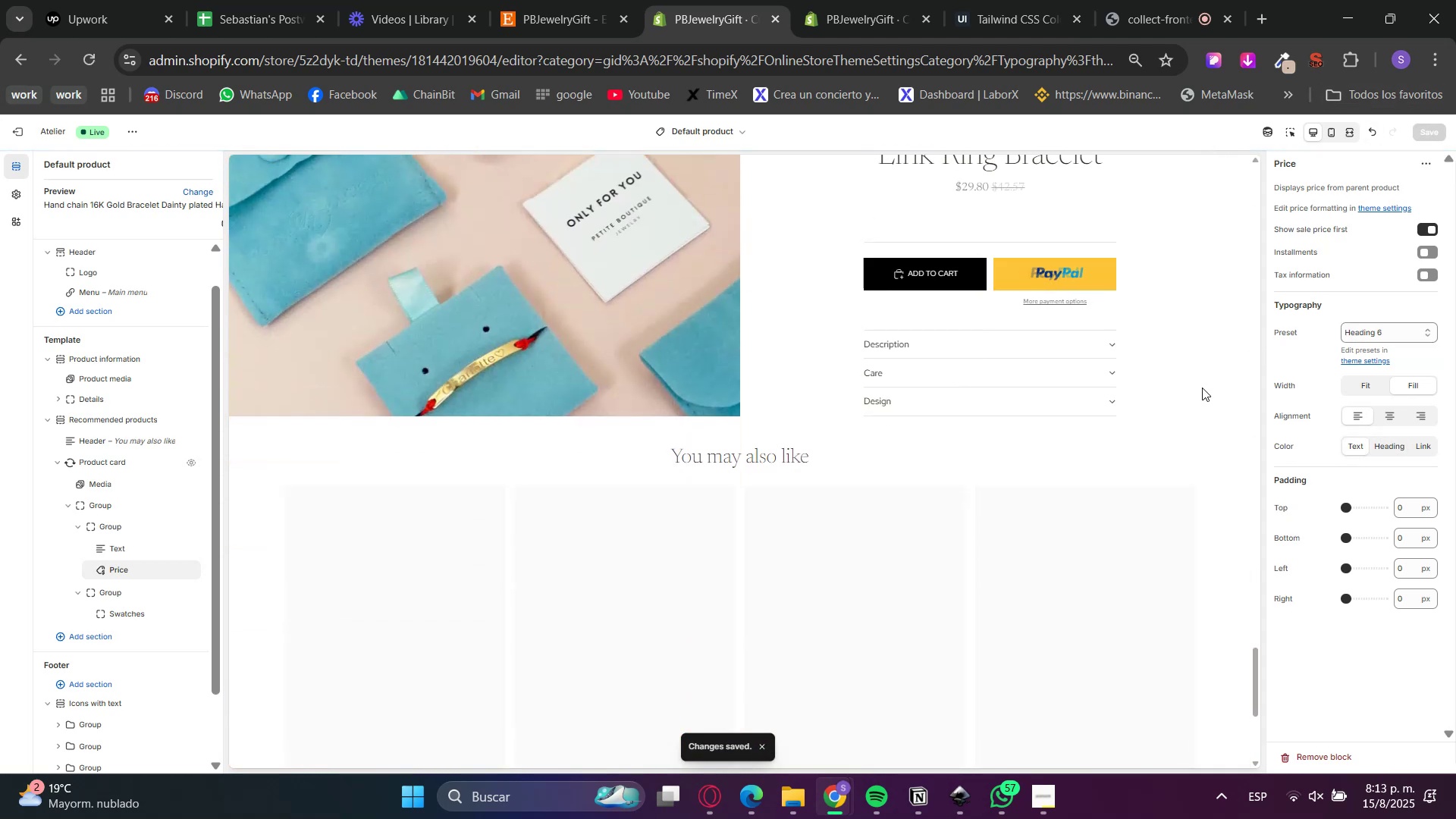 
scroll: coordinate [596, 391], scroll_direction: up, amount: 31.0
 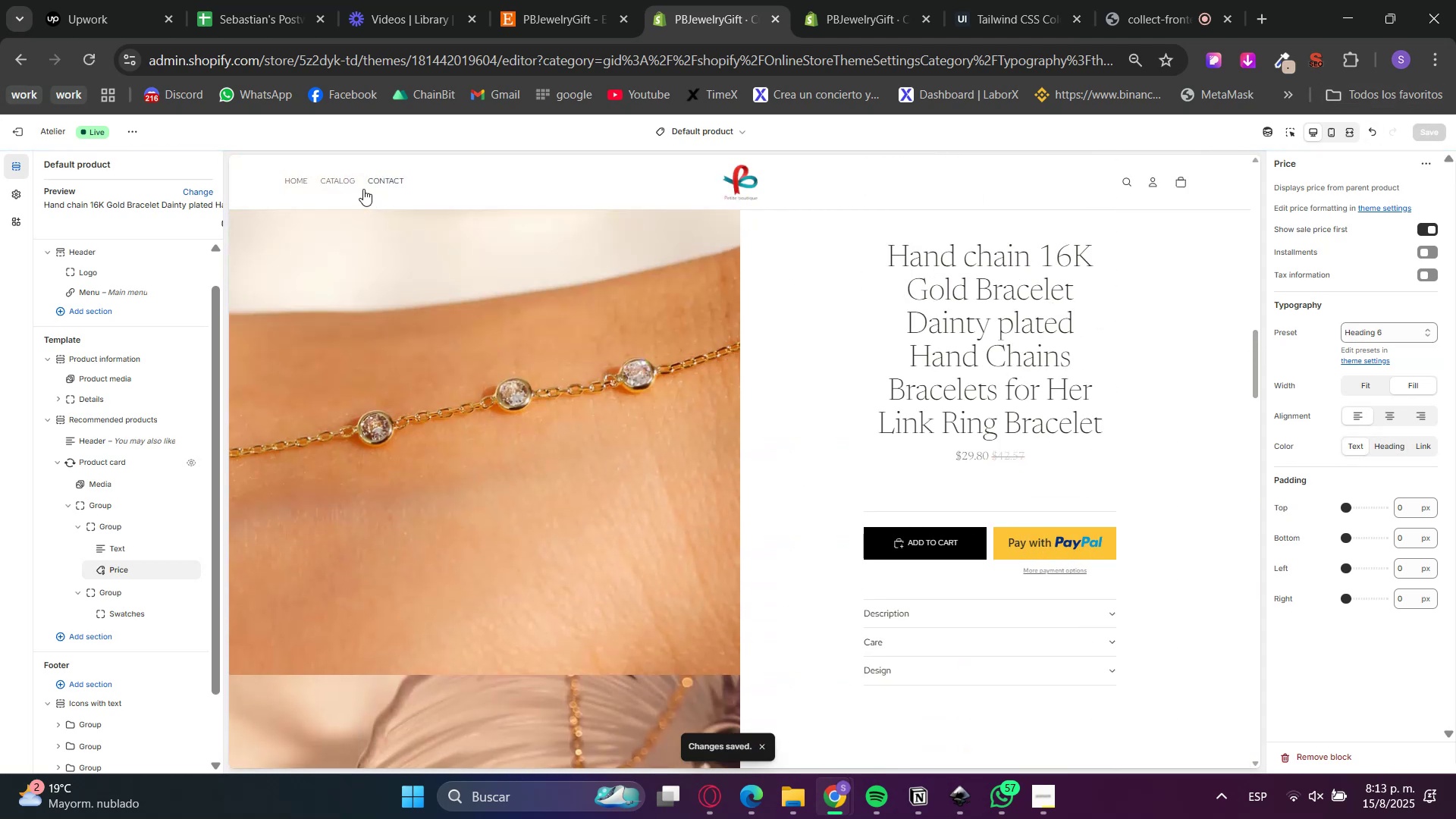 
left_click([351, 184])
 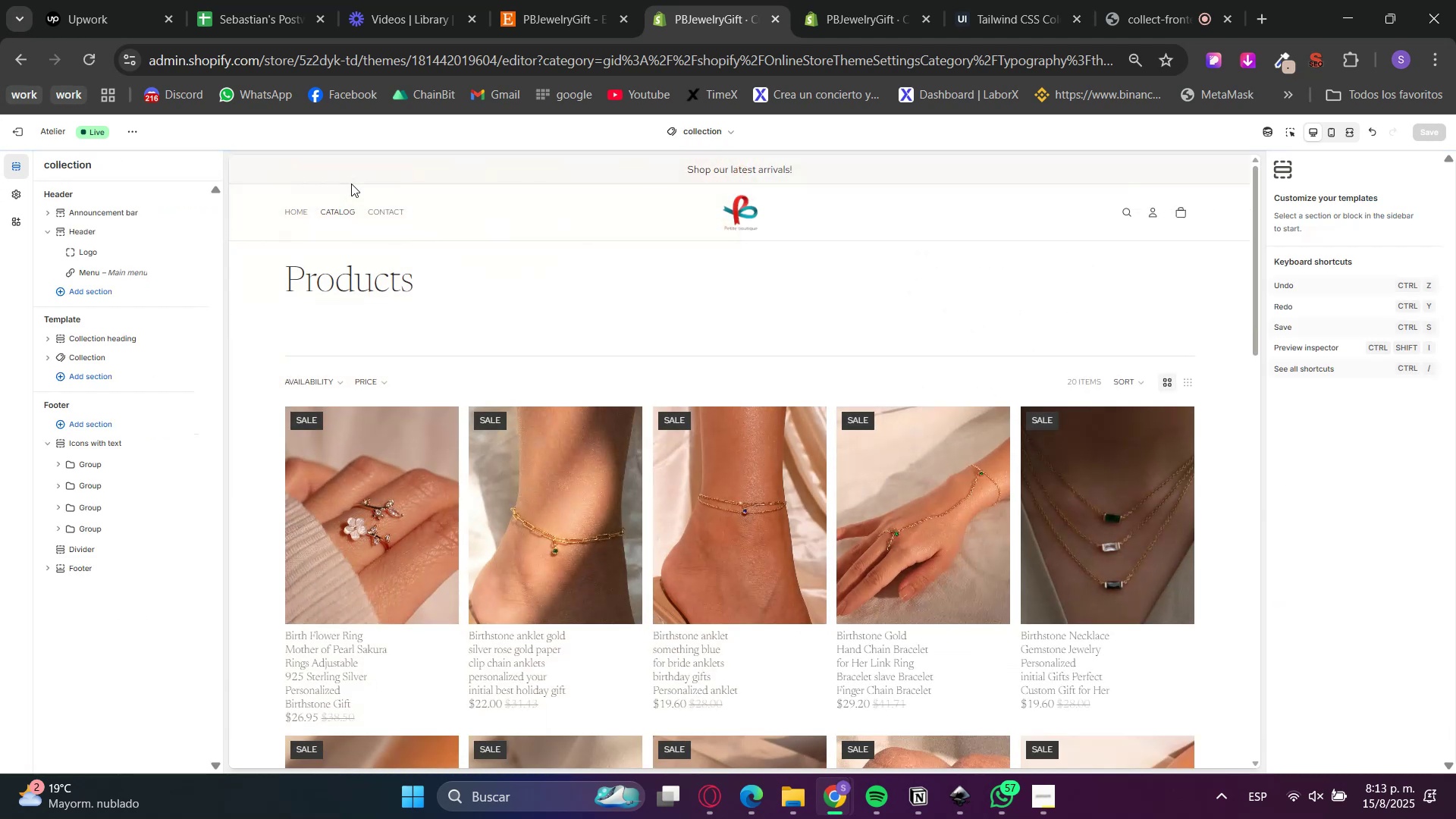 
left_click([102, 358])
 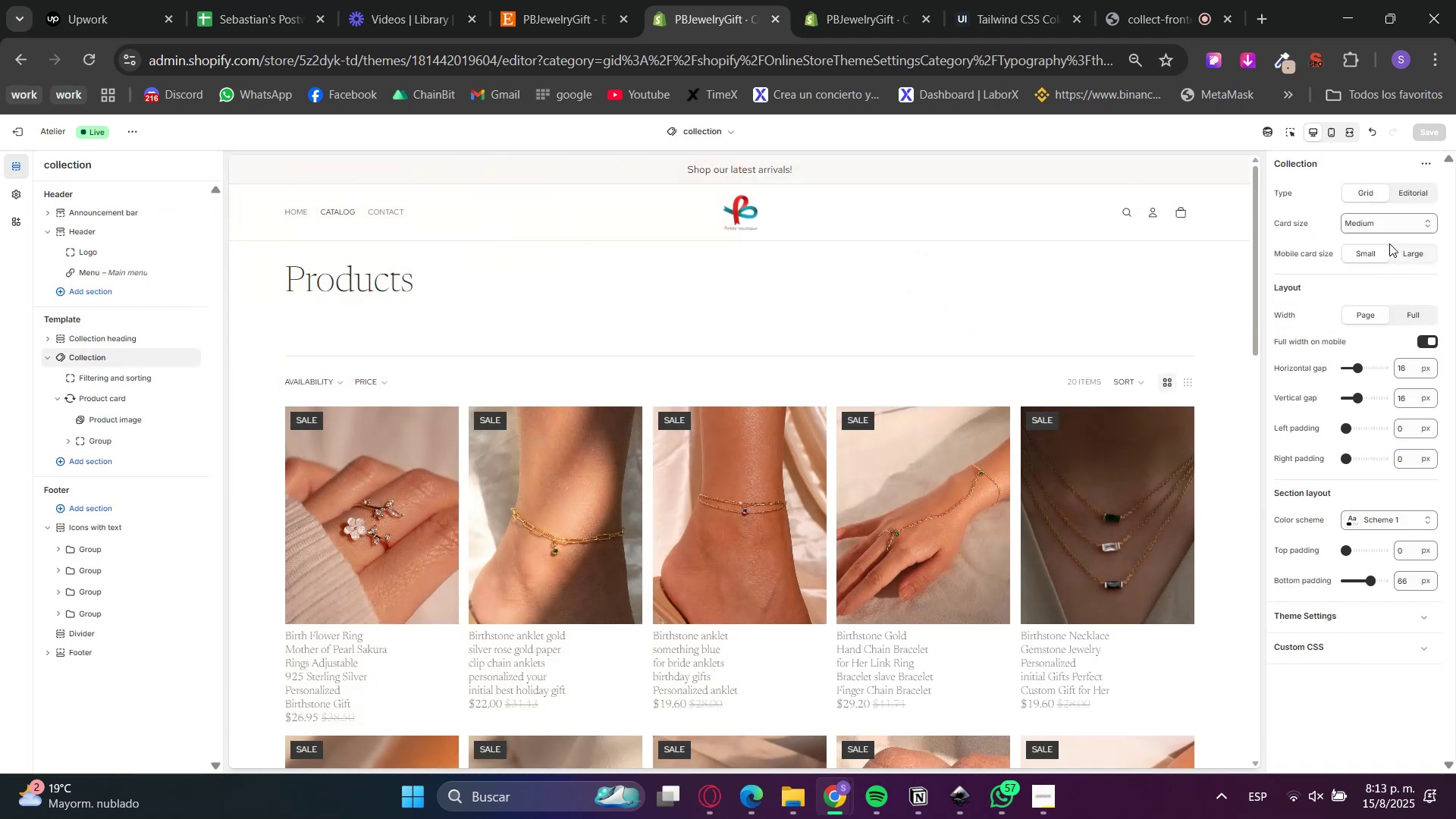 
left_click([1379, 226])
 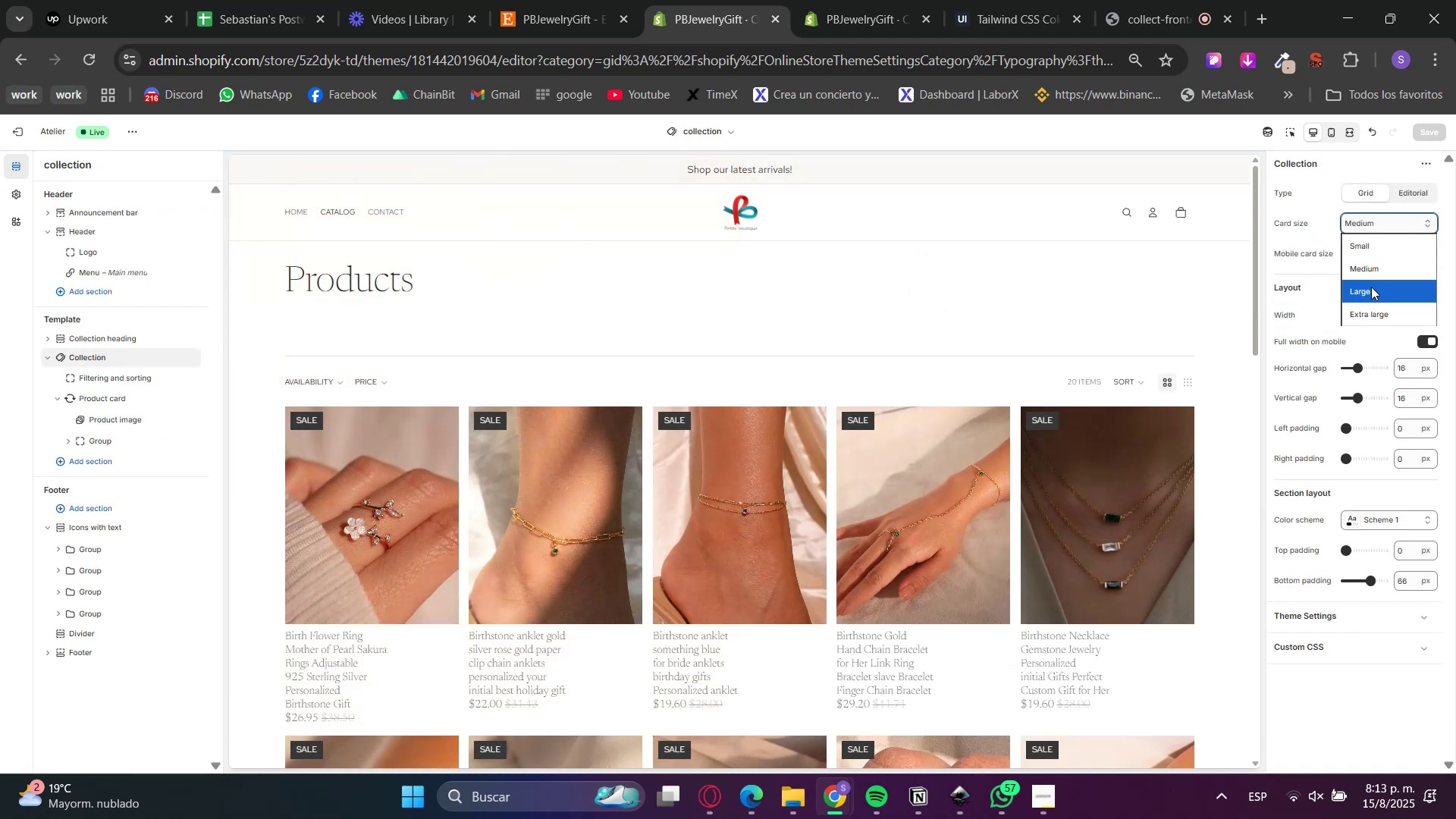 
left_click([1371, 290])
 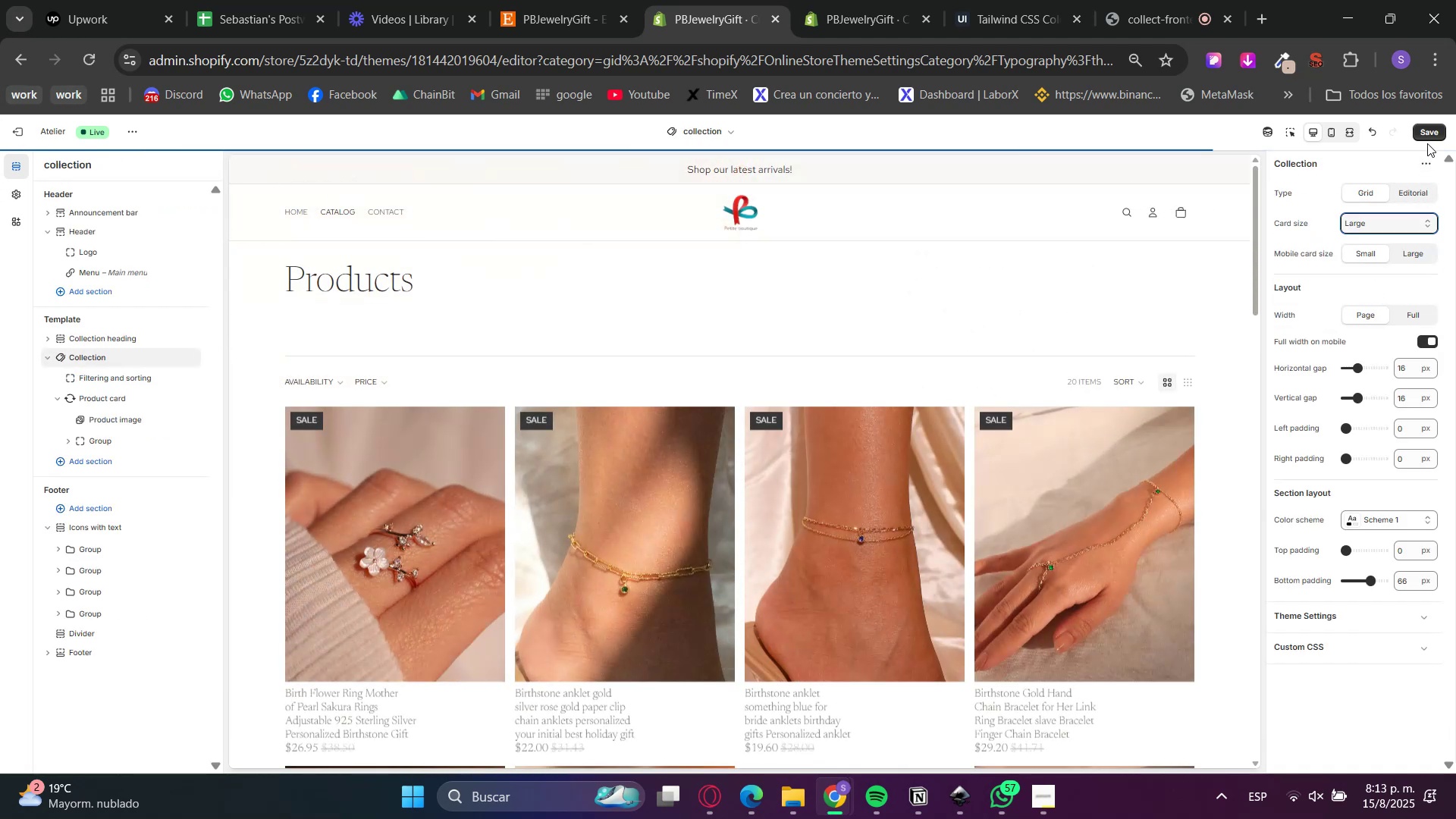 
left_click([1430, 136])
 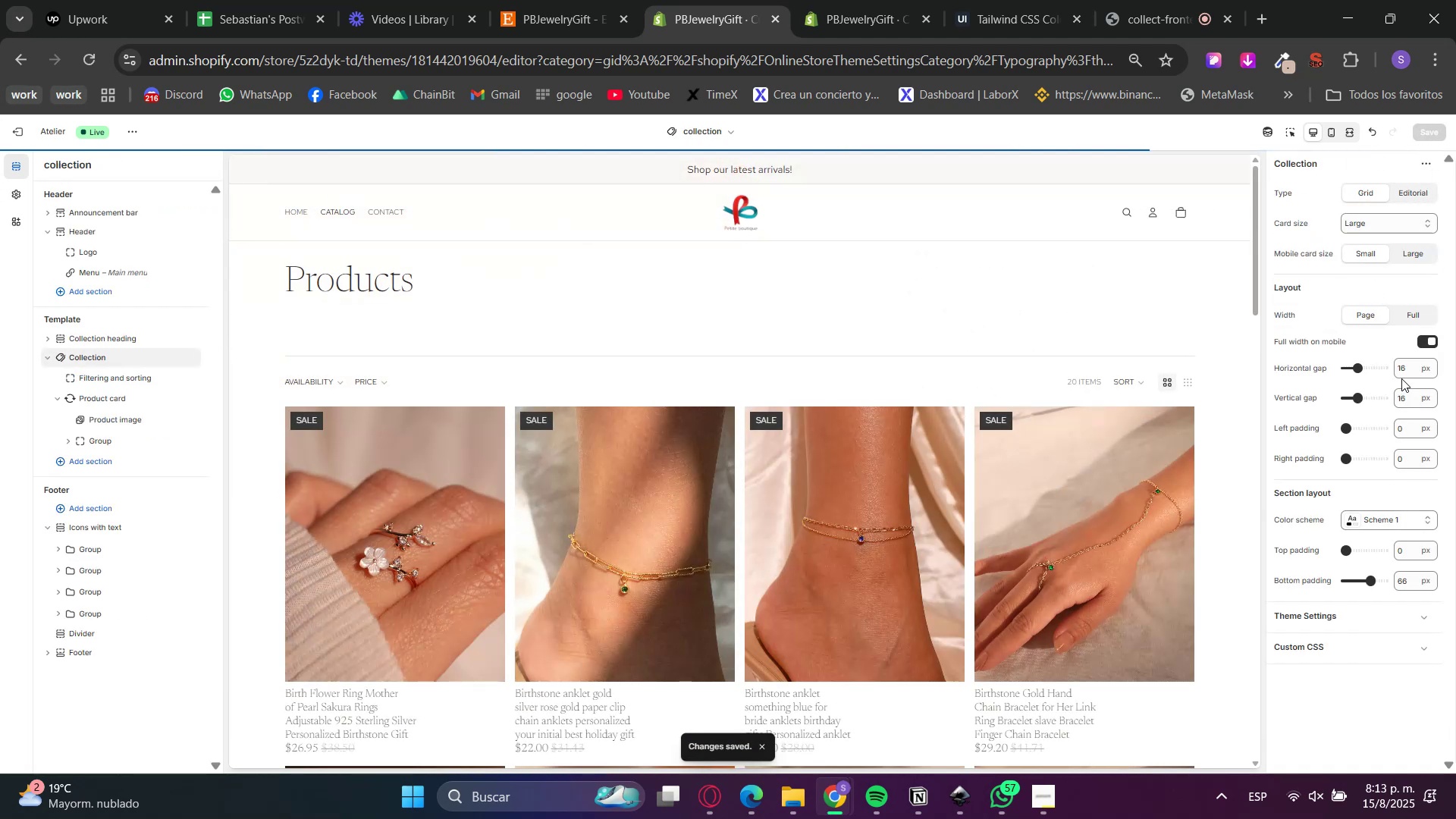 
double_click([1399, 375])
 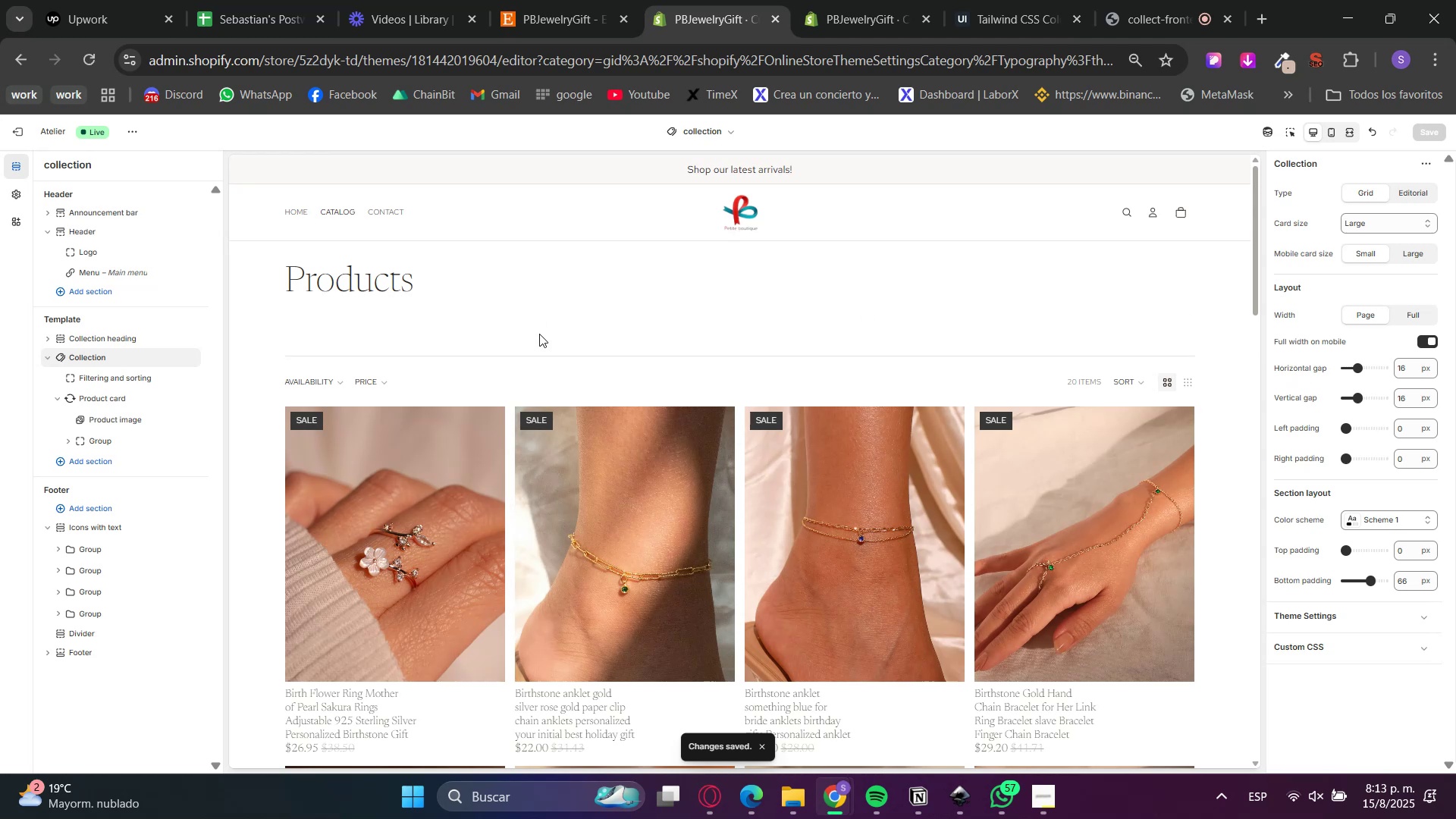 
left_click([86, 343])
 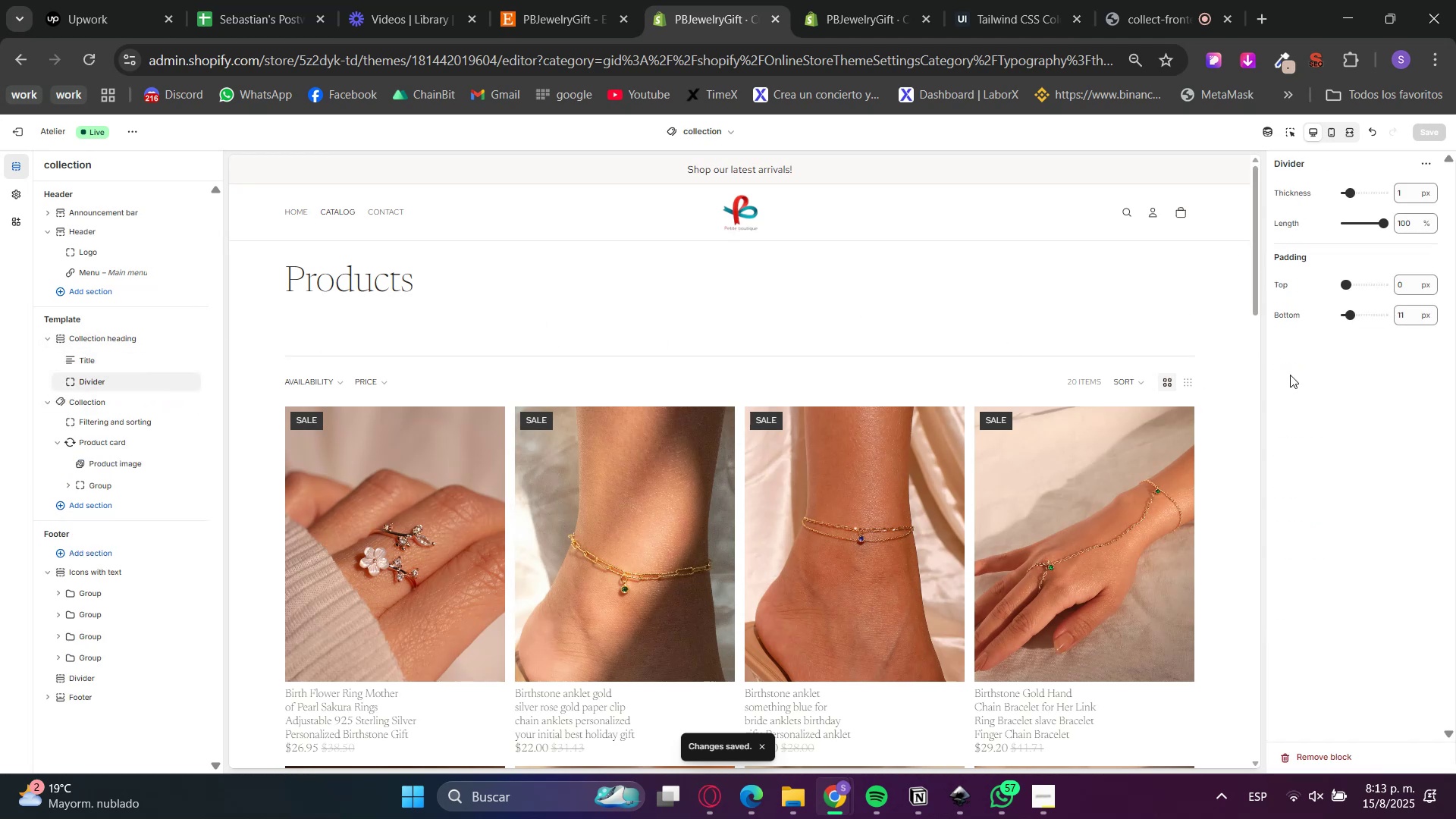 
wait(7.18)
 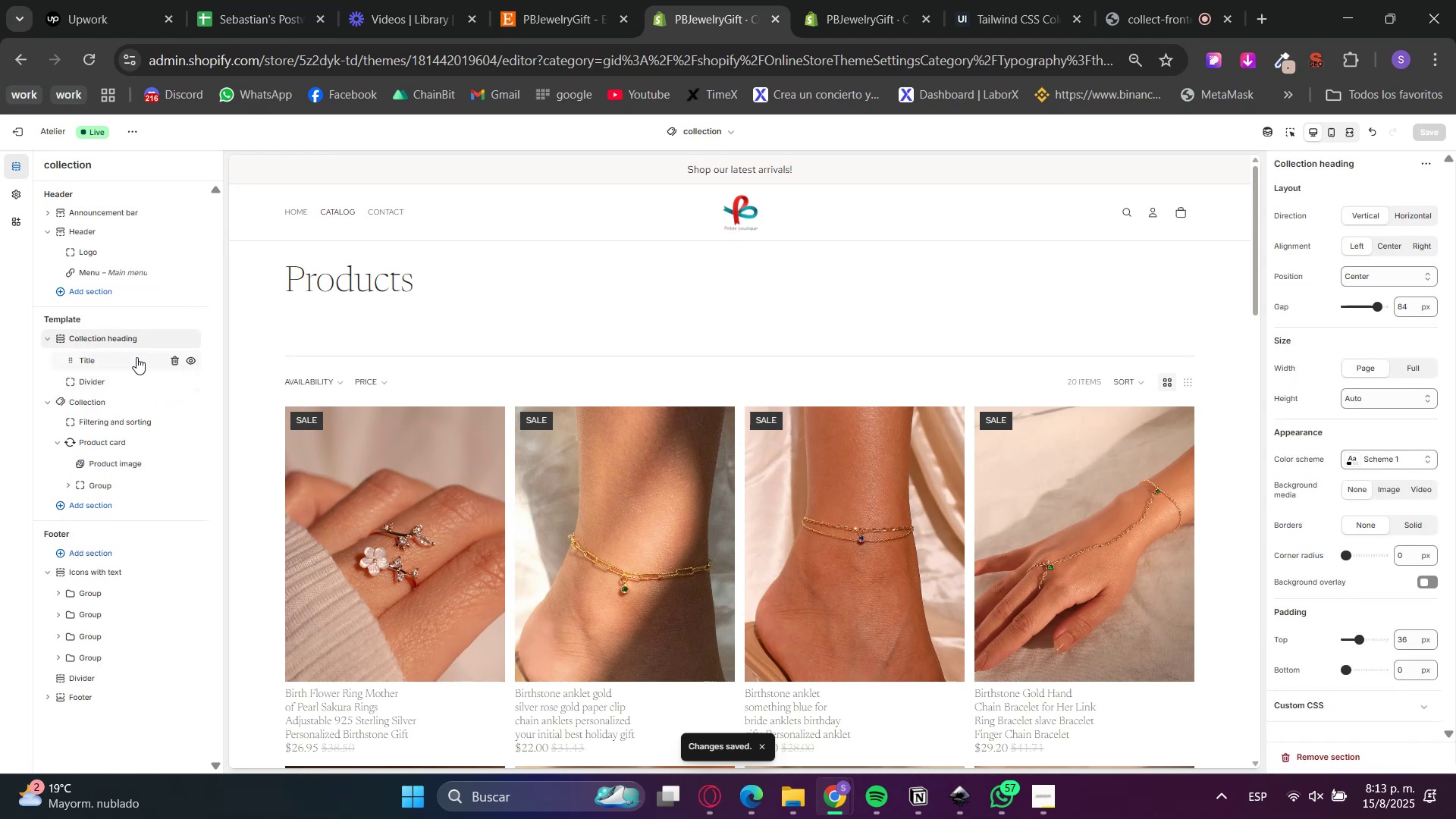 
left_click([174, 378])
 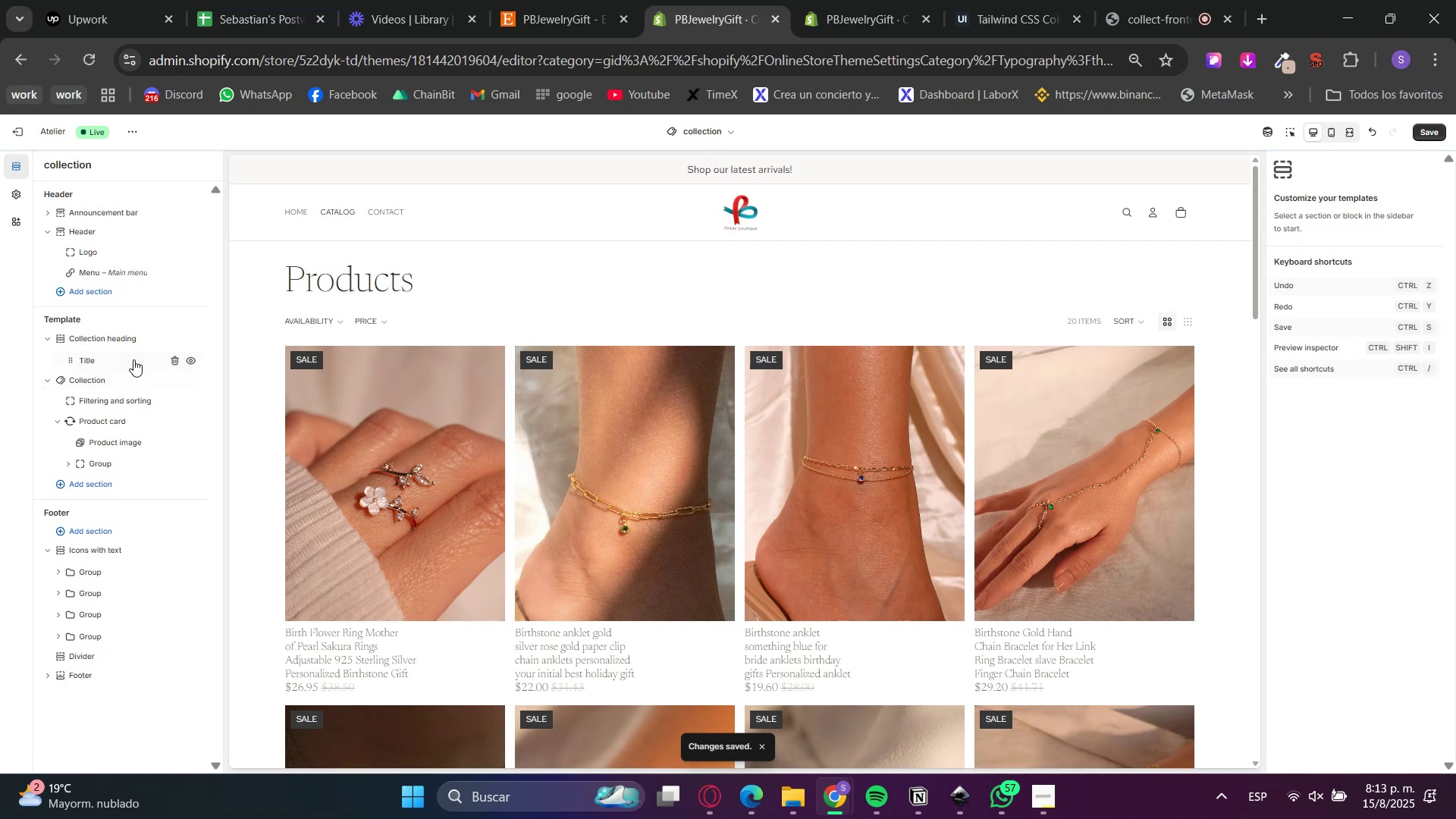 
left_click([111, 337])
 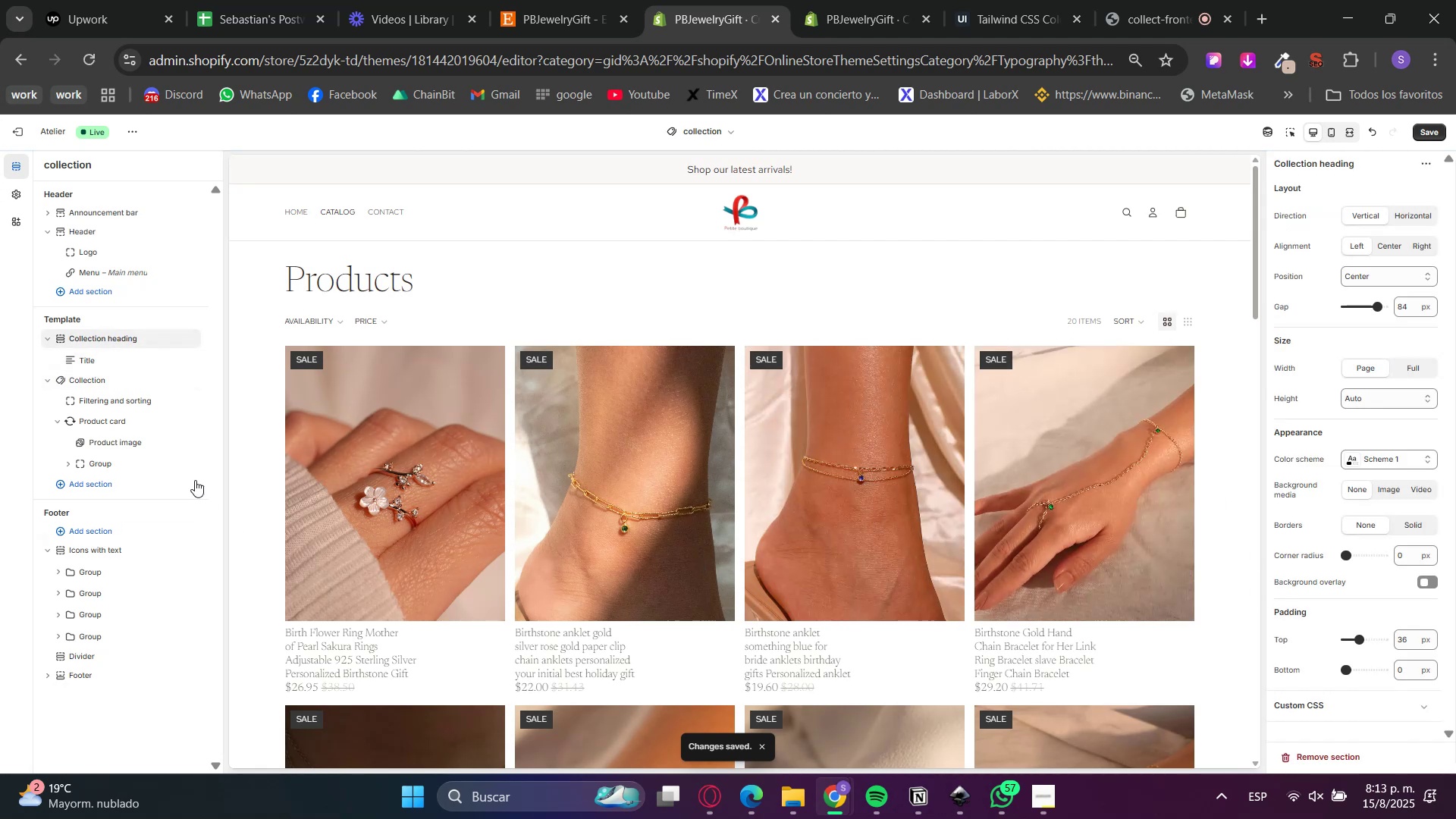 
key(Control+Z)
 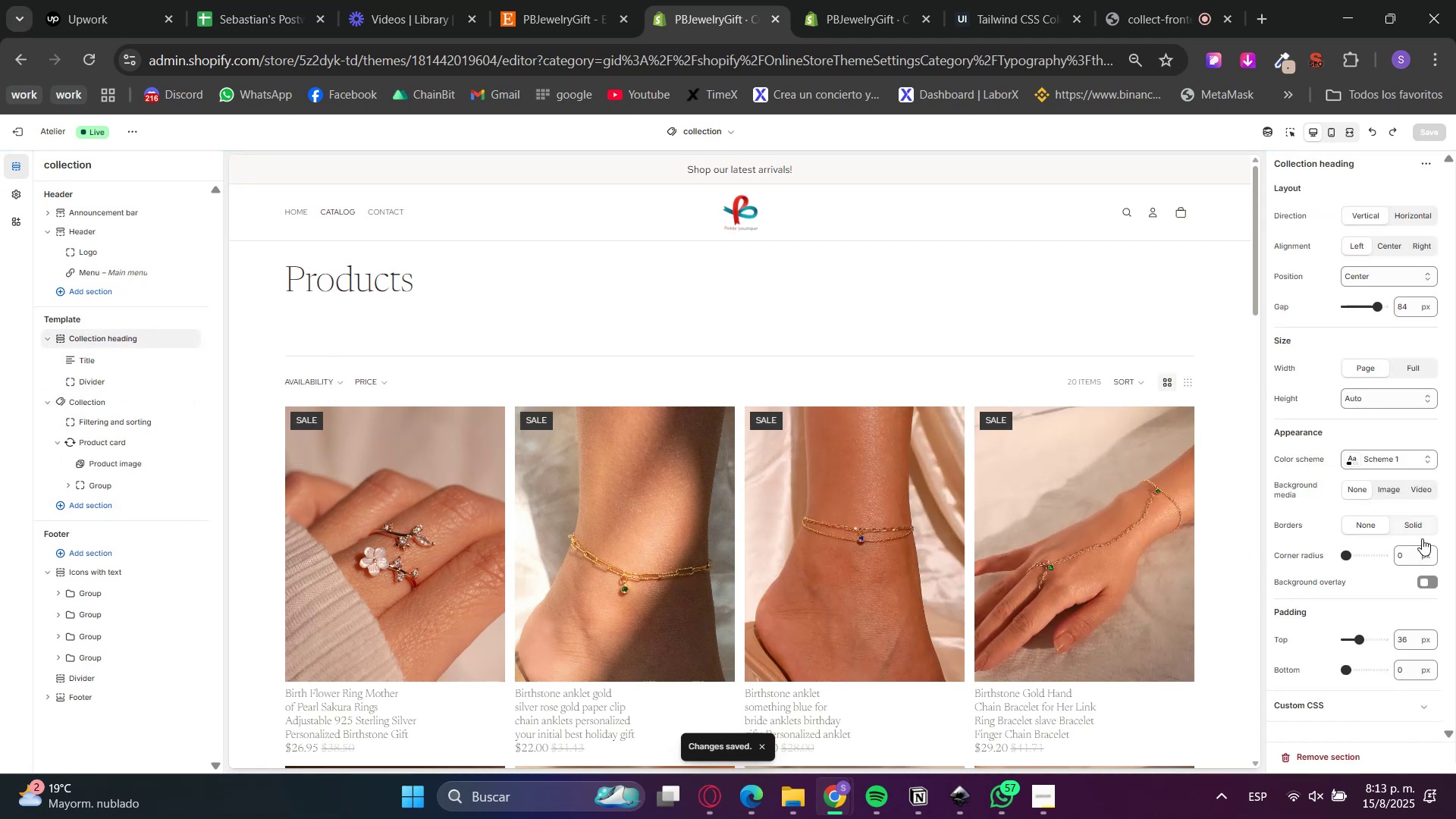 
left_click([1401, 648])
 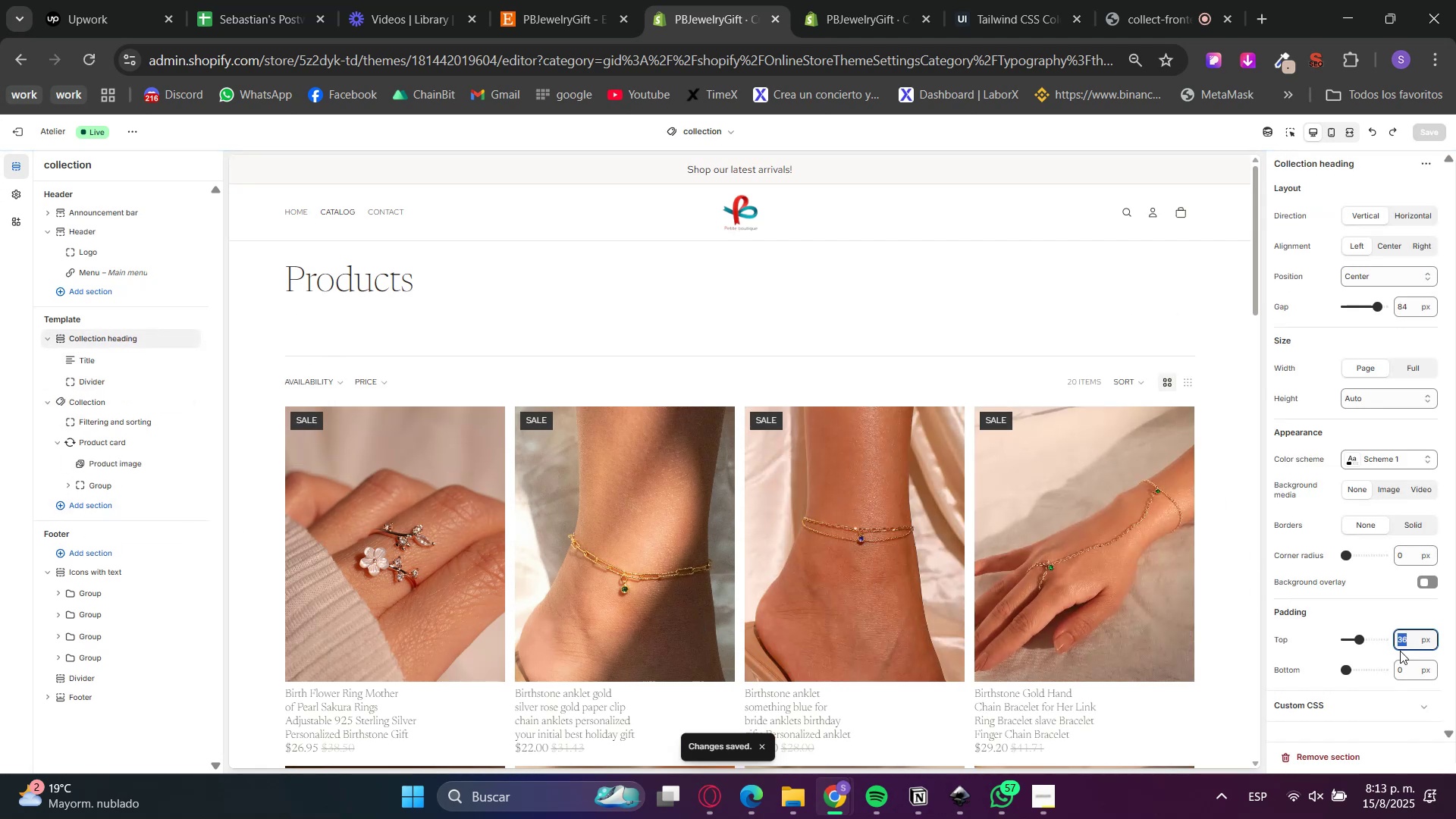 
key(Numpad8)
 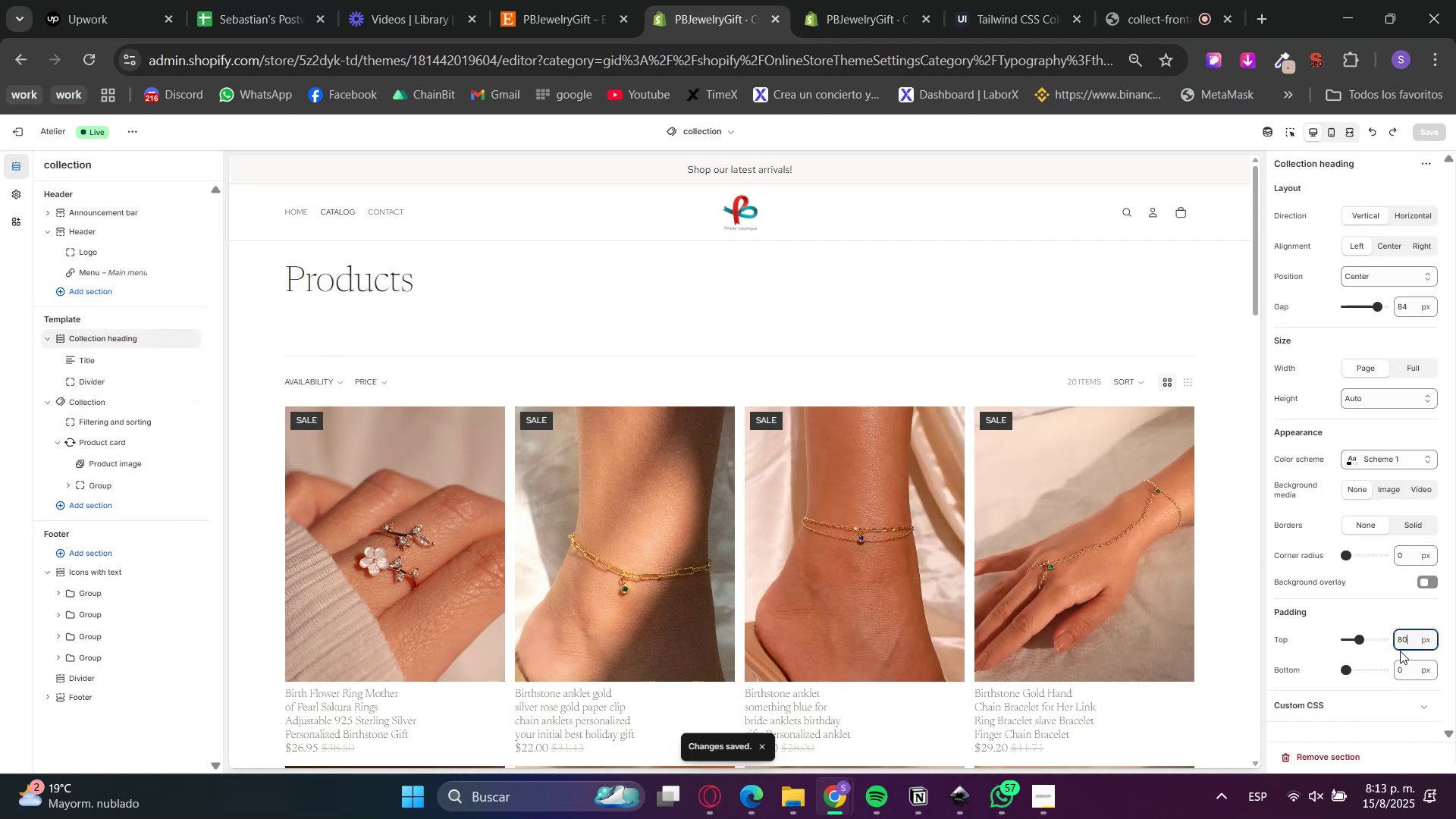 
key(Numpad0)
 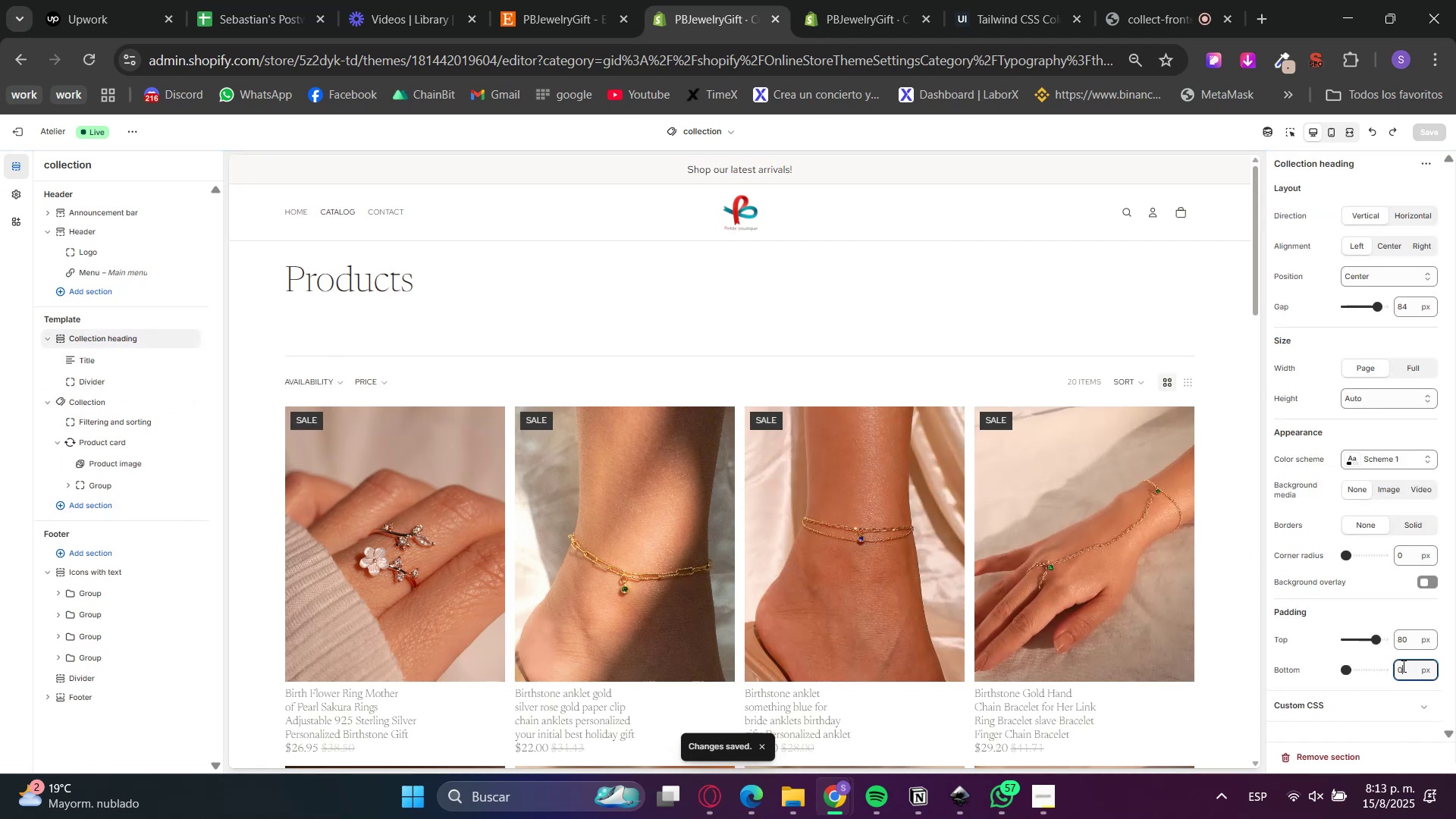 
double_click([1402, 666])
 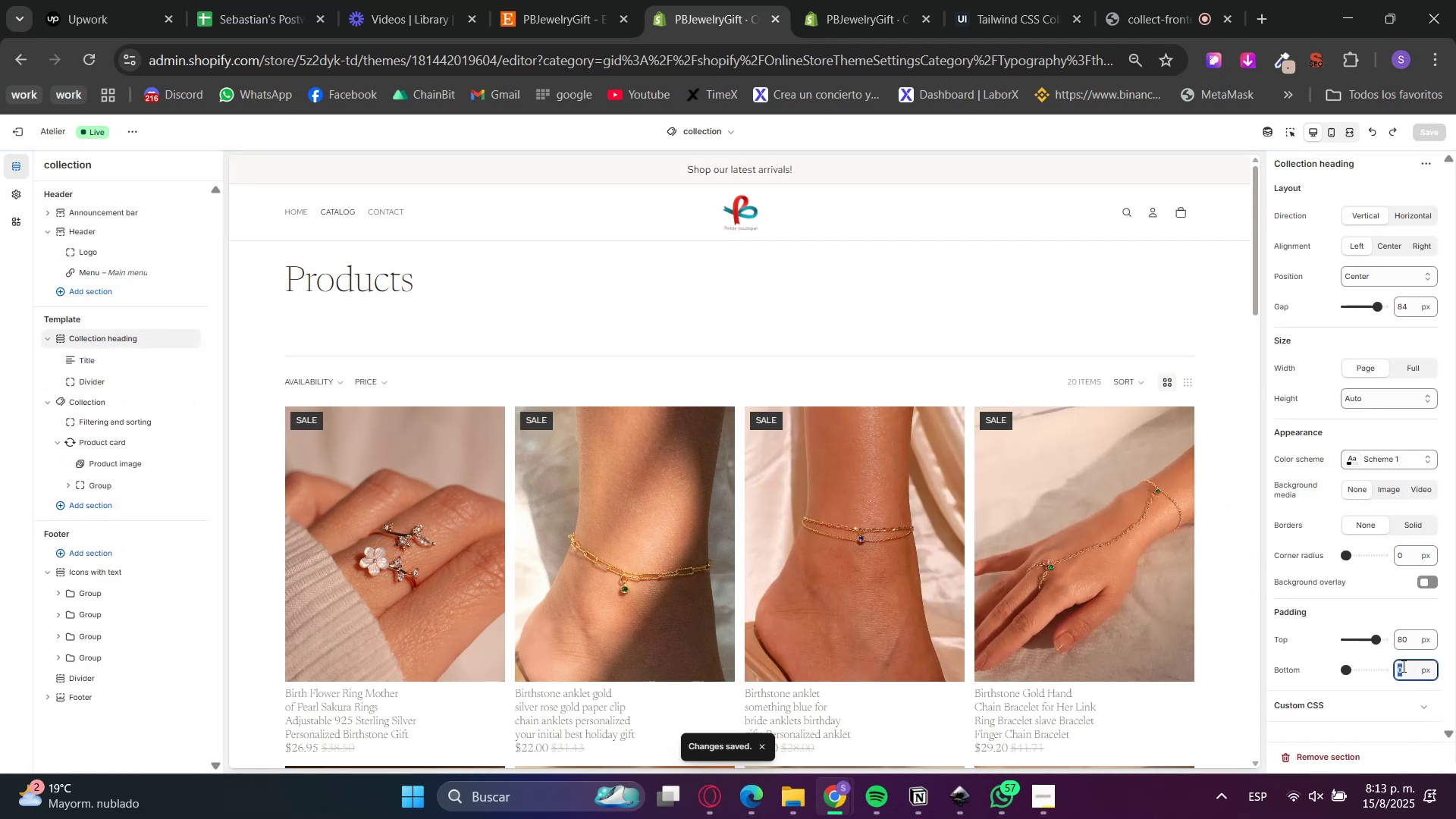 
key(Numpad8)
 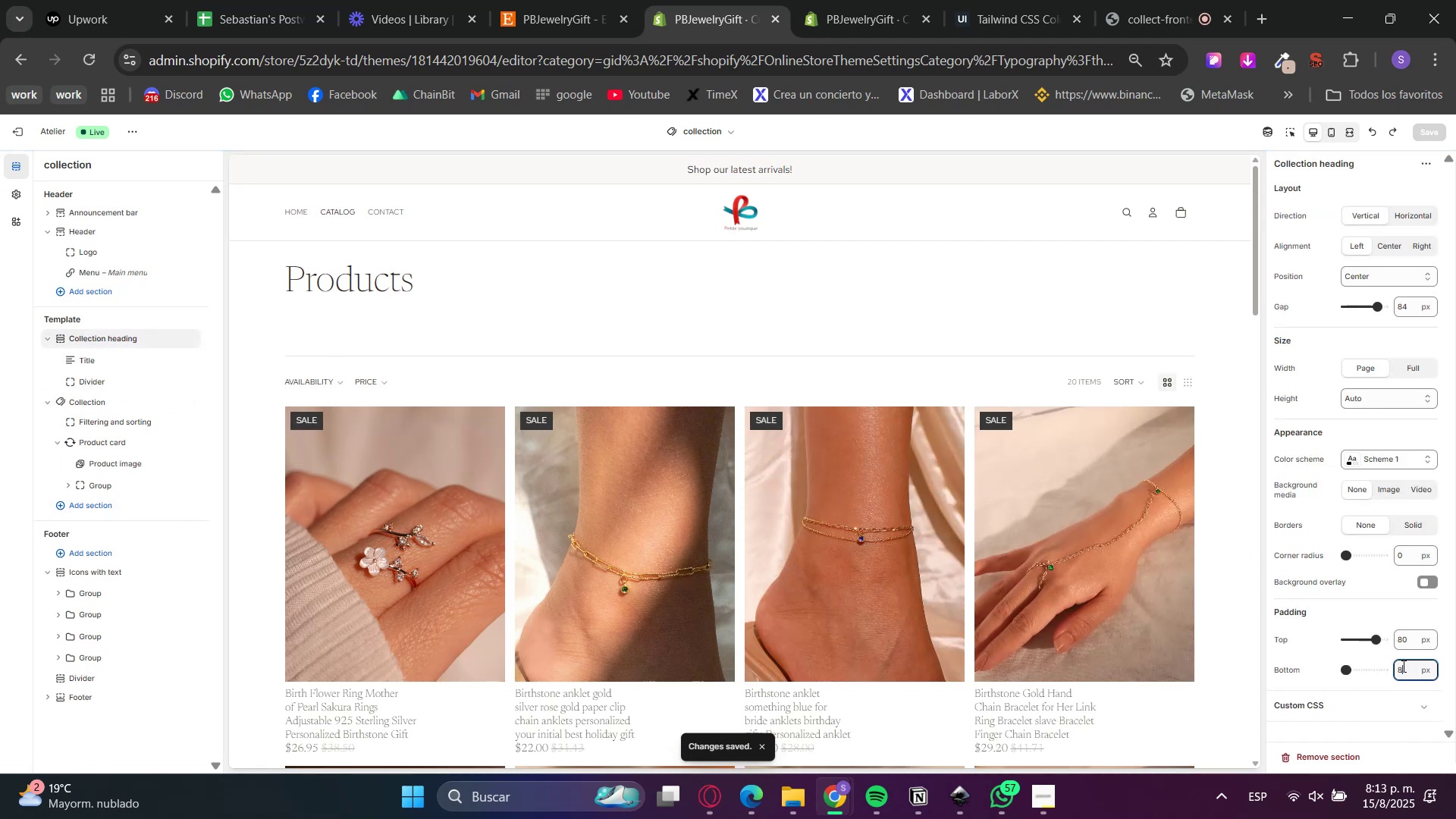 
triple_click([1402, 666])
 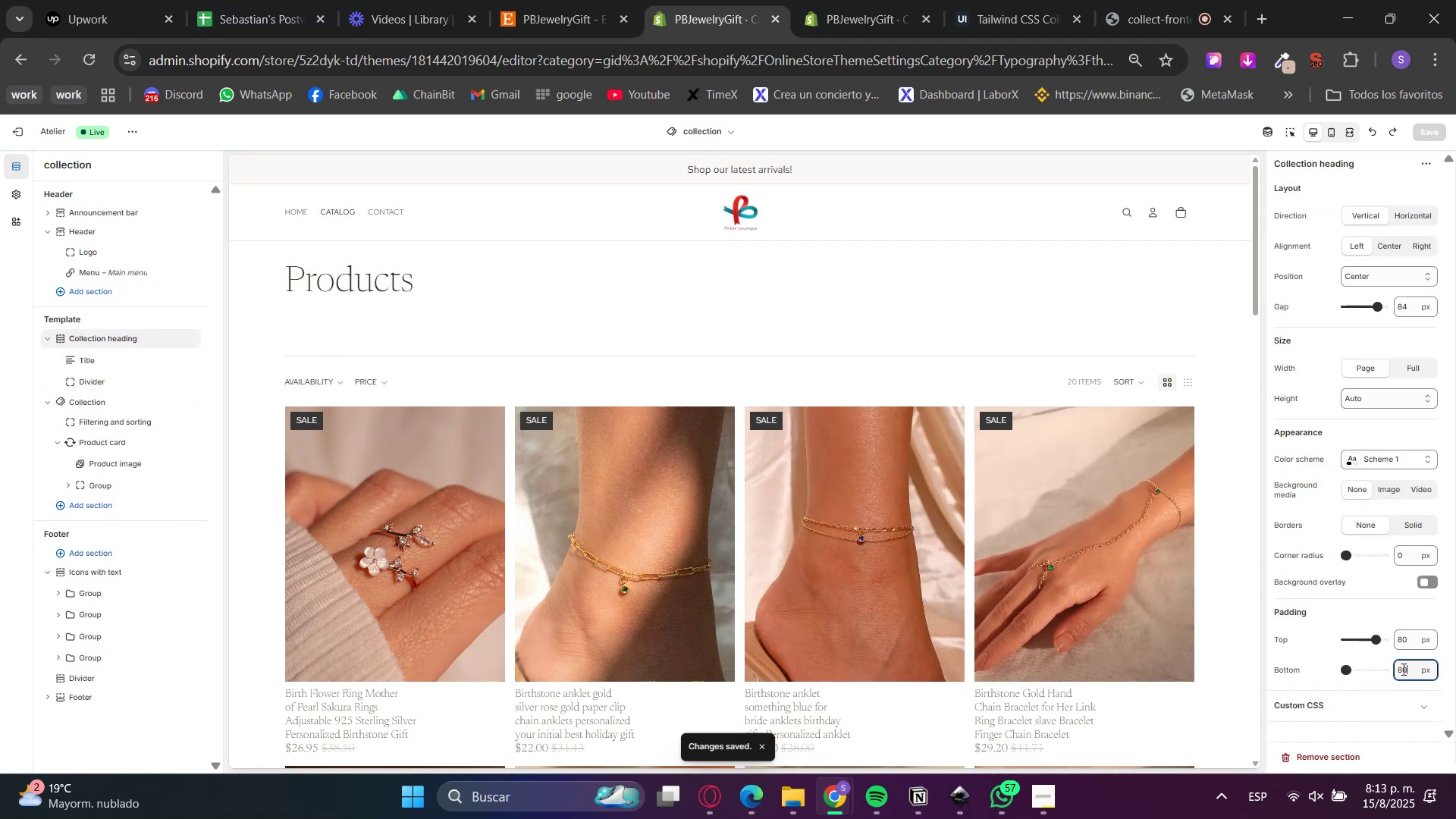 
key(Numpad0)
 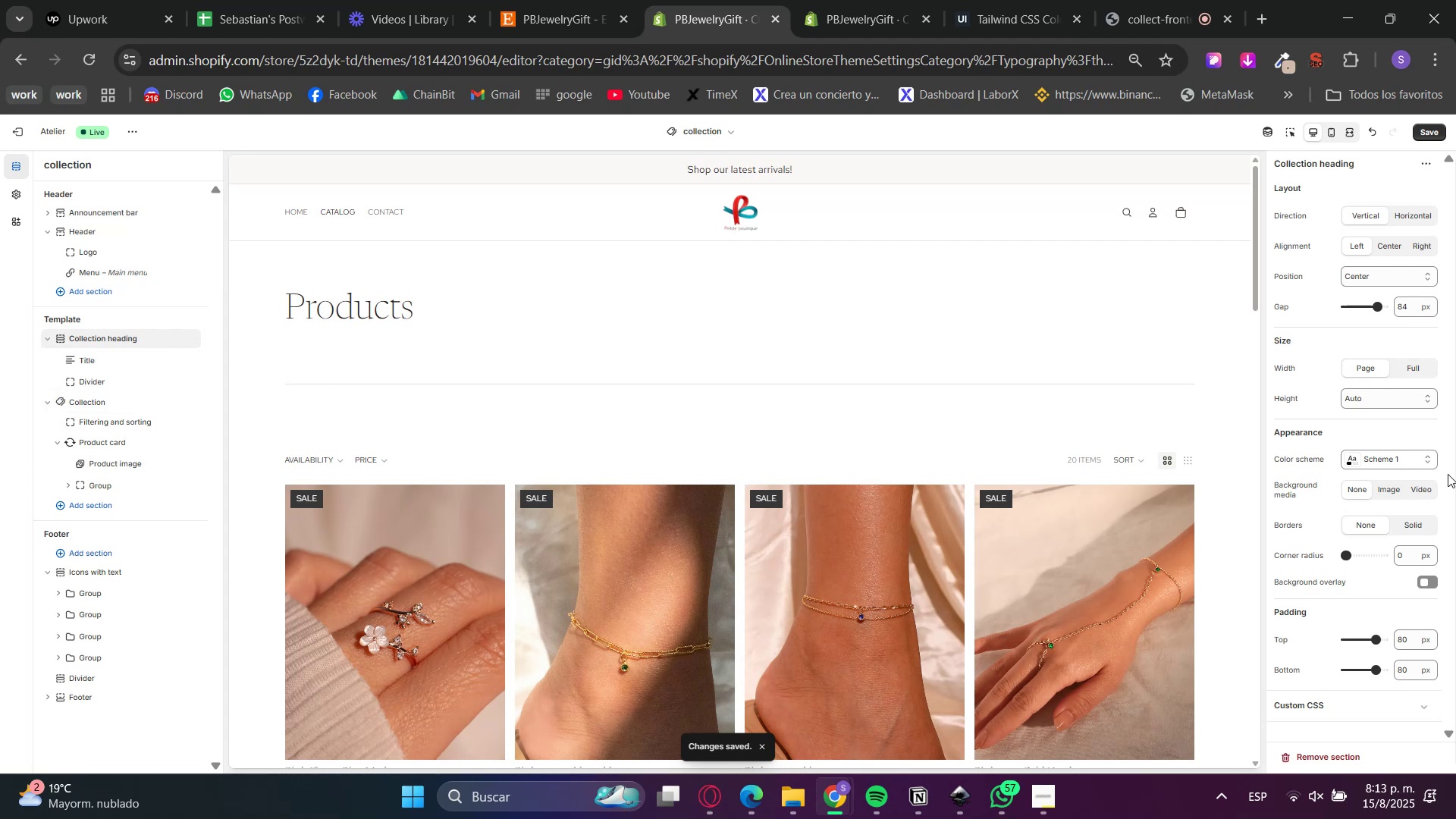 
wait(5.38)
 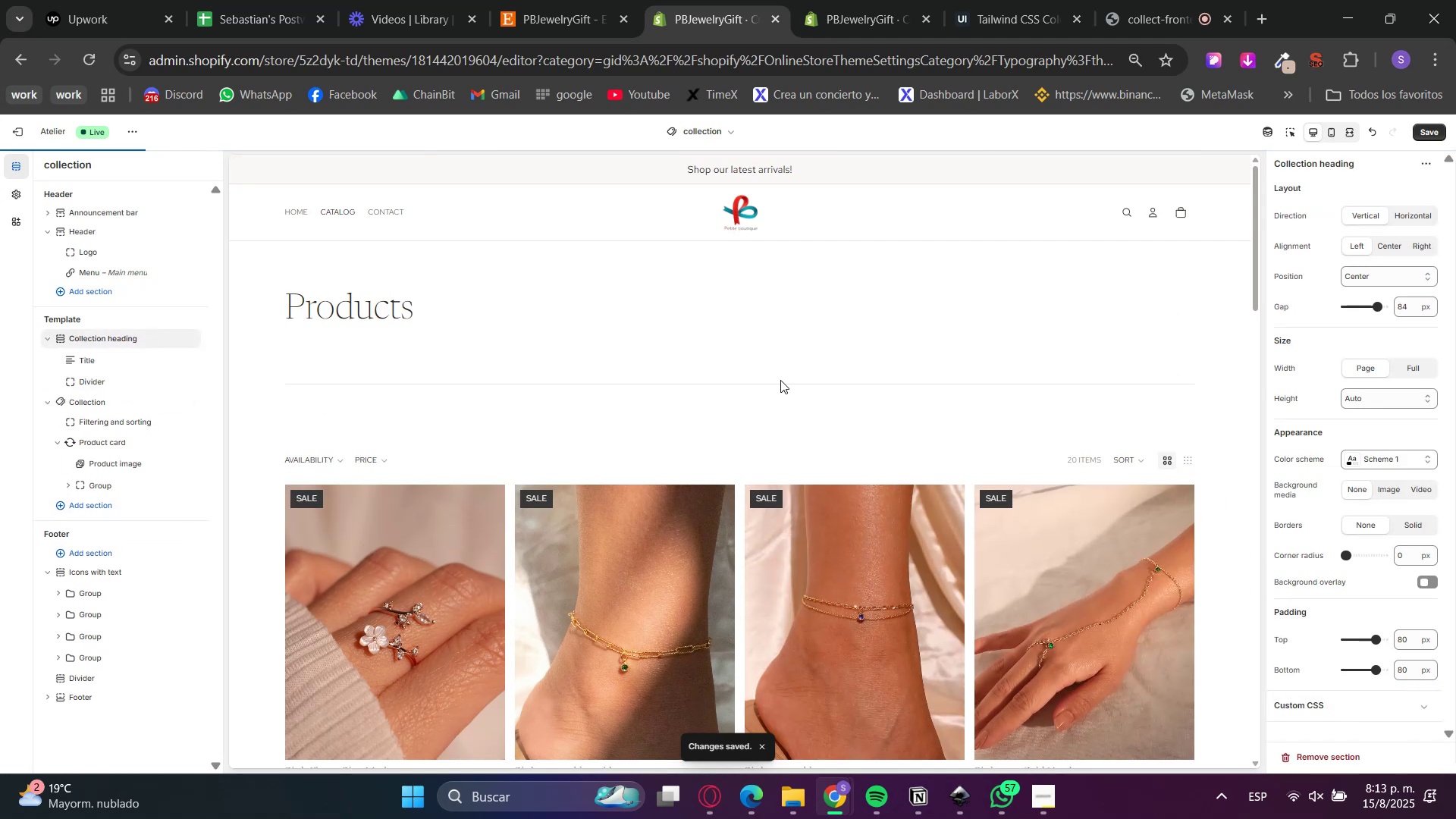 
left_click([128, 359])
 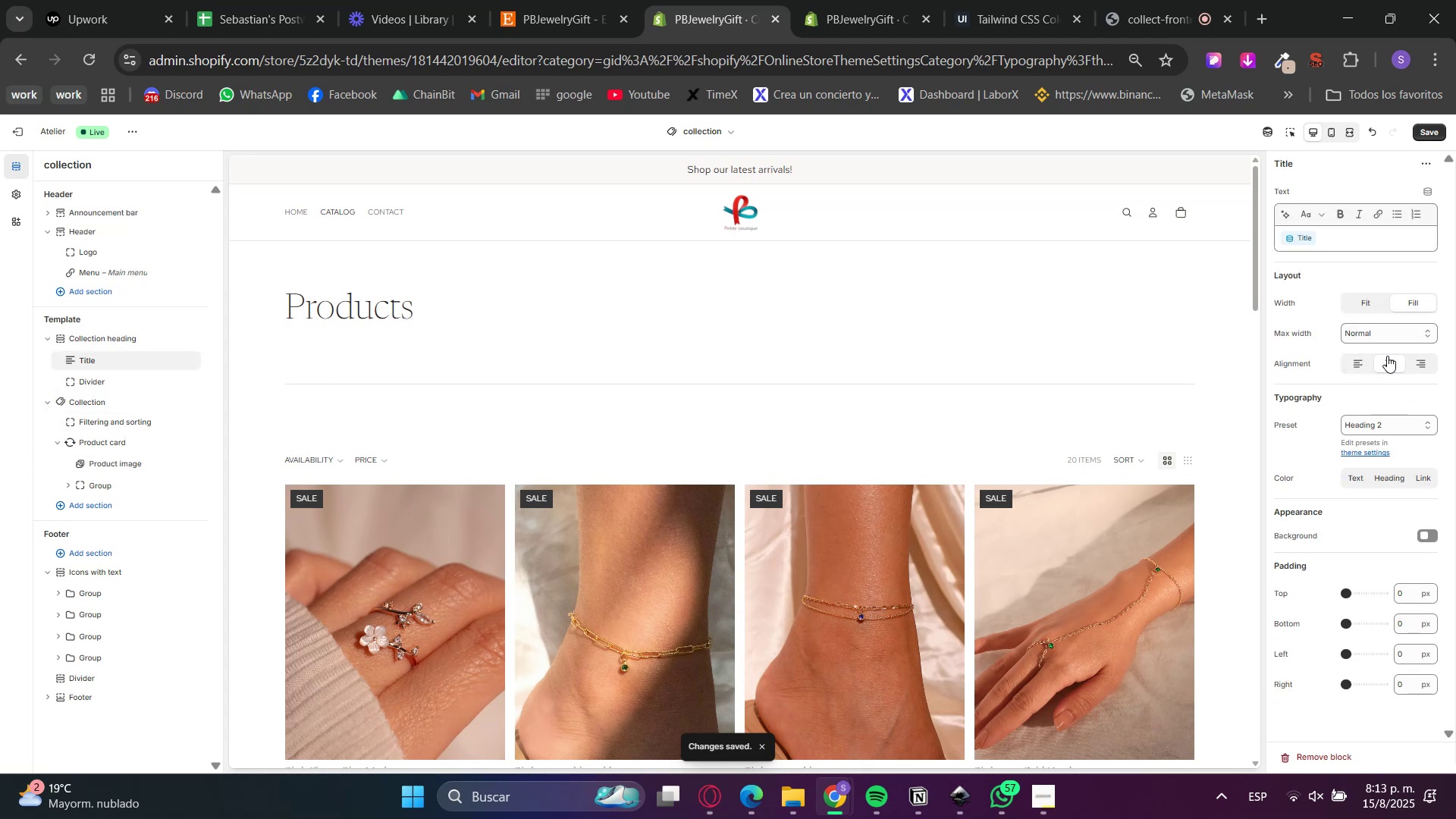 
left_click_drag(start_coordinate=[1352, 233], to_coordinate=[1231, 219])
 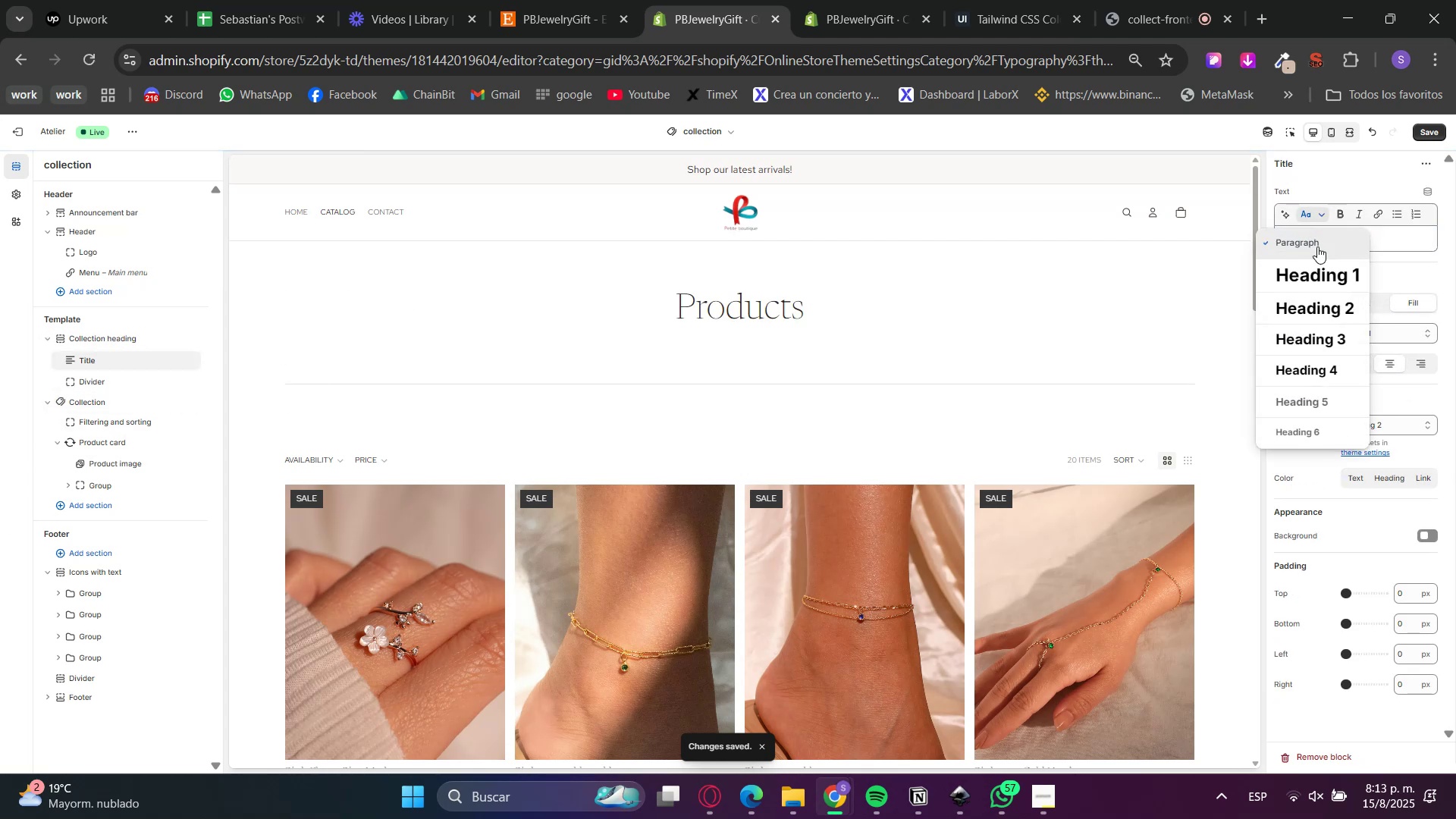 
left_click([1320, 278])
 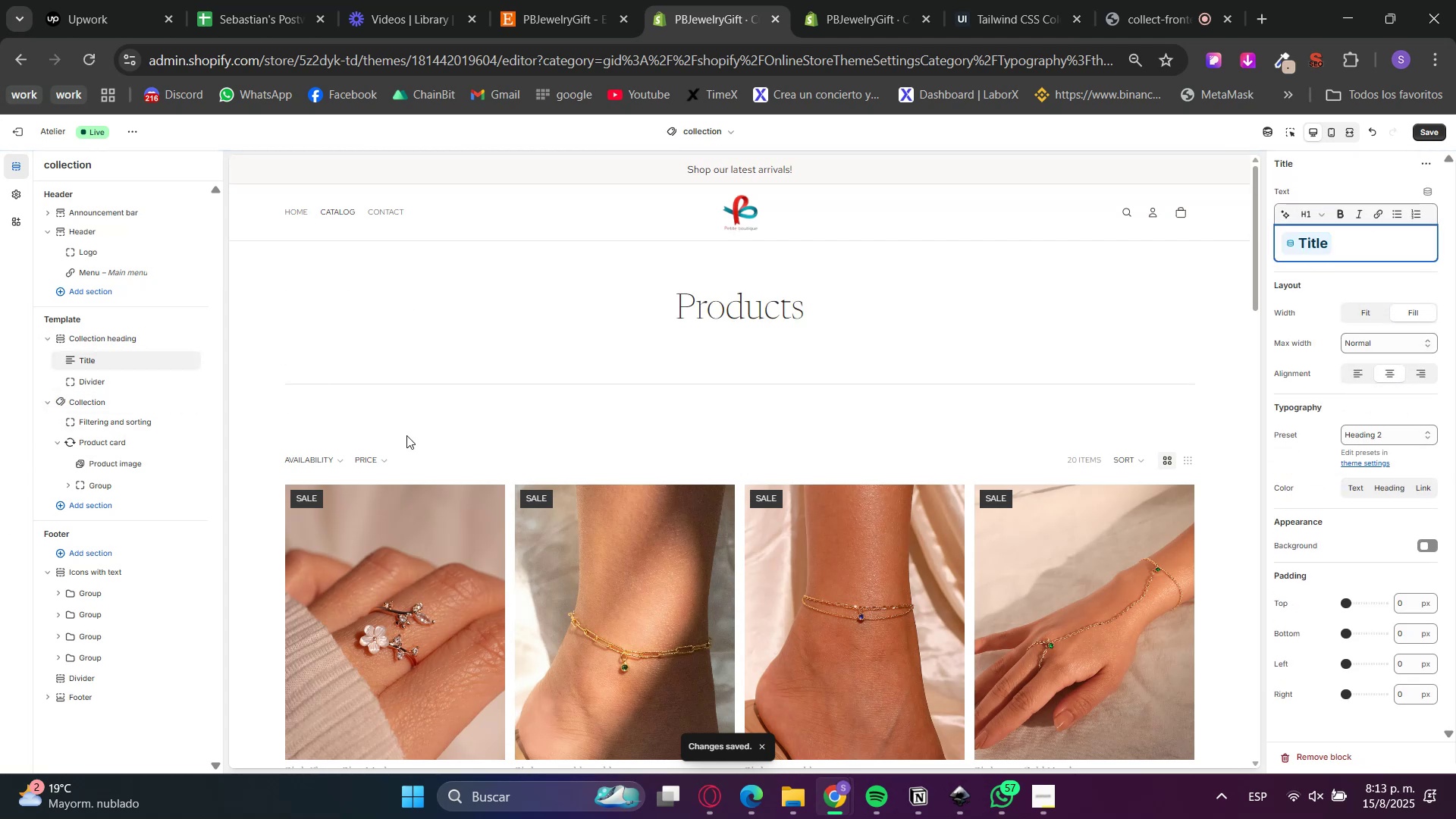 
left_click([111, 334])
 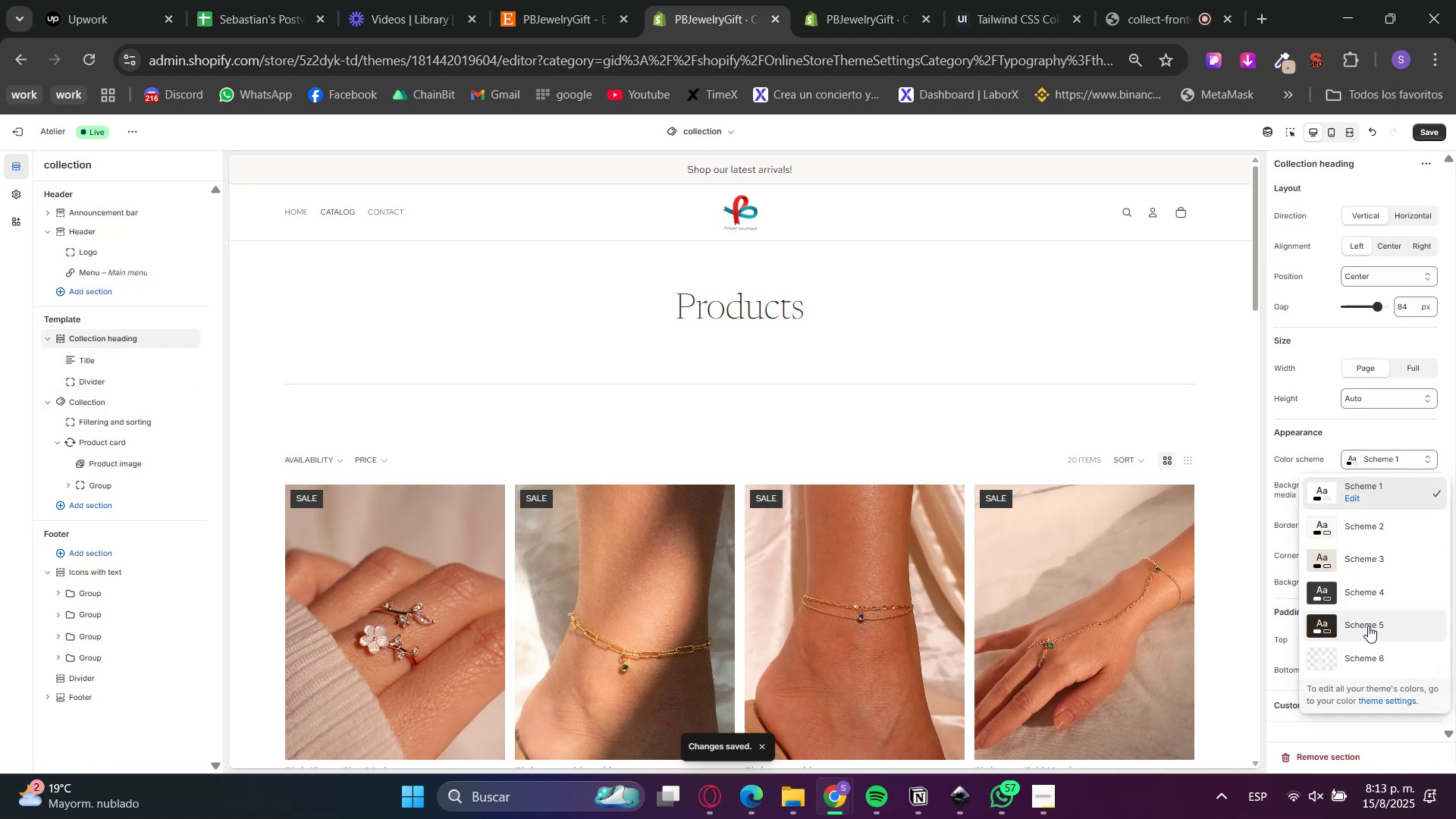 
left_click([1356, 592])
 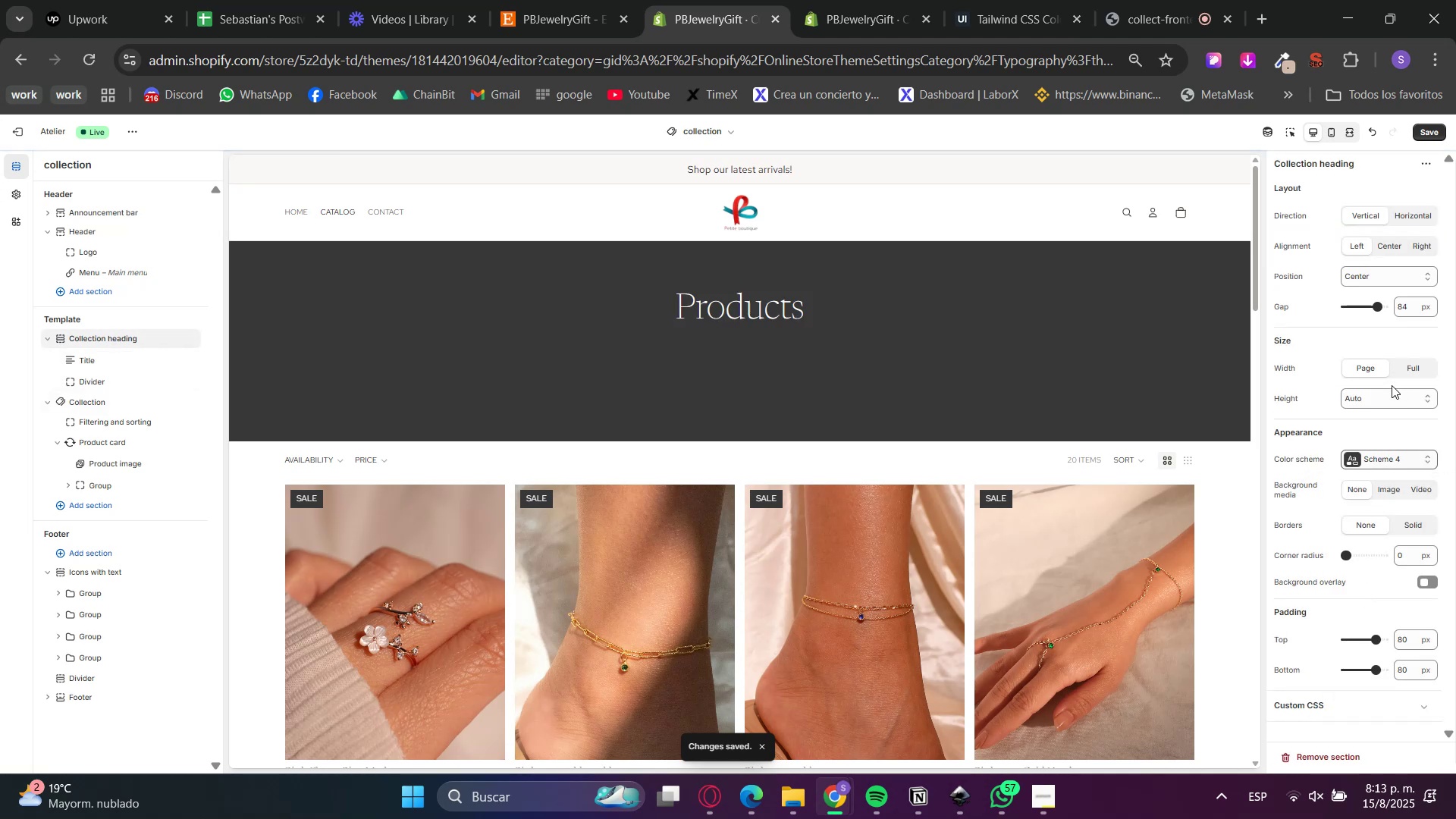 
left_click([1391, 466])
 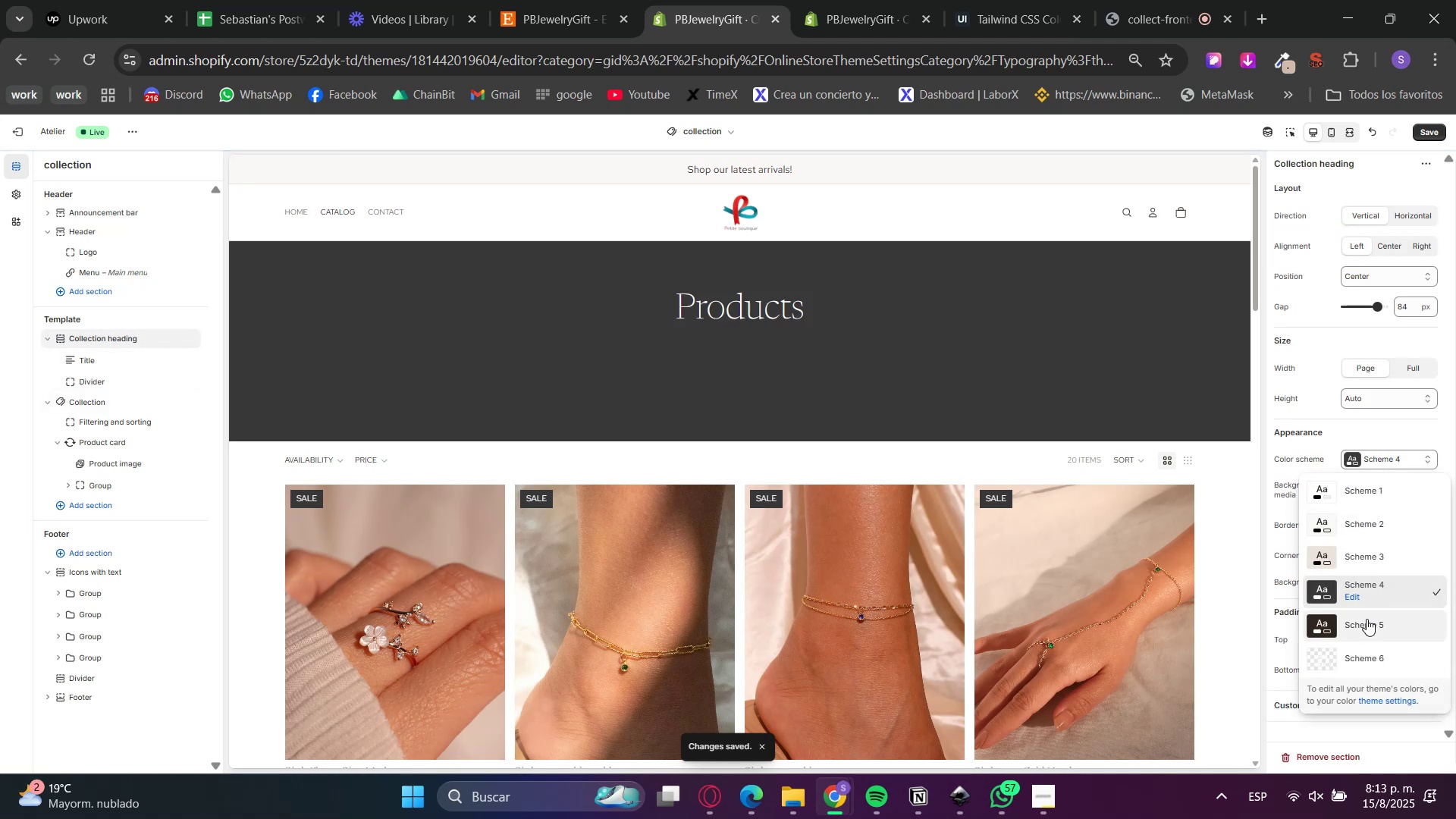 
left_click([1367, 623])
 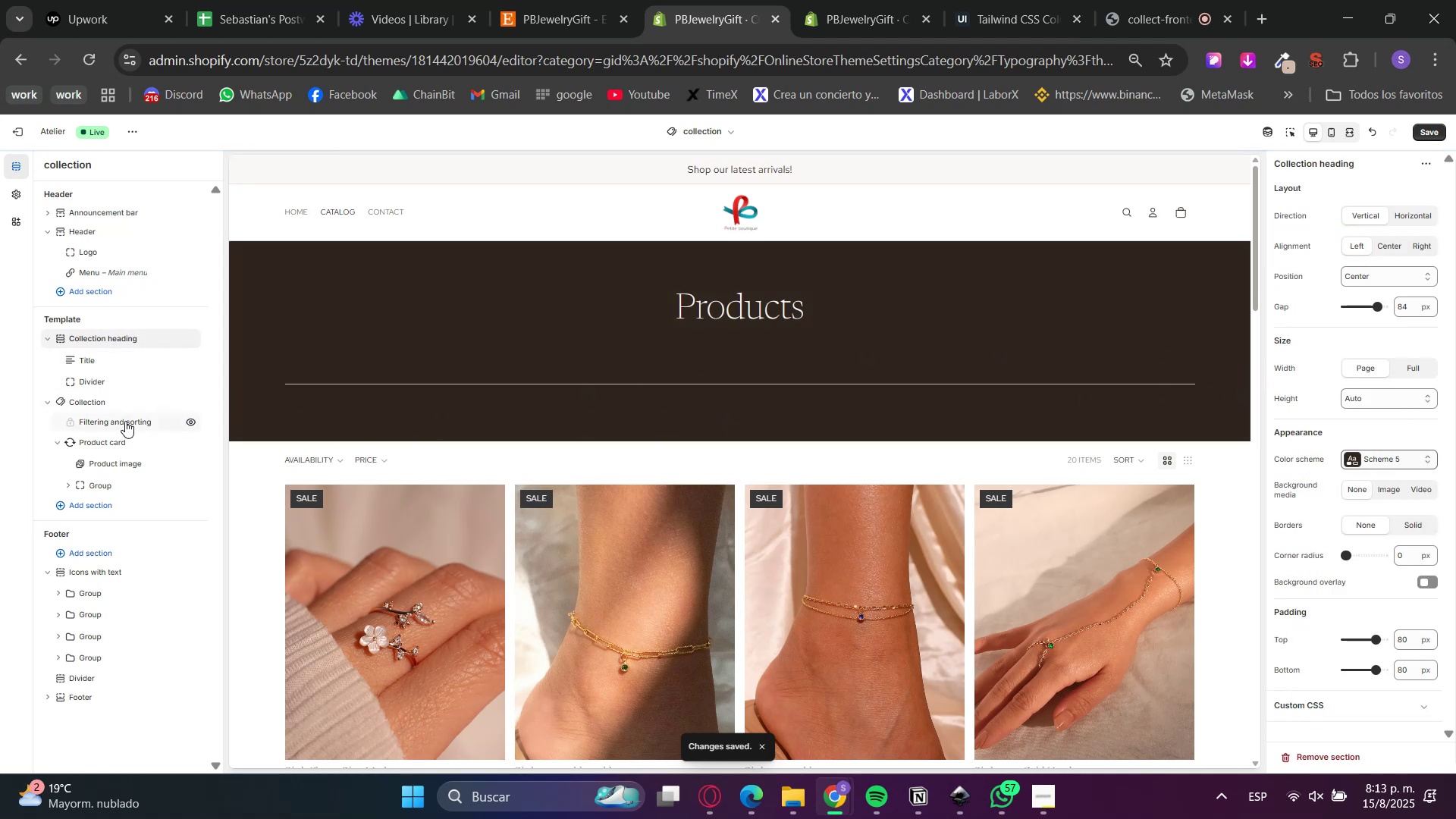 
left_click([105, 388])
 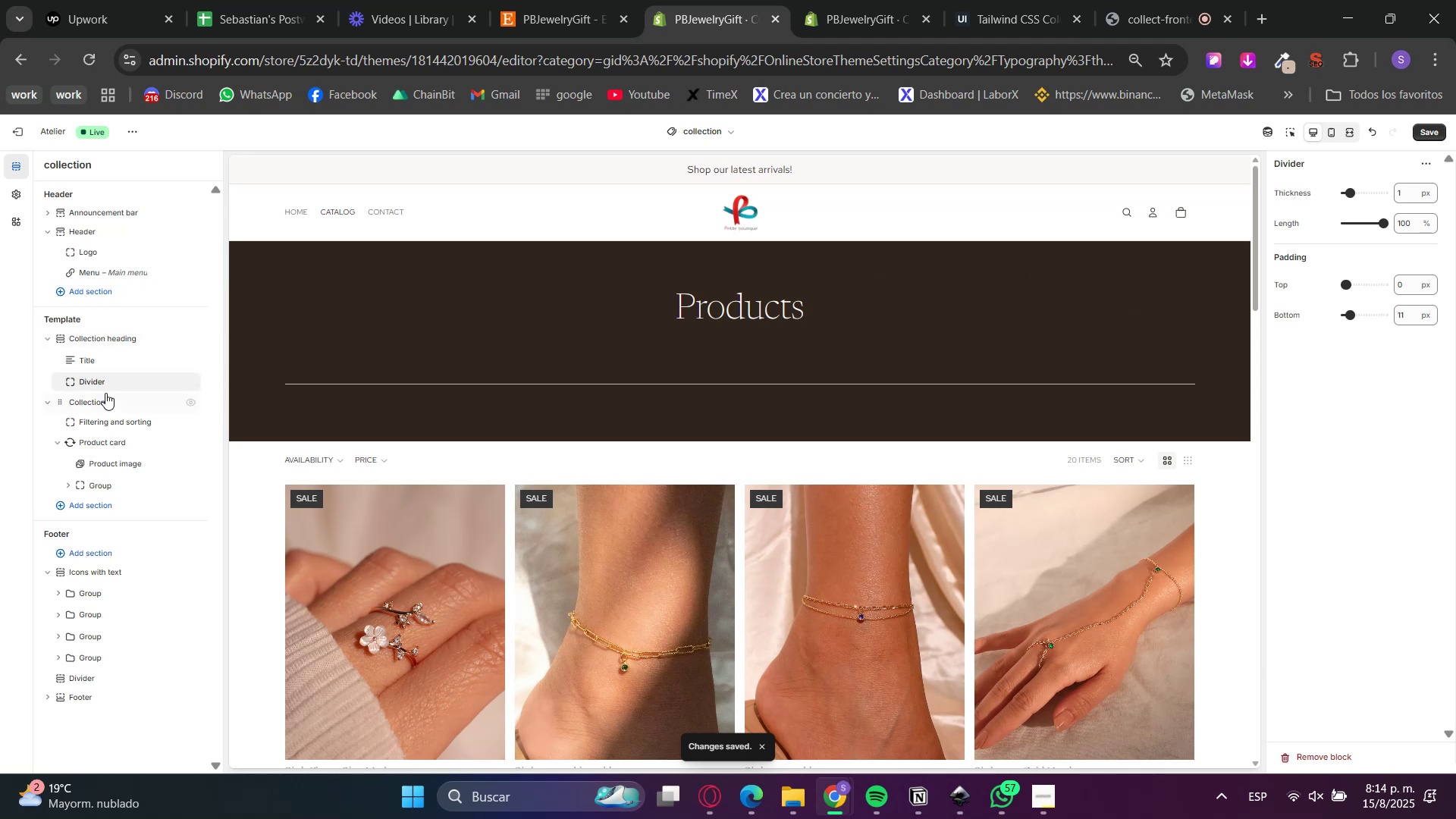 
left_click([121, 355])
 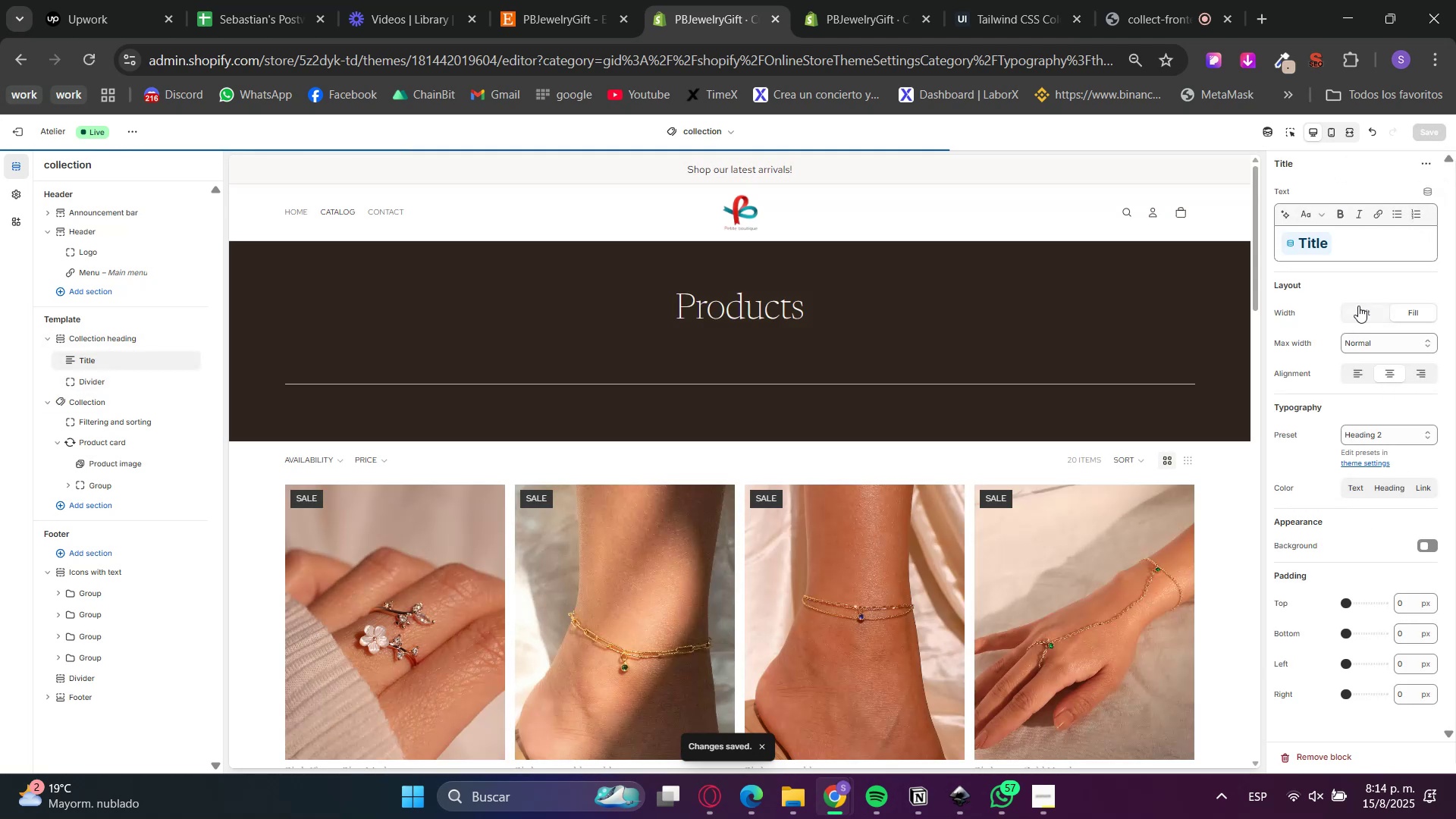 
wait(7.73)
 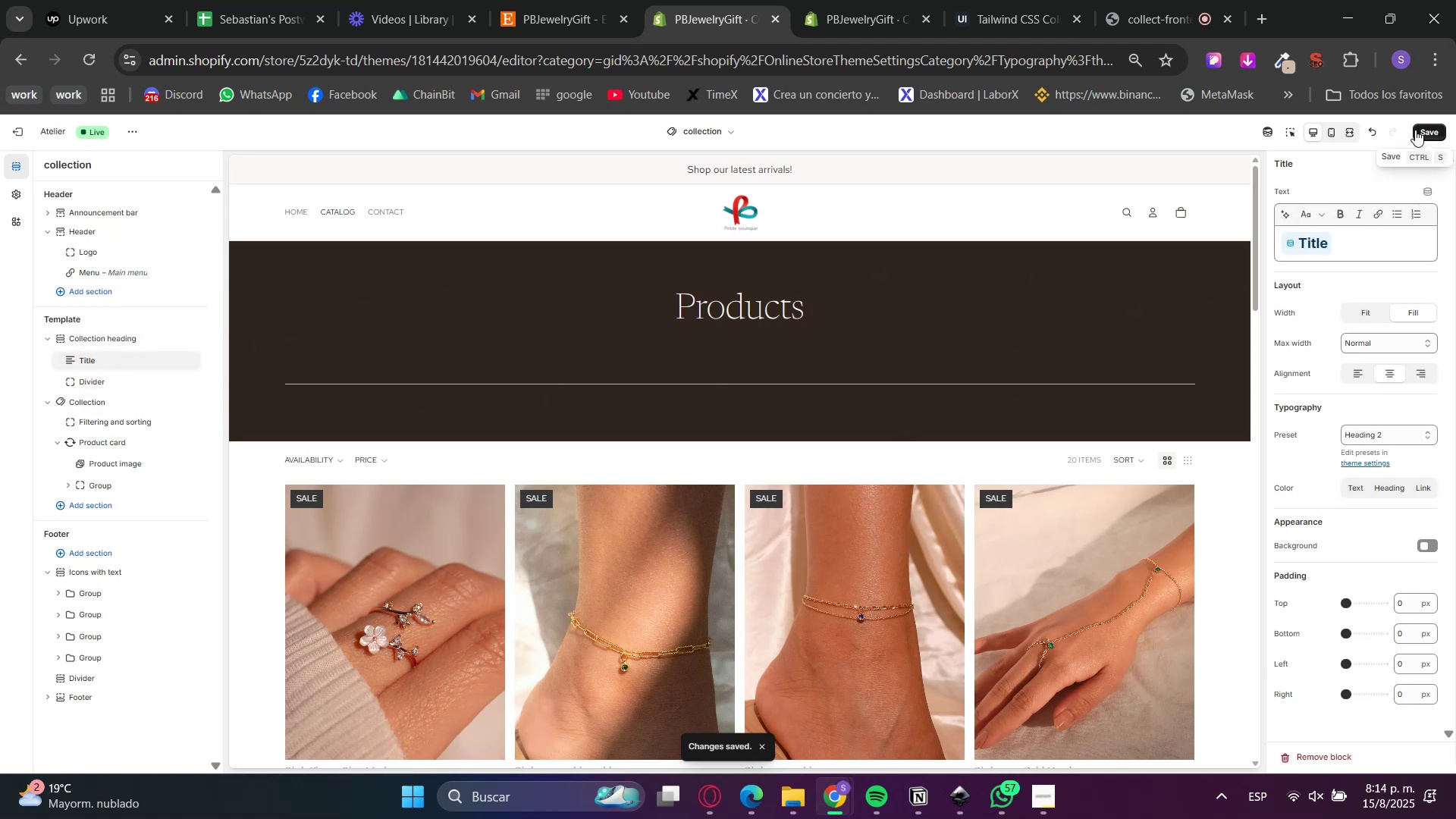 
left_click([1354, 309])
 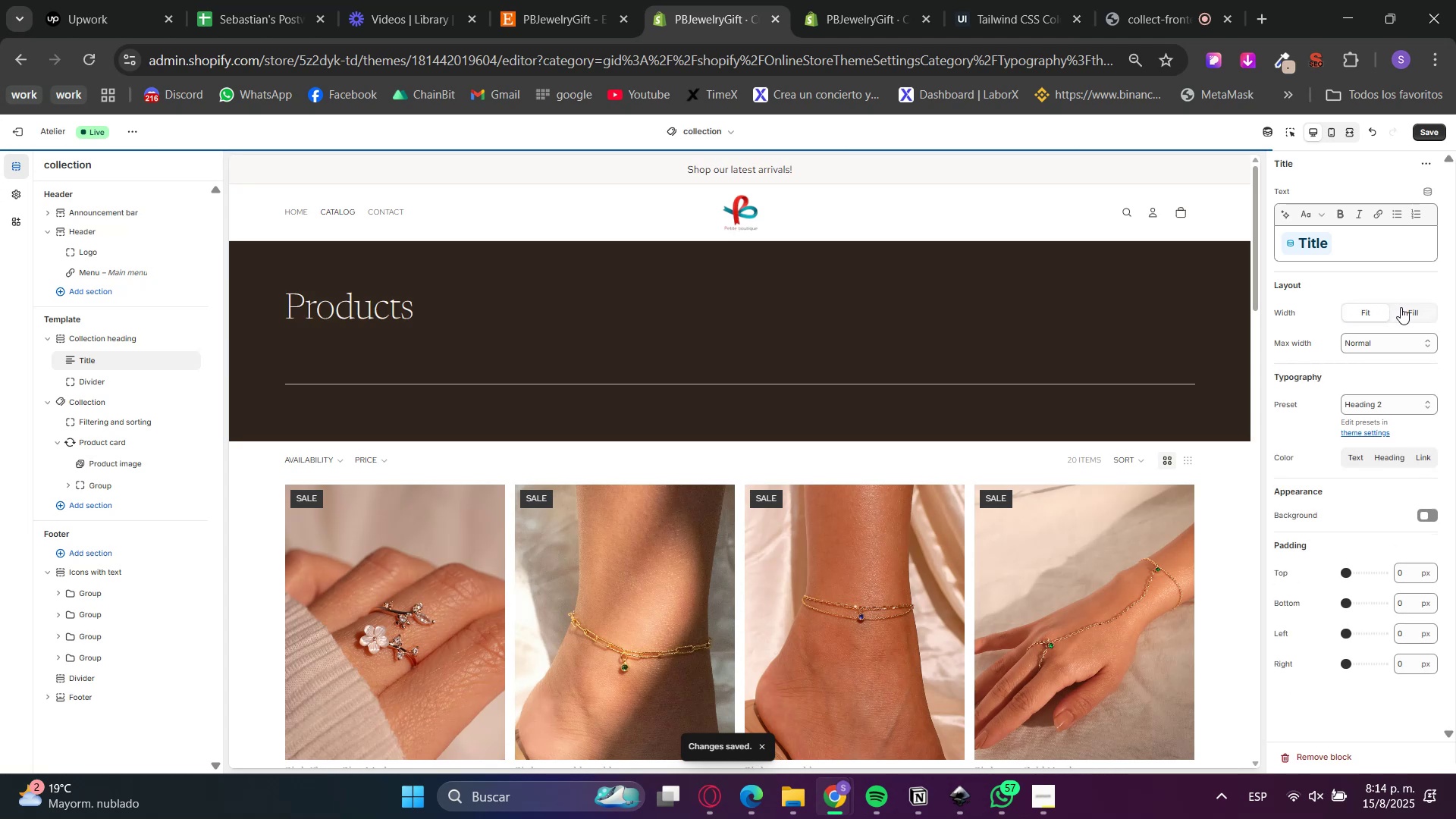 
left_click([1405, 307])
 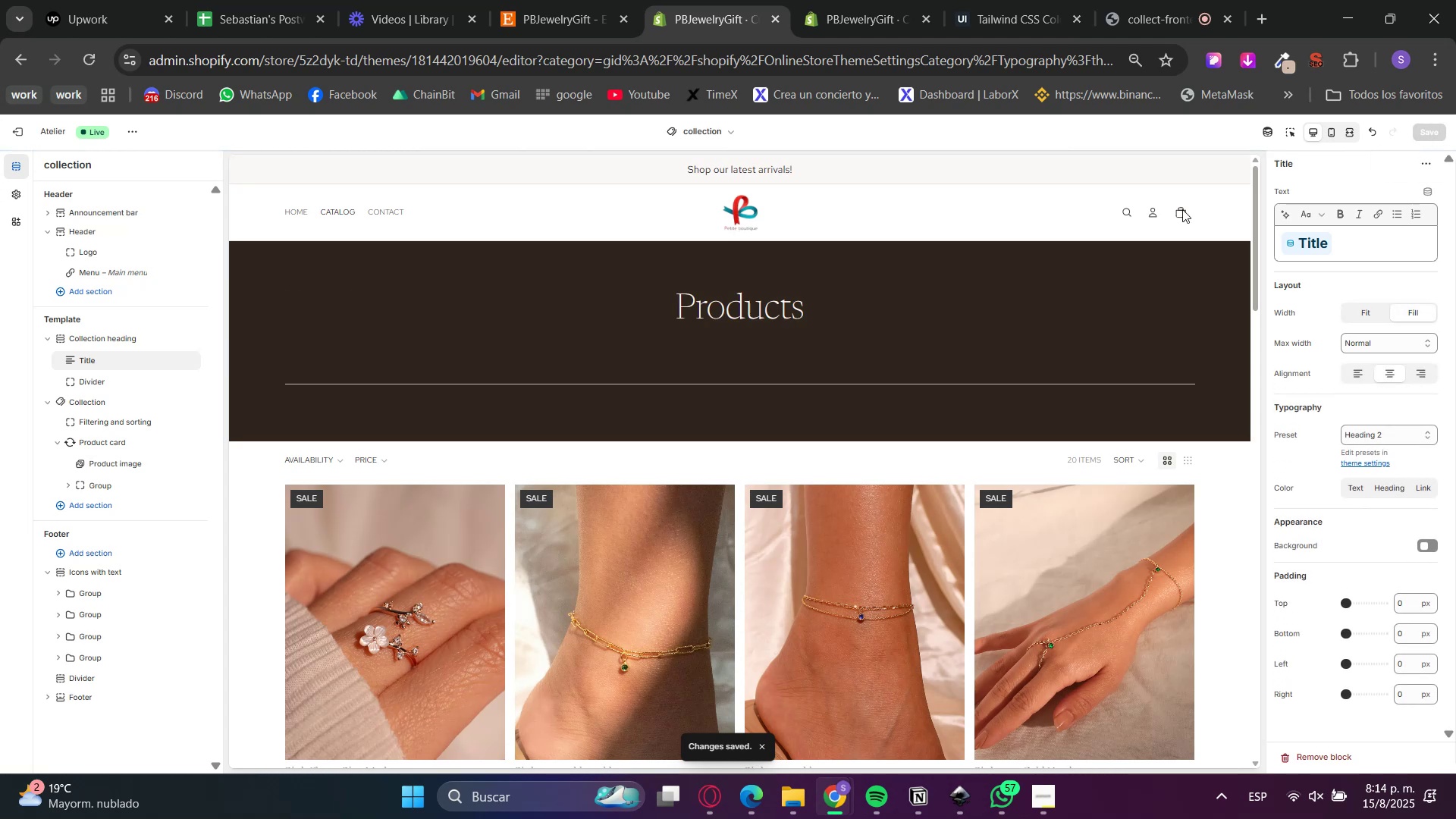 
scroll: coordinate [1233, 419], scroll_direction: down, amount: 5.0
 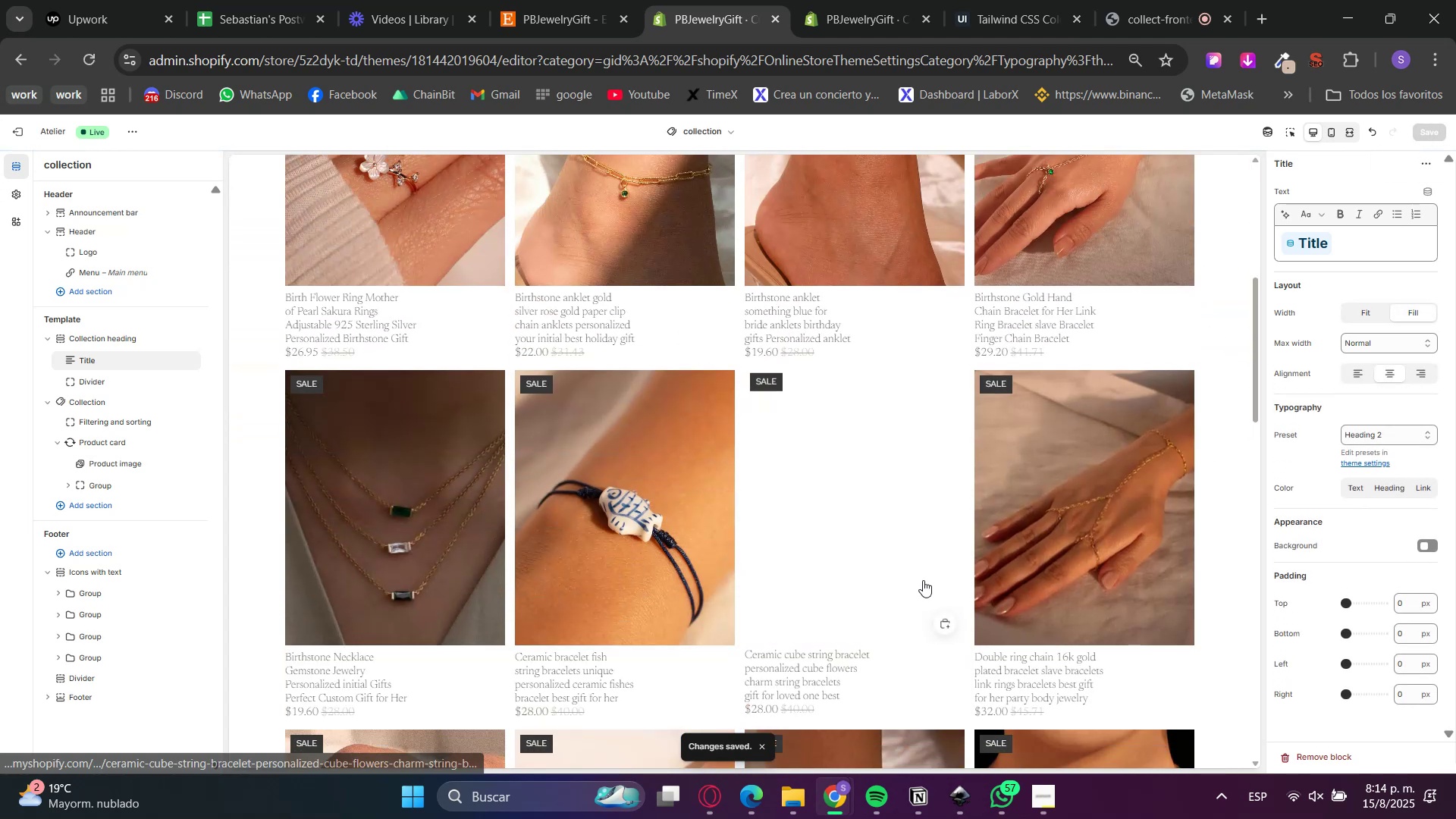 
scroll: coordinate [675, 560], scroll_direction: up, amount: 9.0
 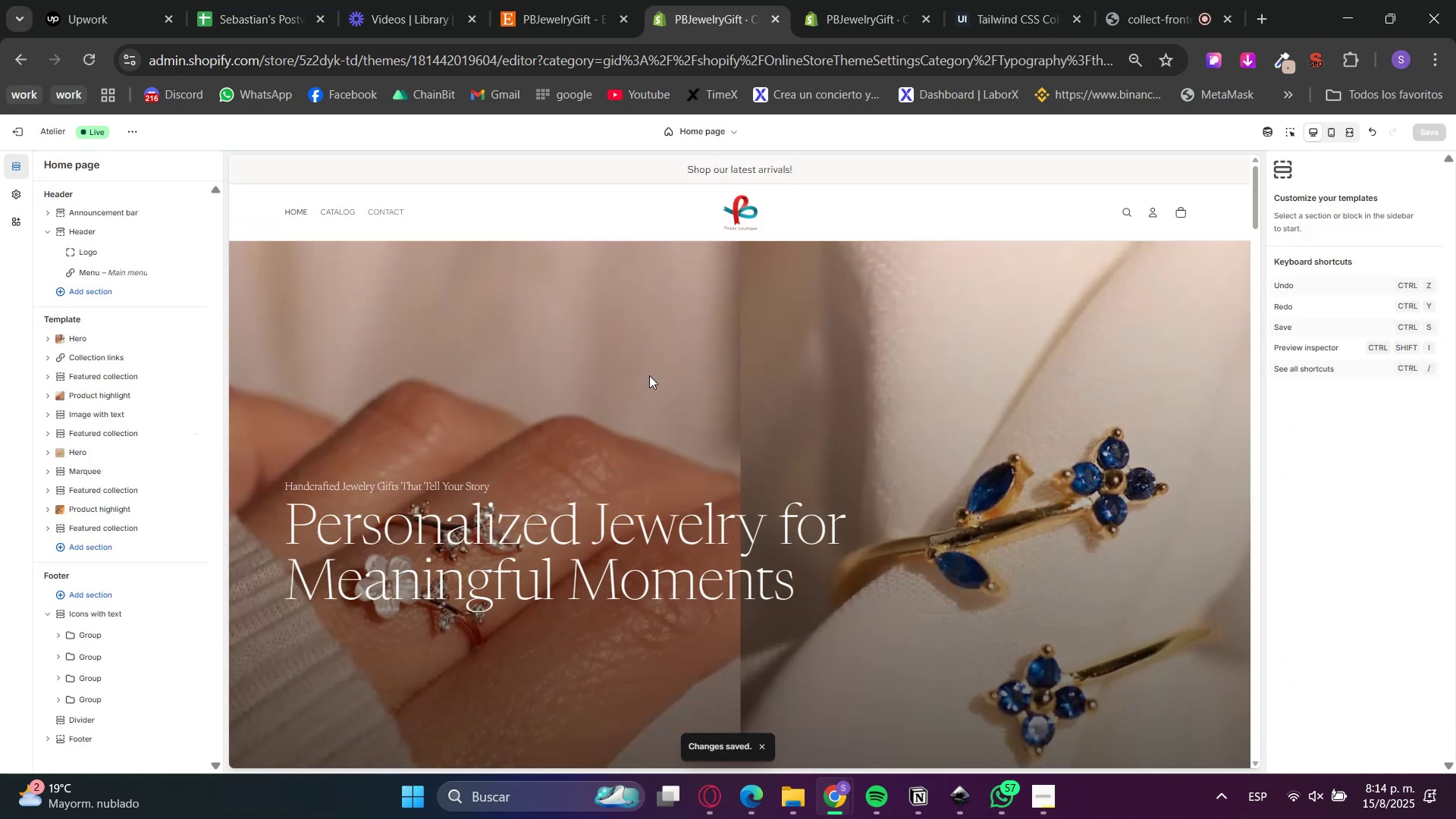 
wait(9.14)
 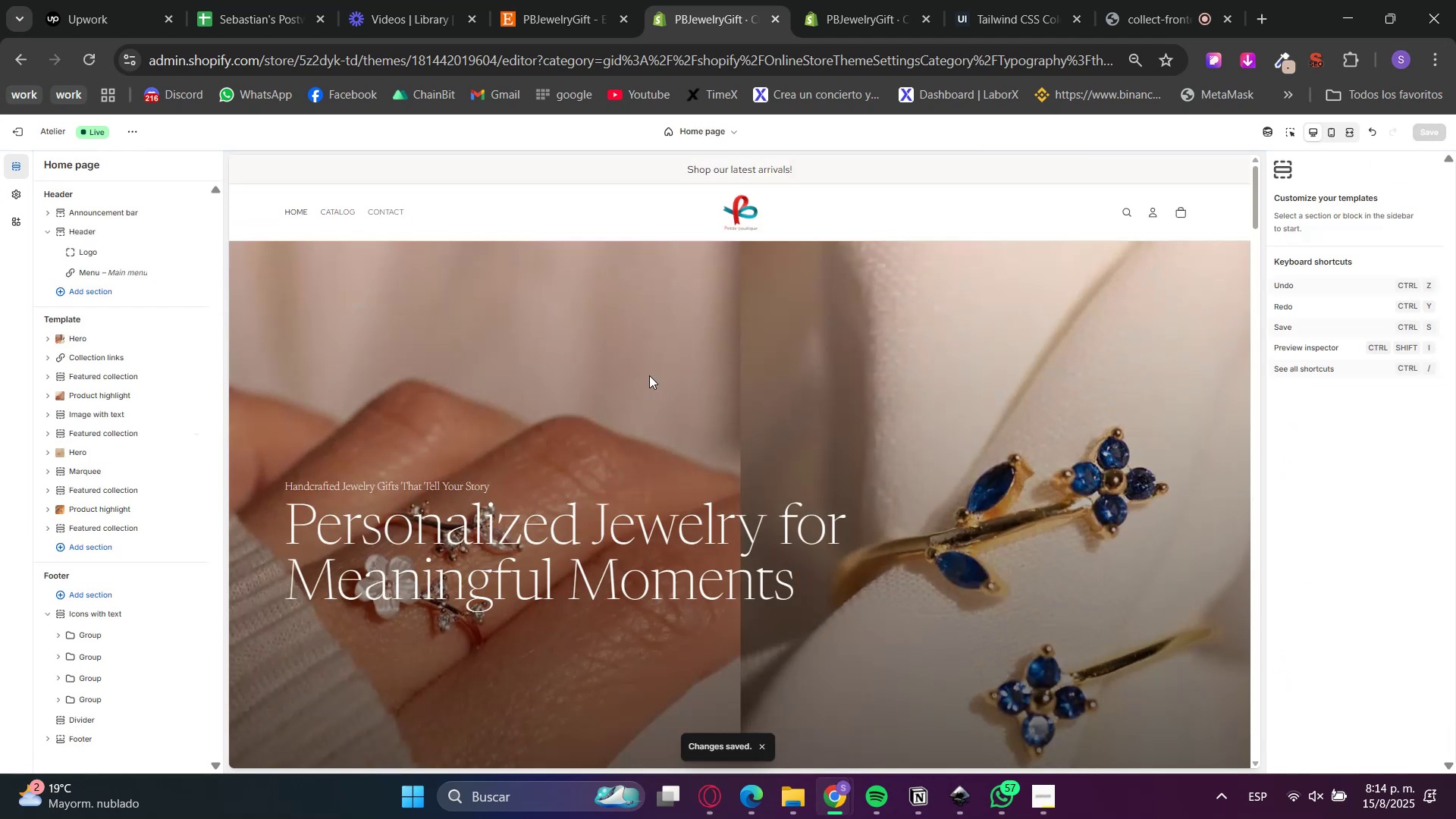 
scroll: coordinate [776, 411], scroll_direction: down, amount: 38.0
 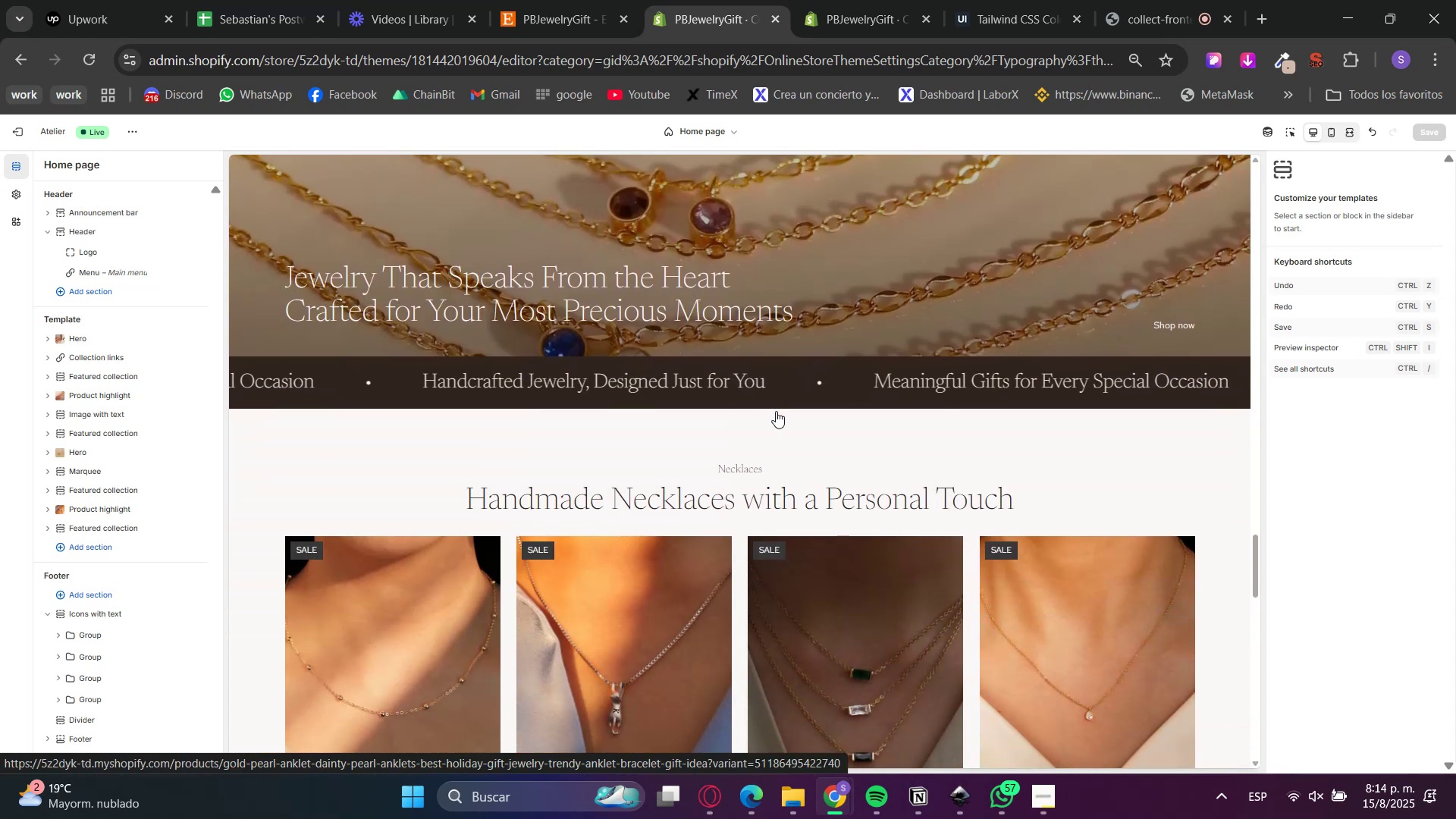 
scroll: coordinate [775, 411], scroll_direction: down, amount: 5.0
 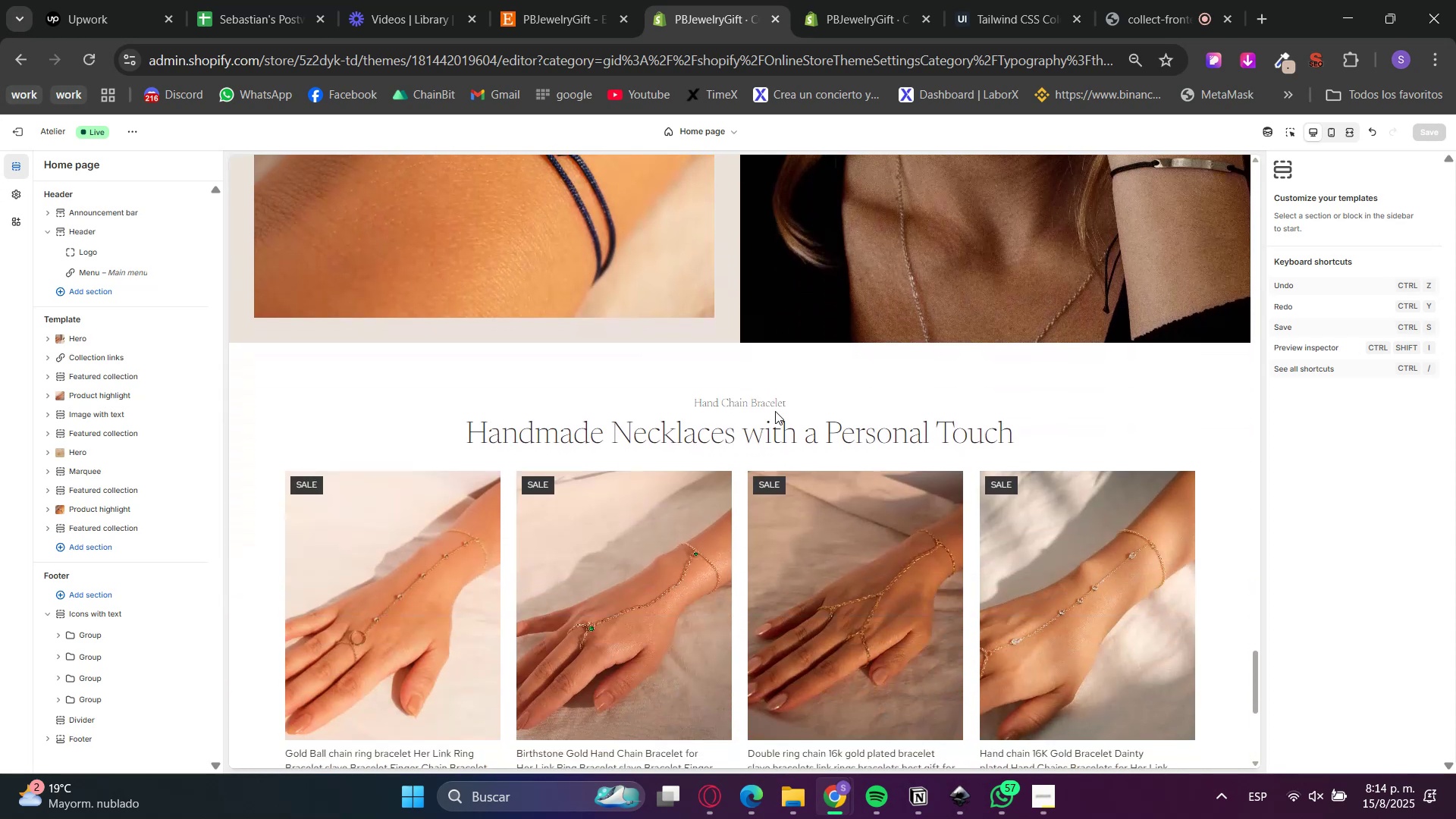 
scroll: coordinate [775, 411], scroll_direction: up, amount: 1.0
 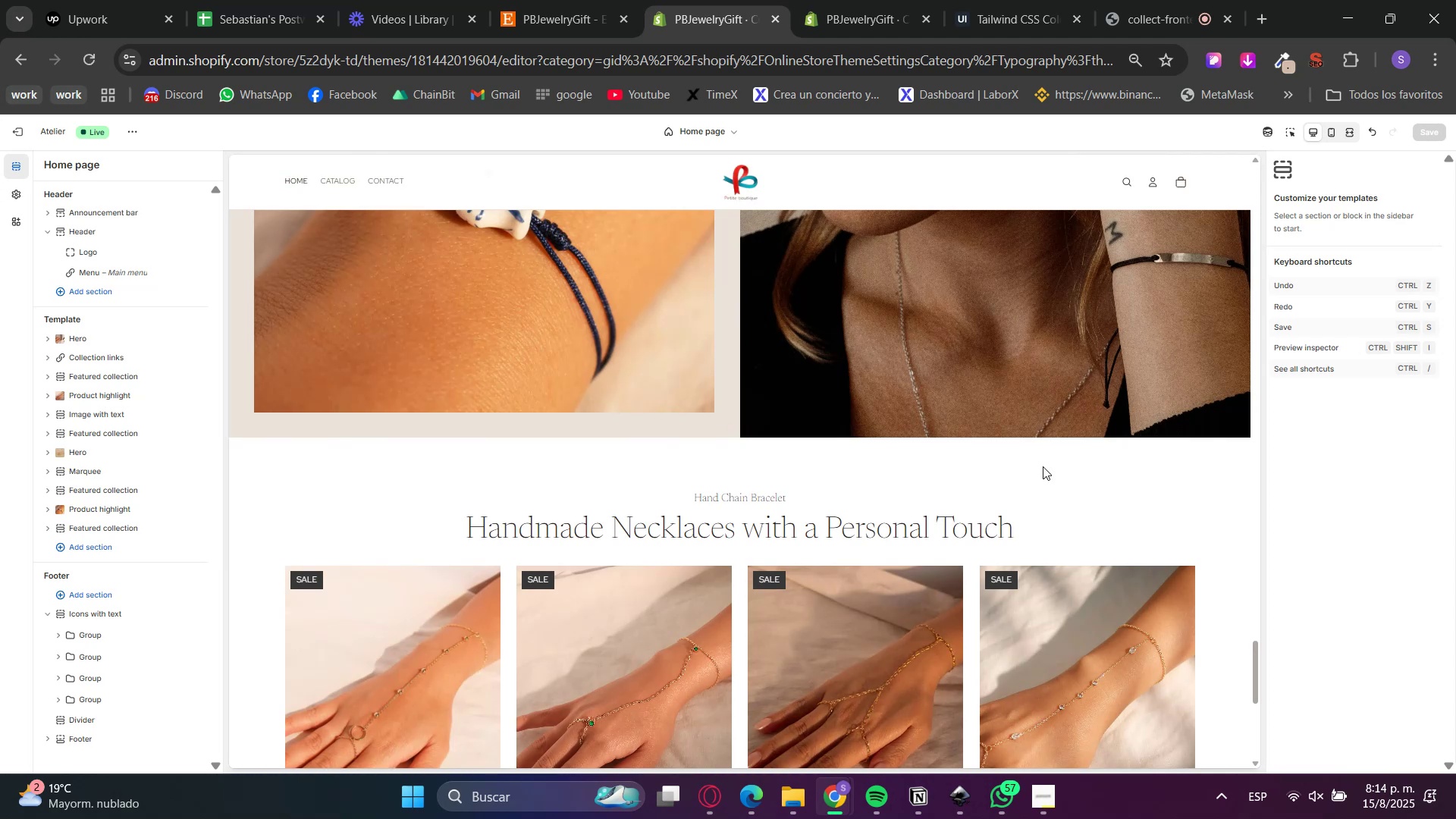 
scroll: coordinate [1228, 536], scroll_direction: down, amount: 5.0
 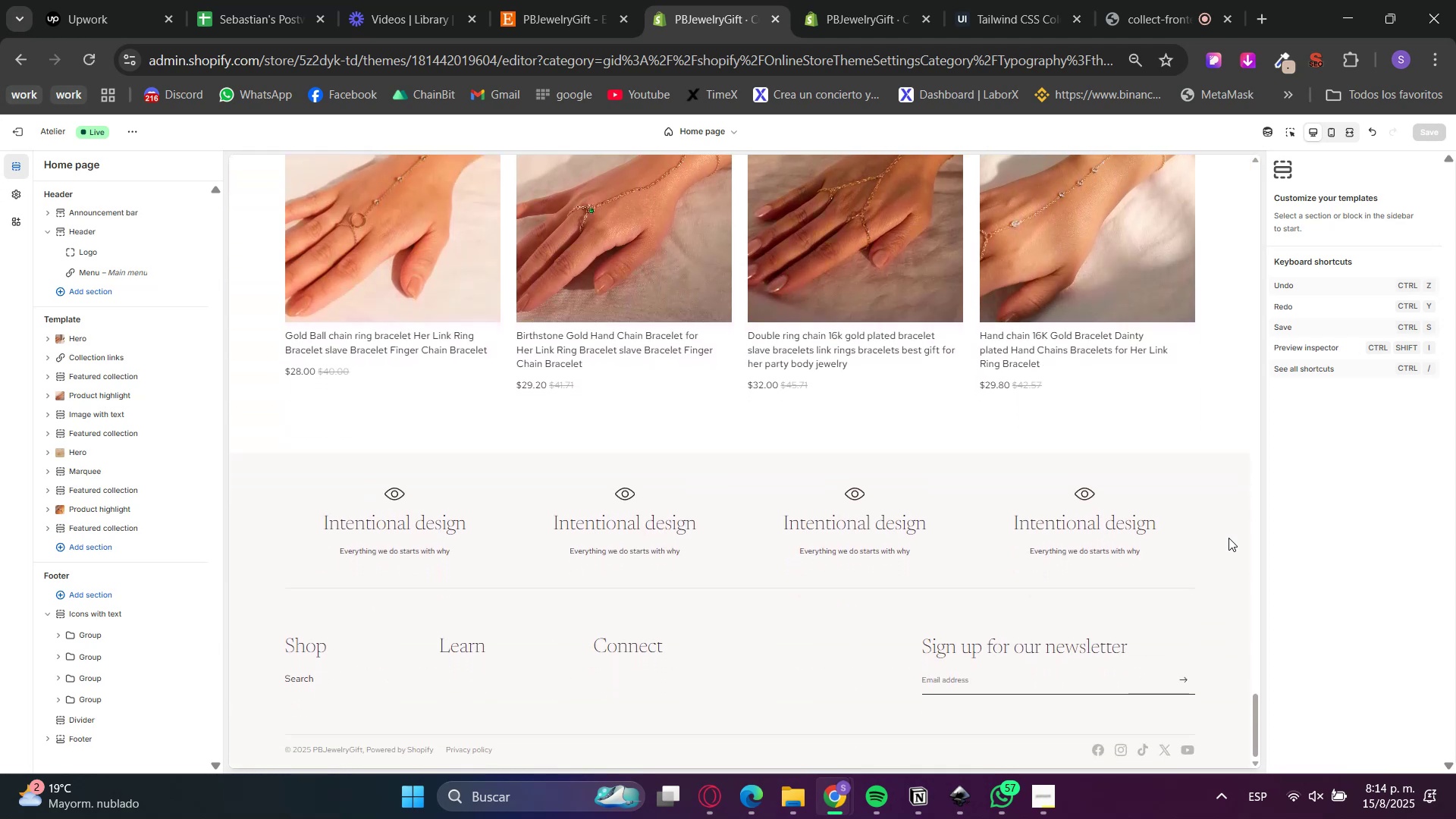 
left_click([699, 796])
 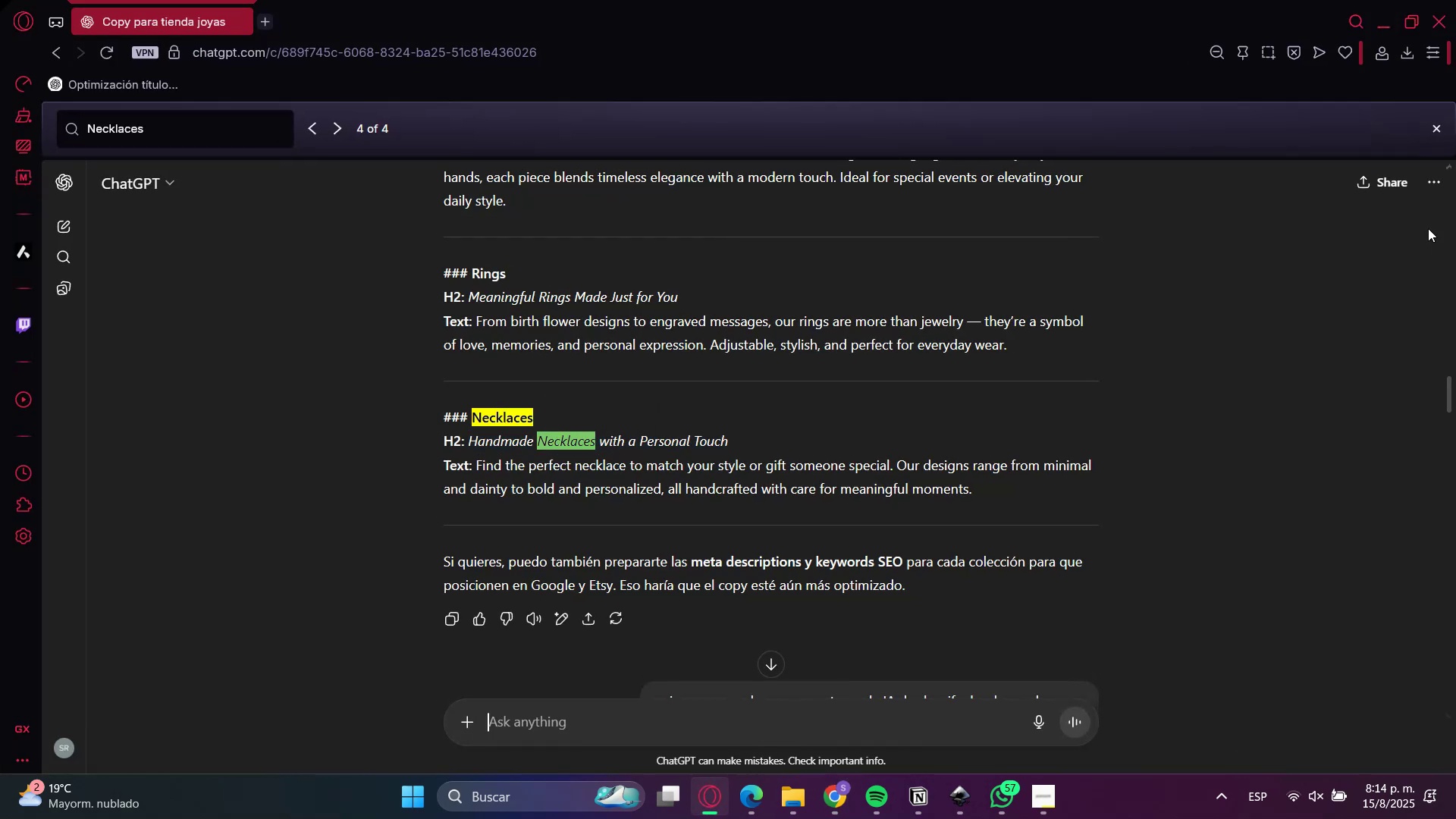 
left_click([1441, 123])
 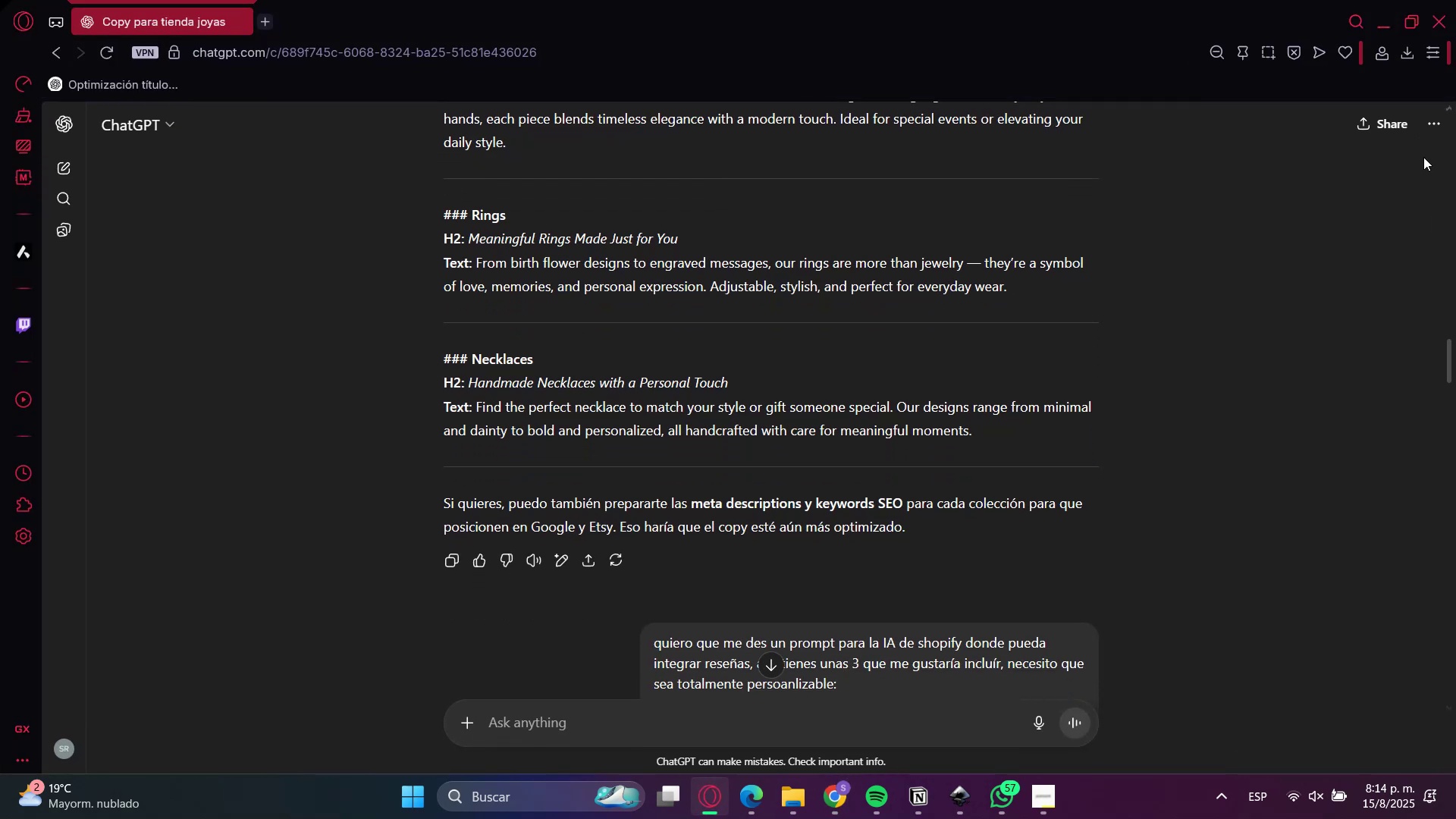 
type(perfecto ahora dame 4 trustbadges que pueda poner en la tienda, me gsutar;ia qu )
key(Backspace)
type(e tengan la siguientes es)
key(Backspace)
key(Backspace)
key(Backspace)
type( )
key(Backspace)
key(Backspace)
type( esr)
key(Backspace)
type(tructura>)
 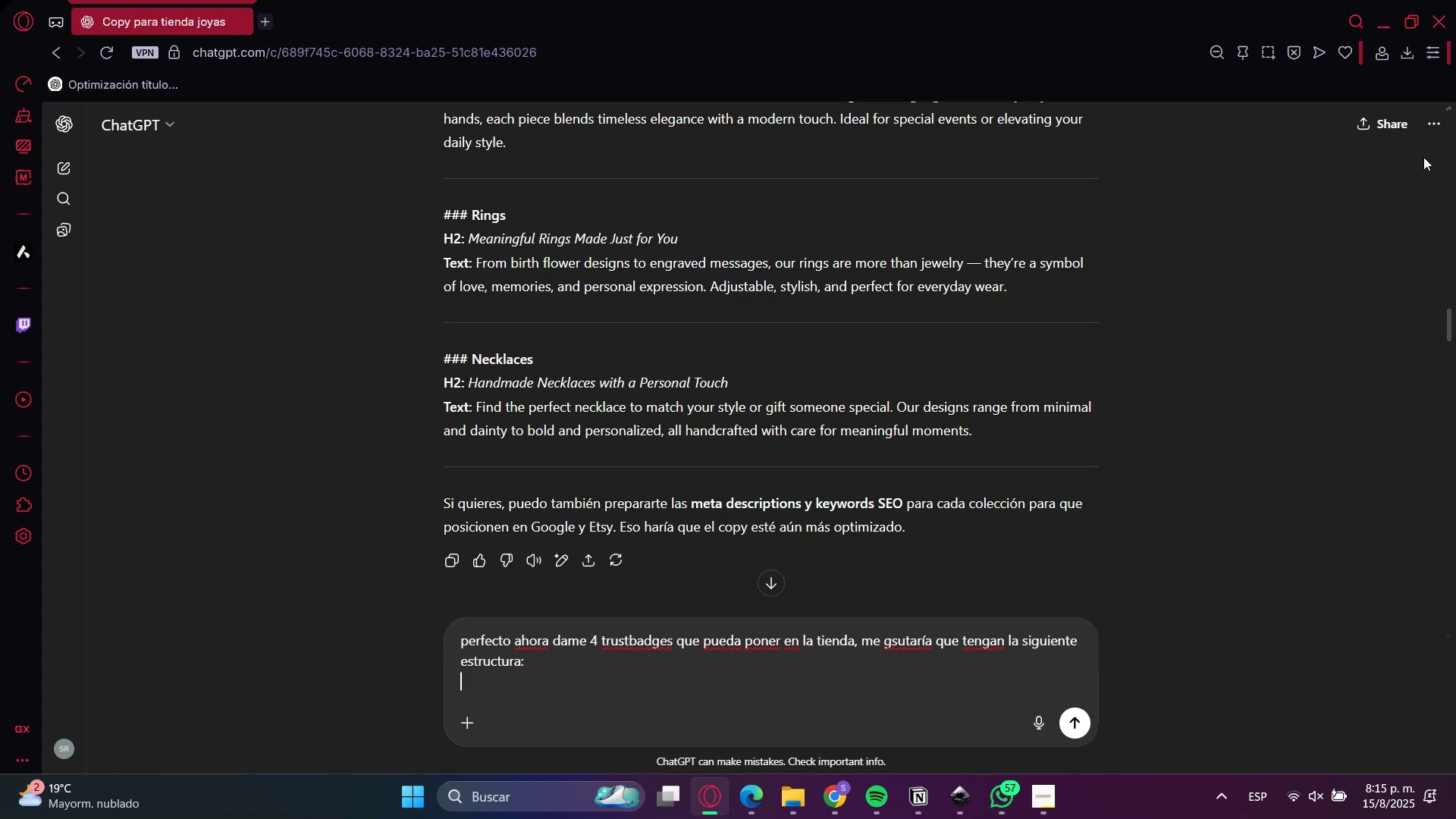 
key(Shift+Enter)
 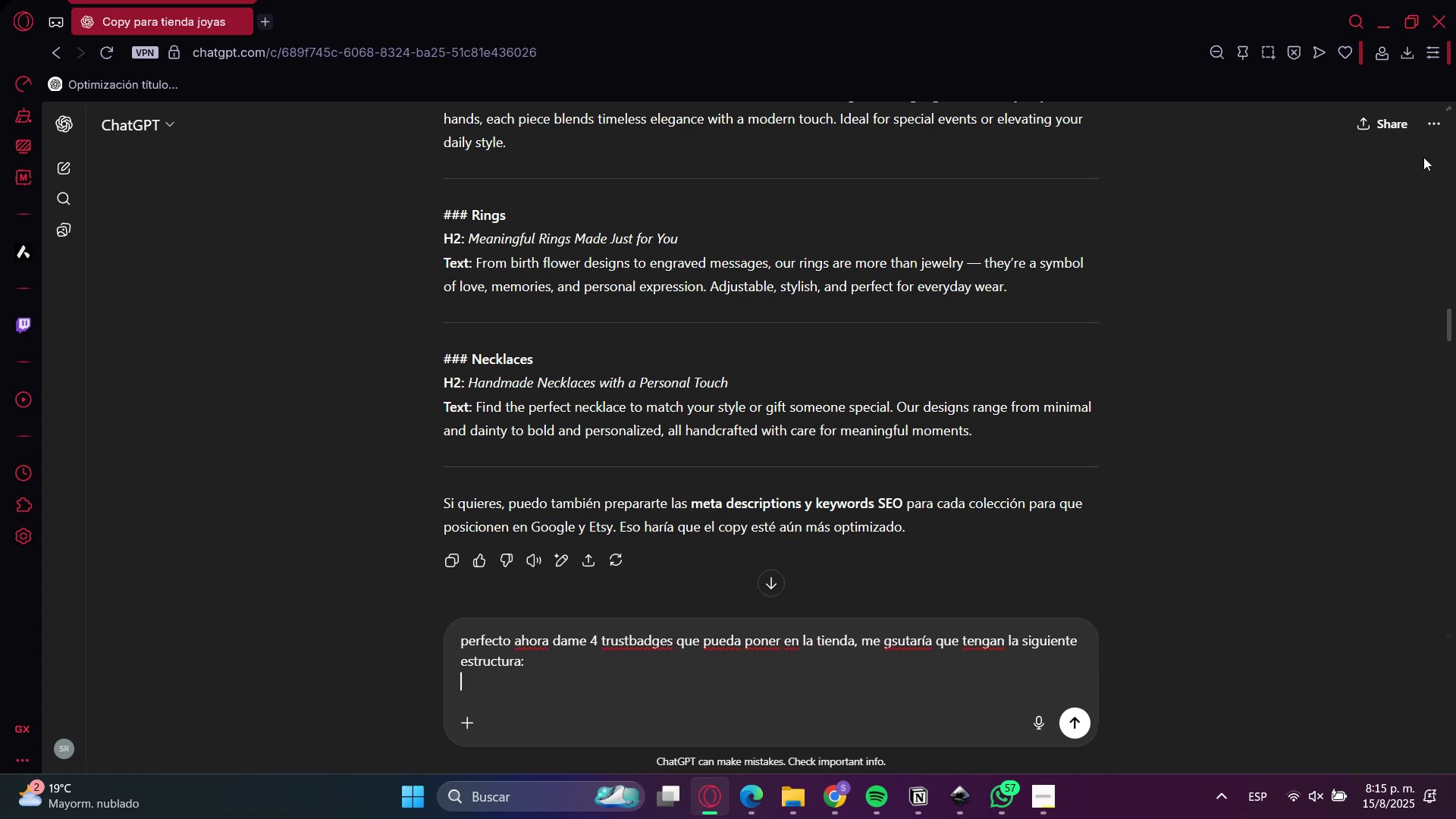 
key(Shift+Enter)
 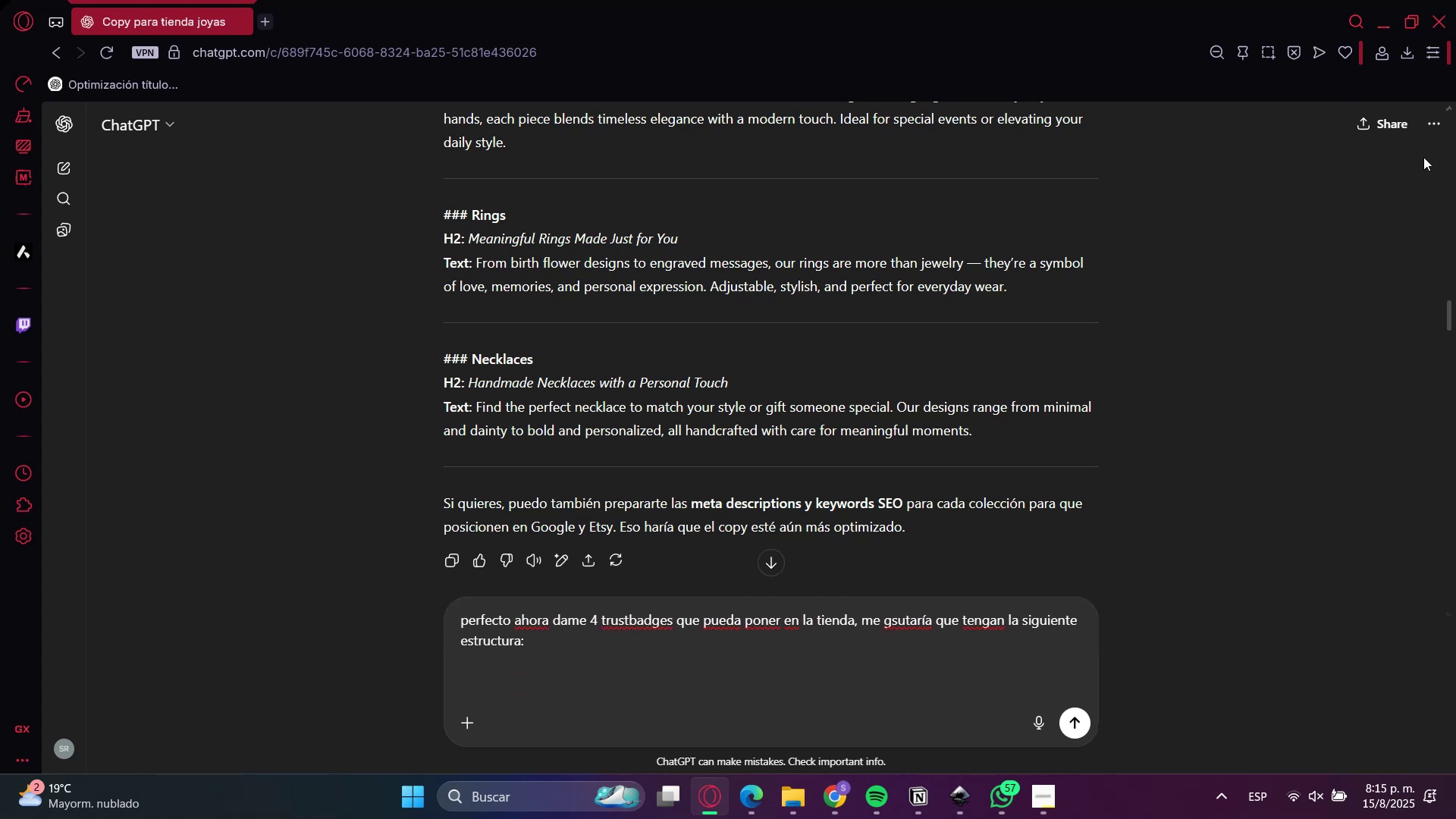 
type(icono )
key(Backspace)
key(Backspace)
key(Backspace)
type(3 opciones de ;icono di;icono por trustbadge)
 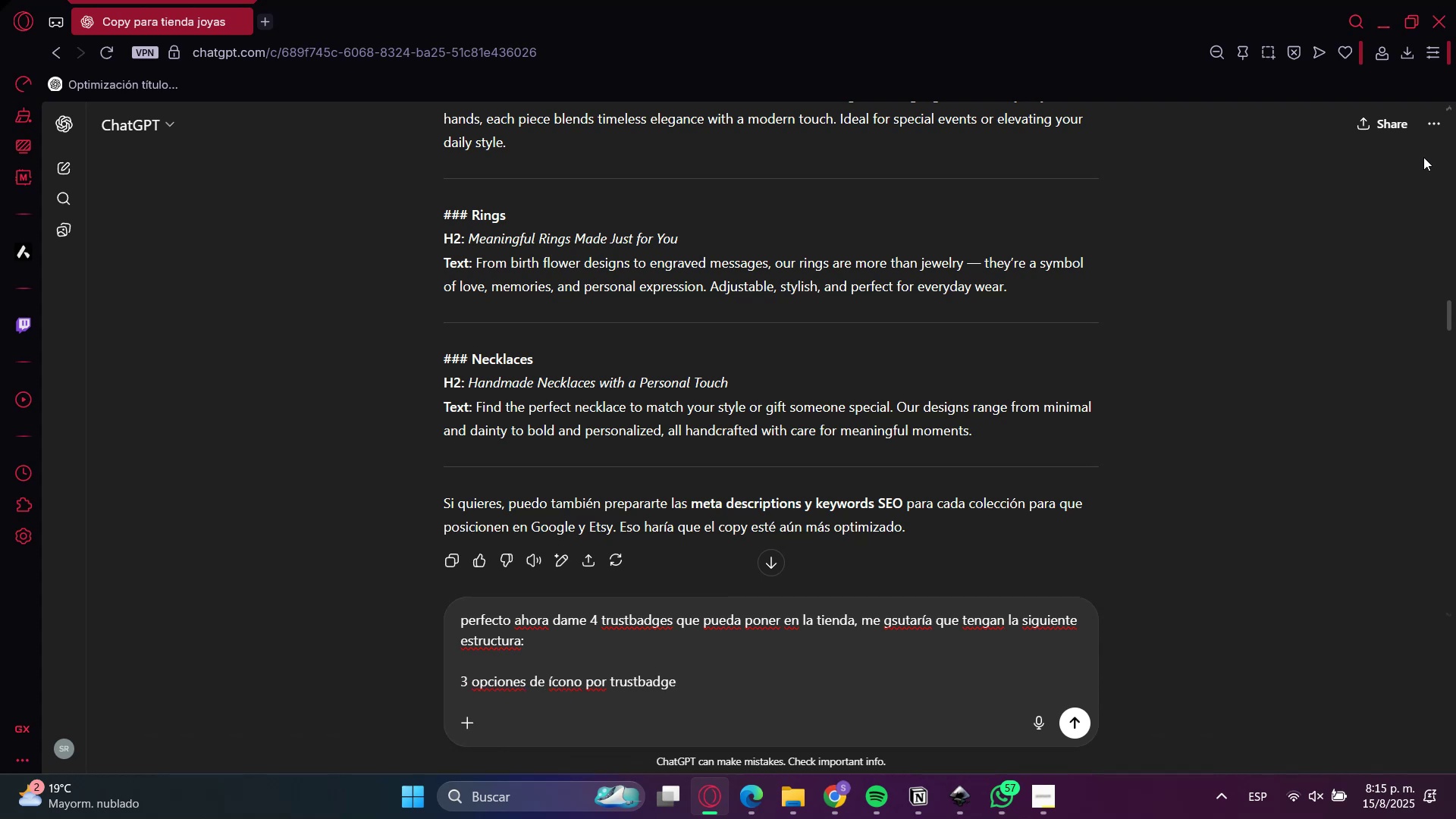 
key(Shift+Enter)
 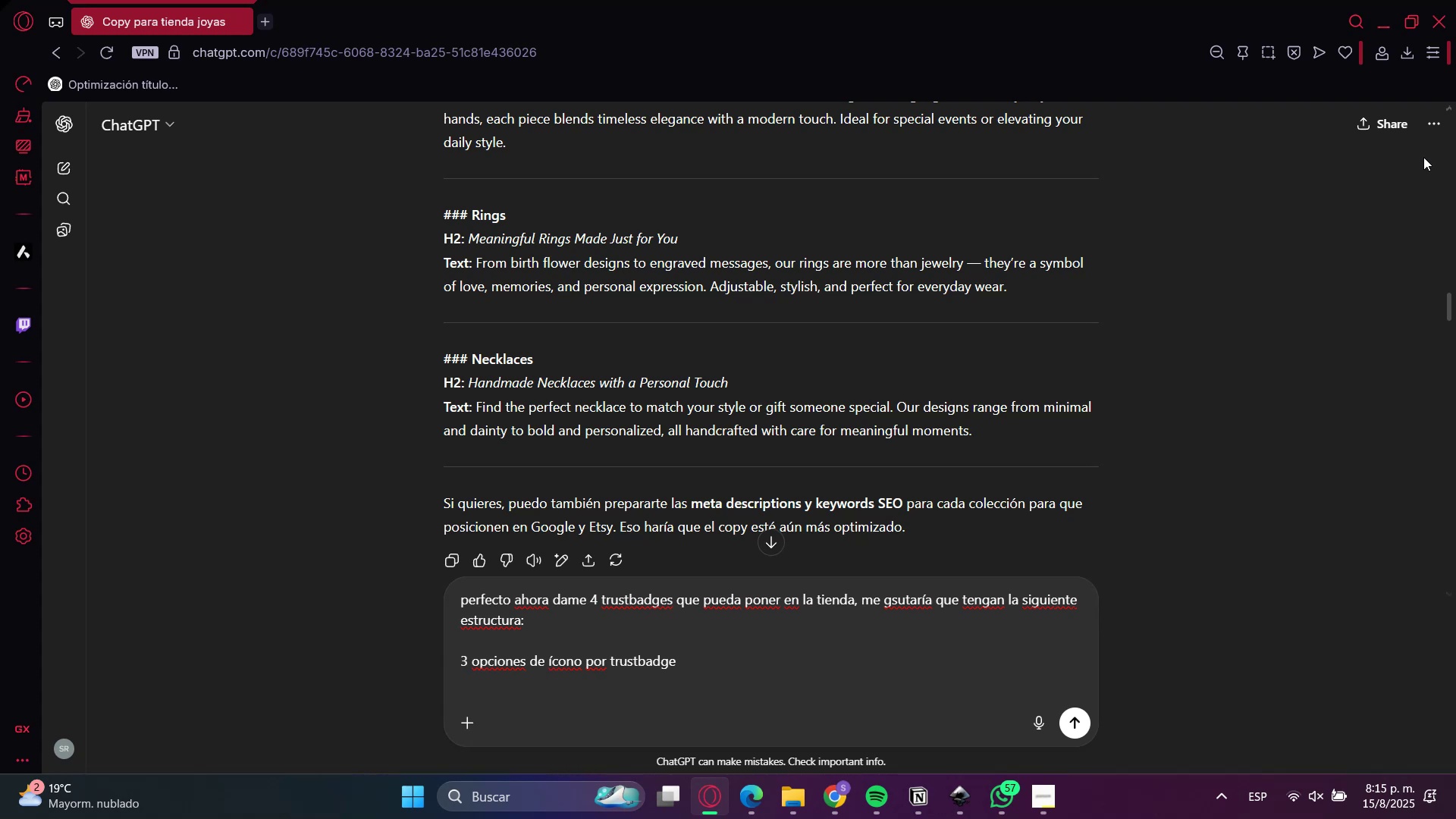 
type(ne)
key(Backspace)
key(Backspace)
type(encabezado)
 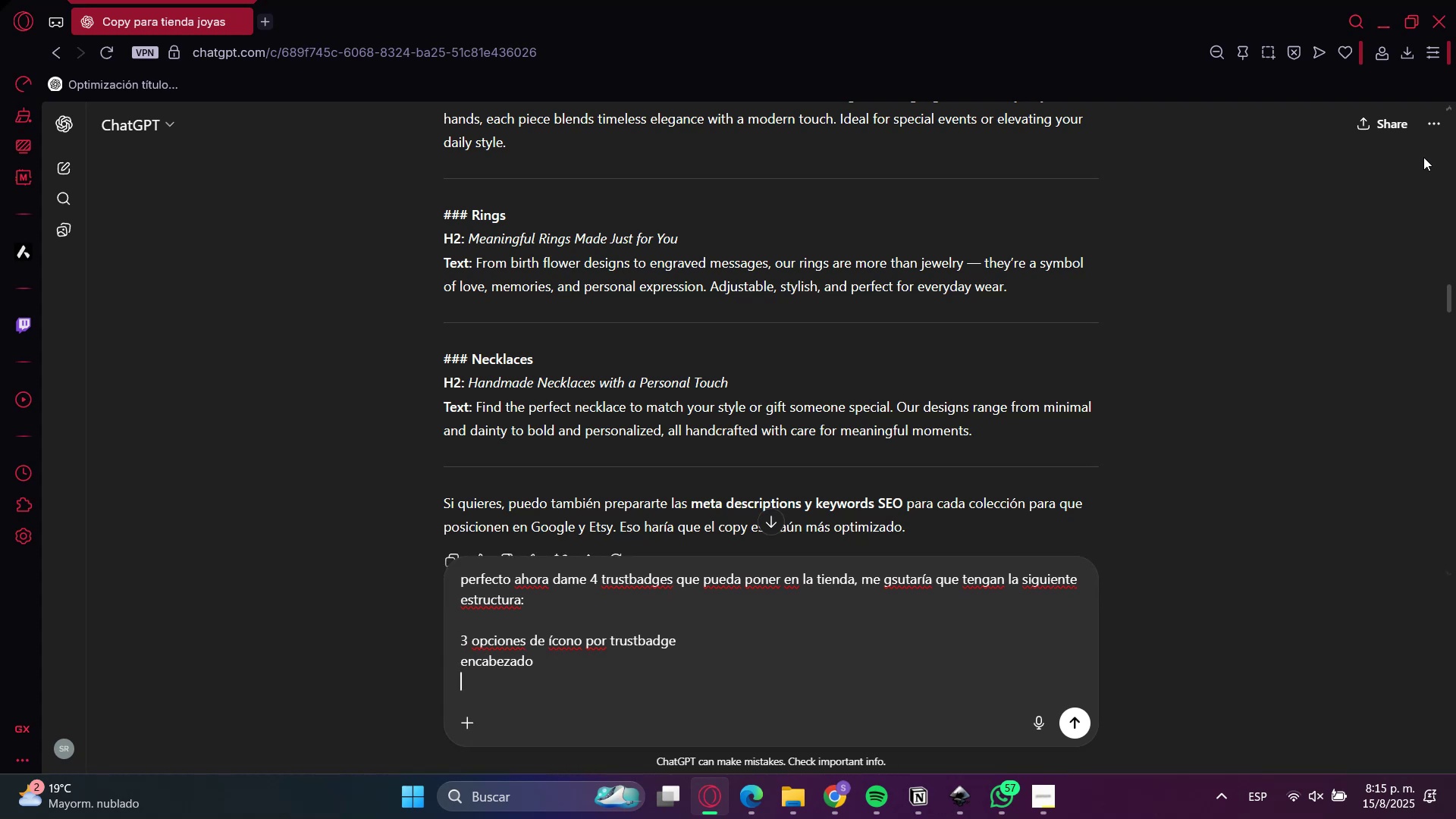 
key(Shift+Enter)
 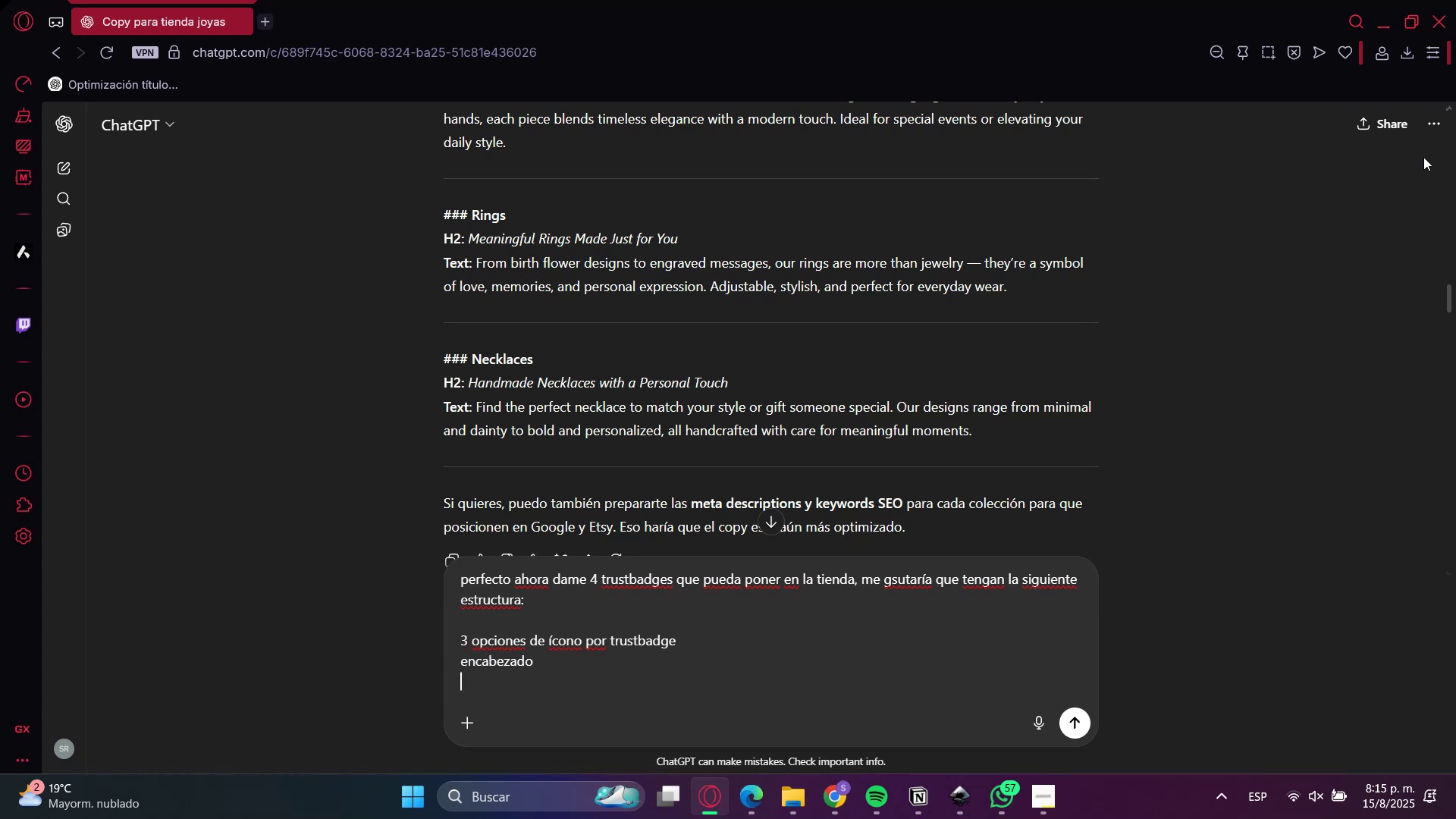 
type(texto breve)
 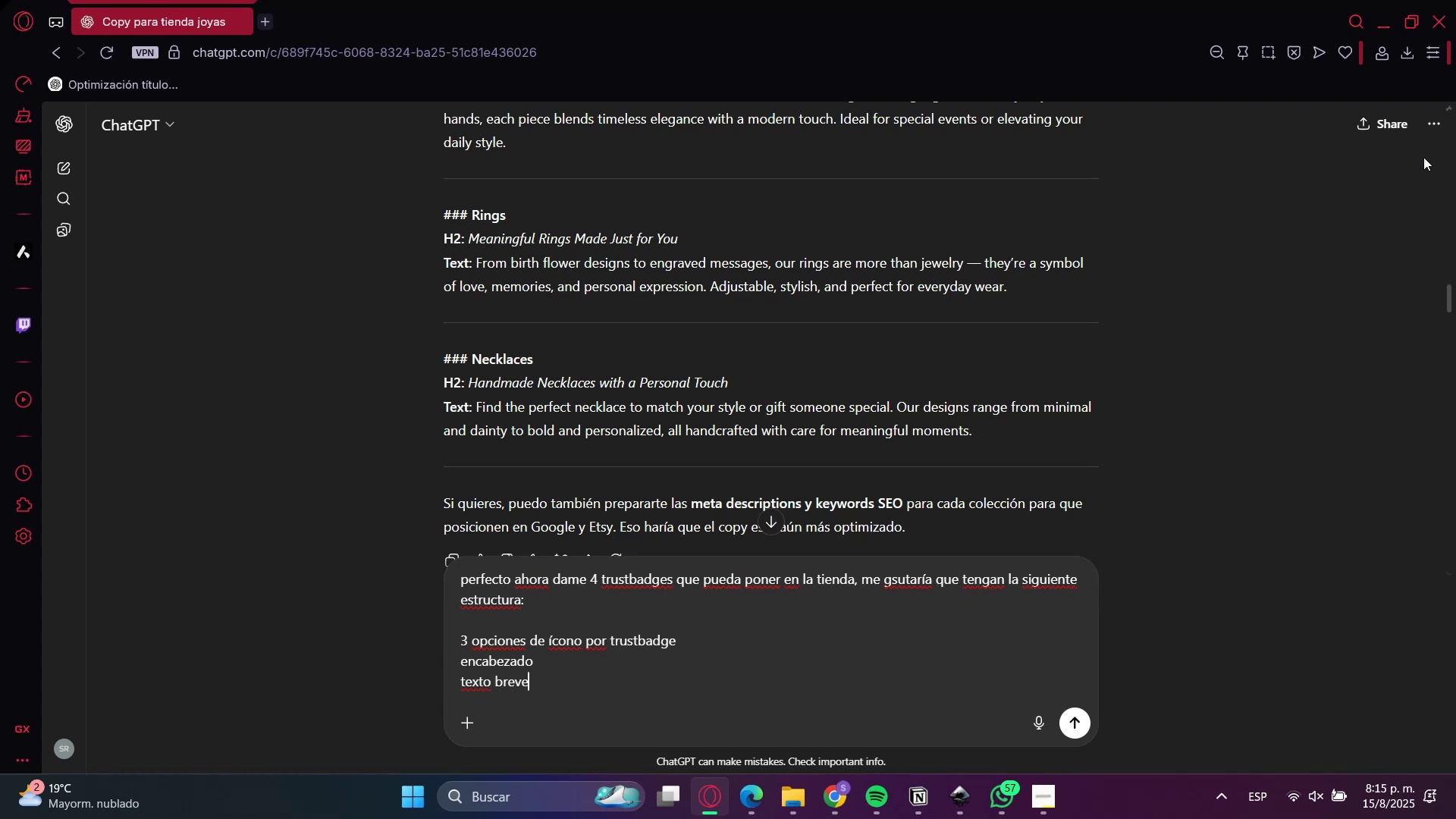 
key(Enter)
 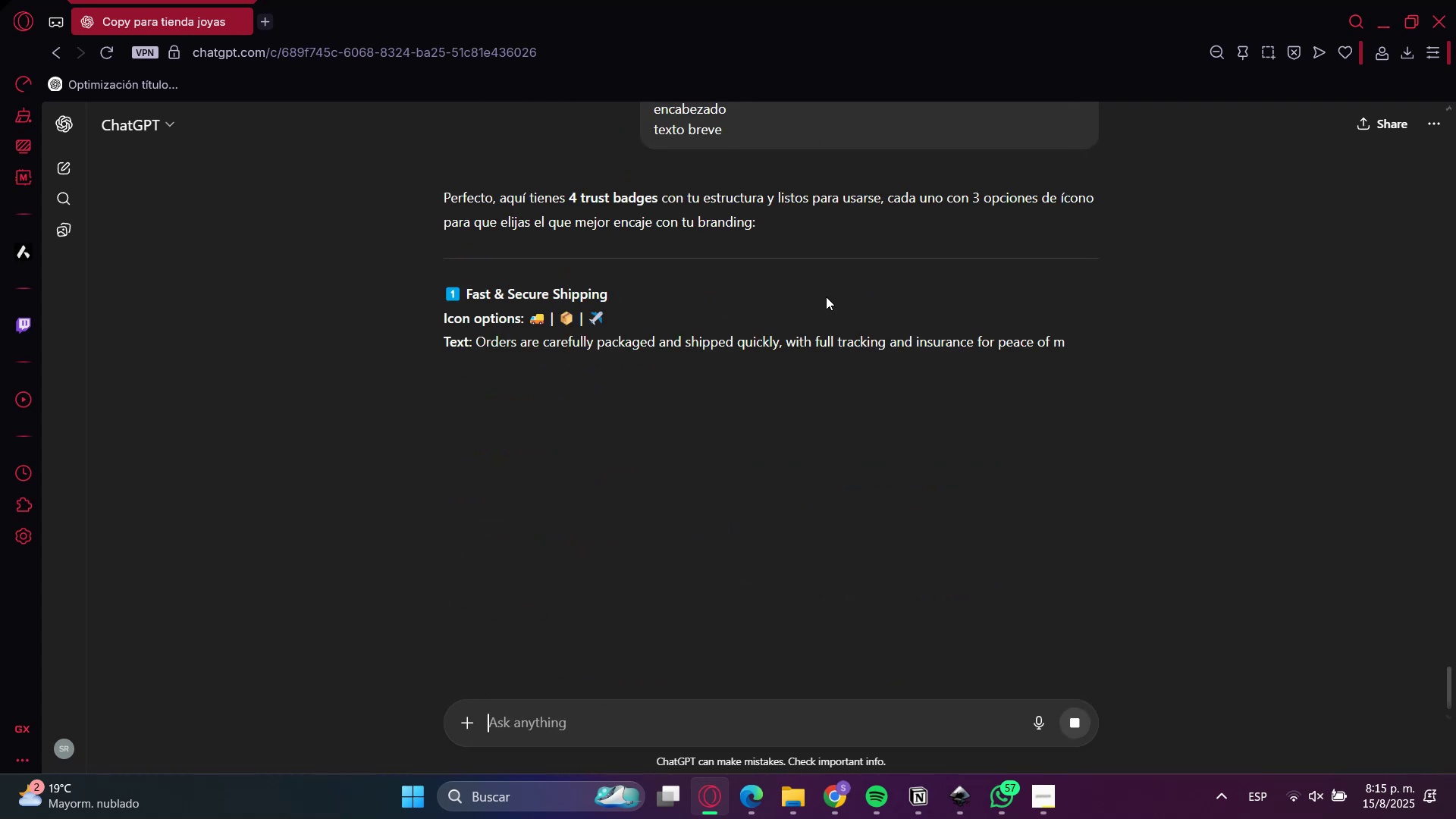 
left_click([480, 290])
 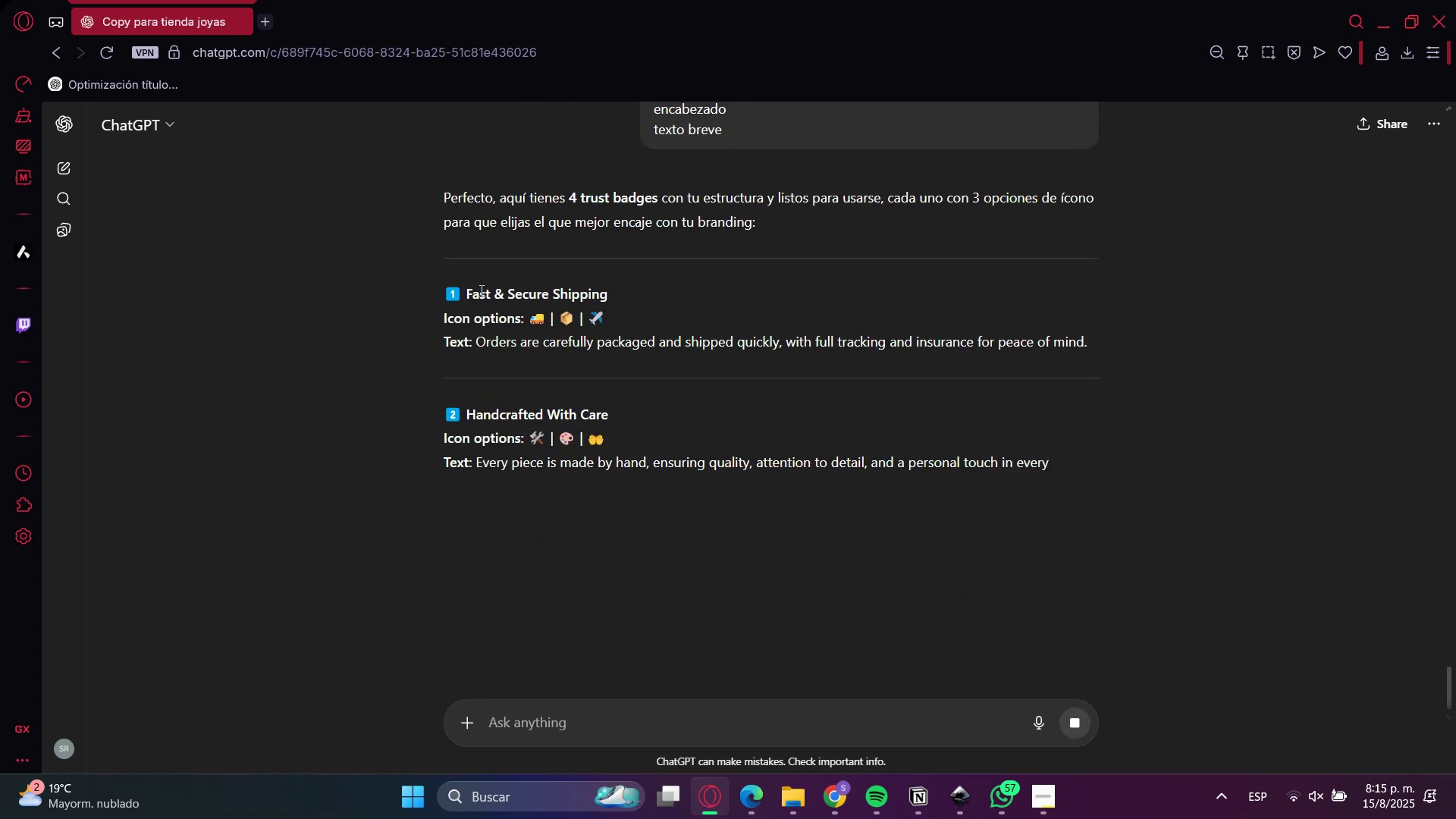 
left_click_drag(start_coordinate=[480, 290], to_coordinate=[577, 291])
 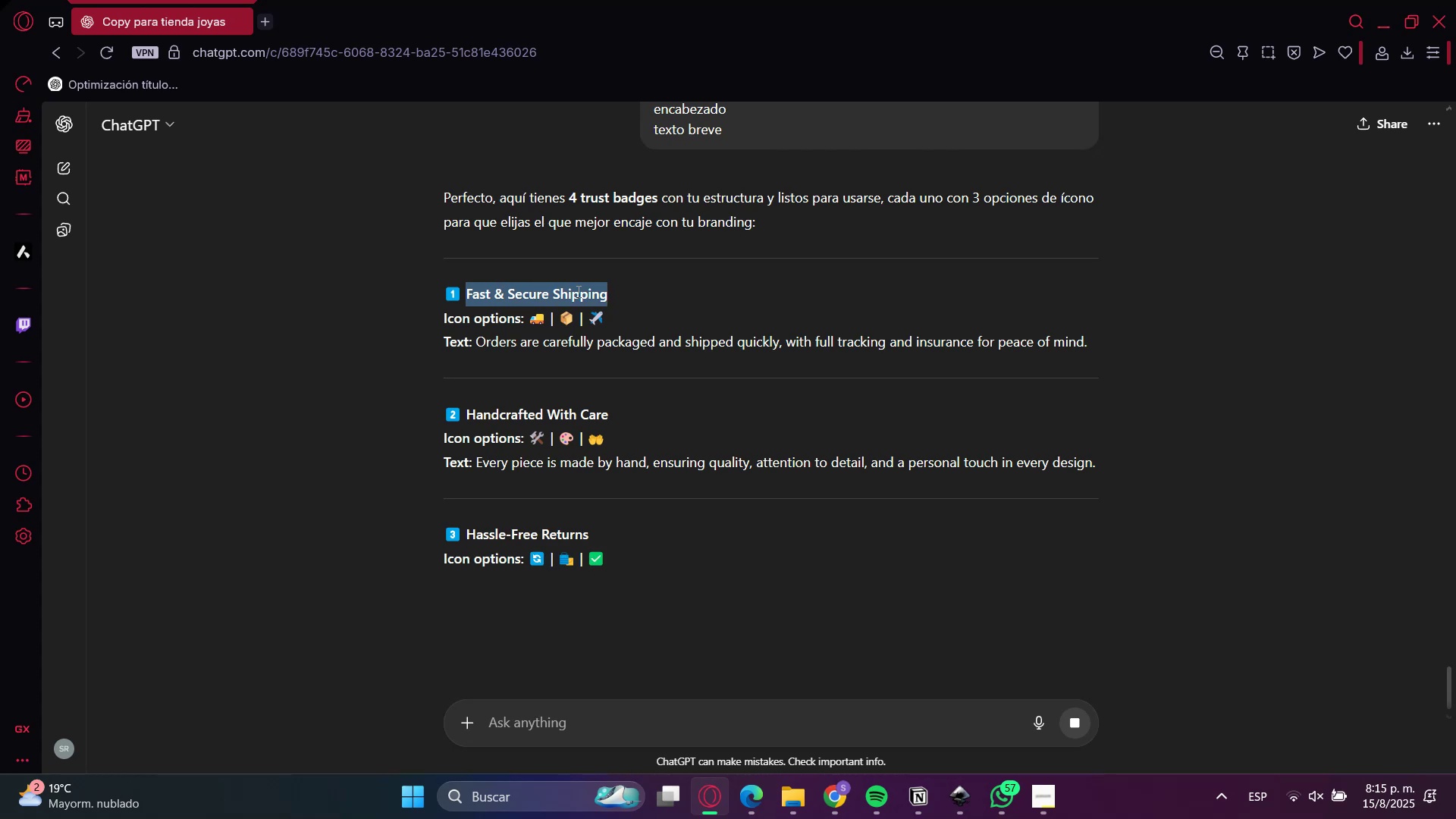 
key(Control+C)
 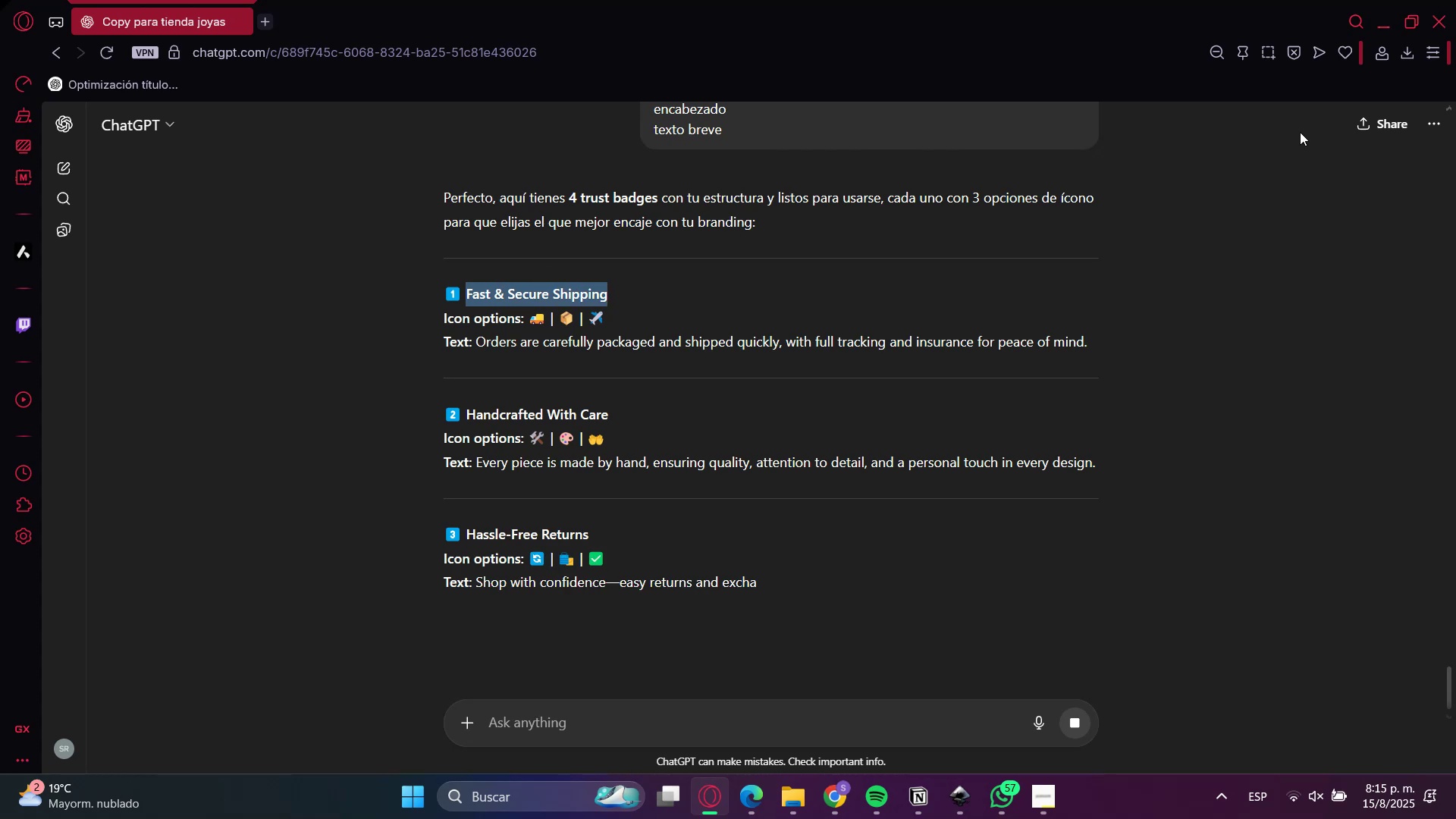 
key(Control+C)
 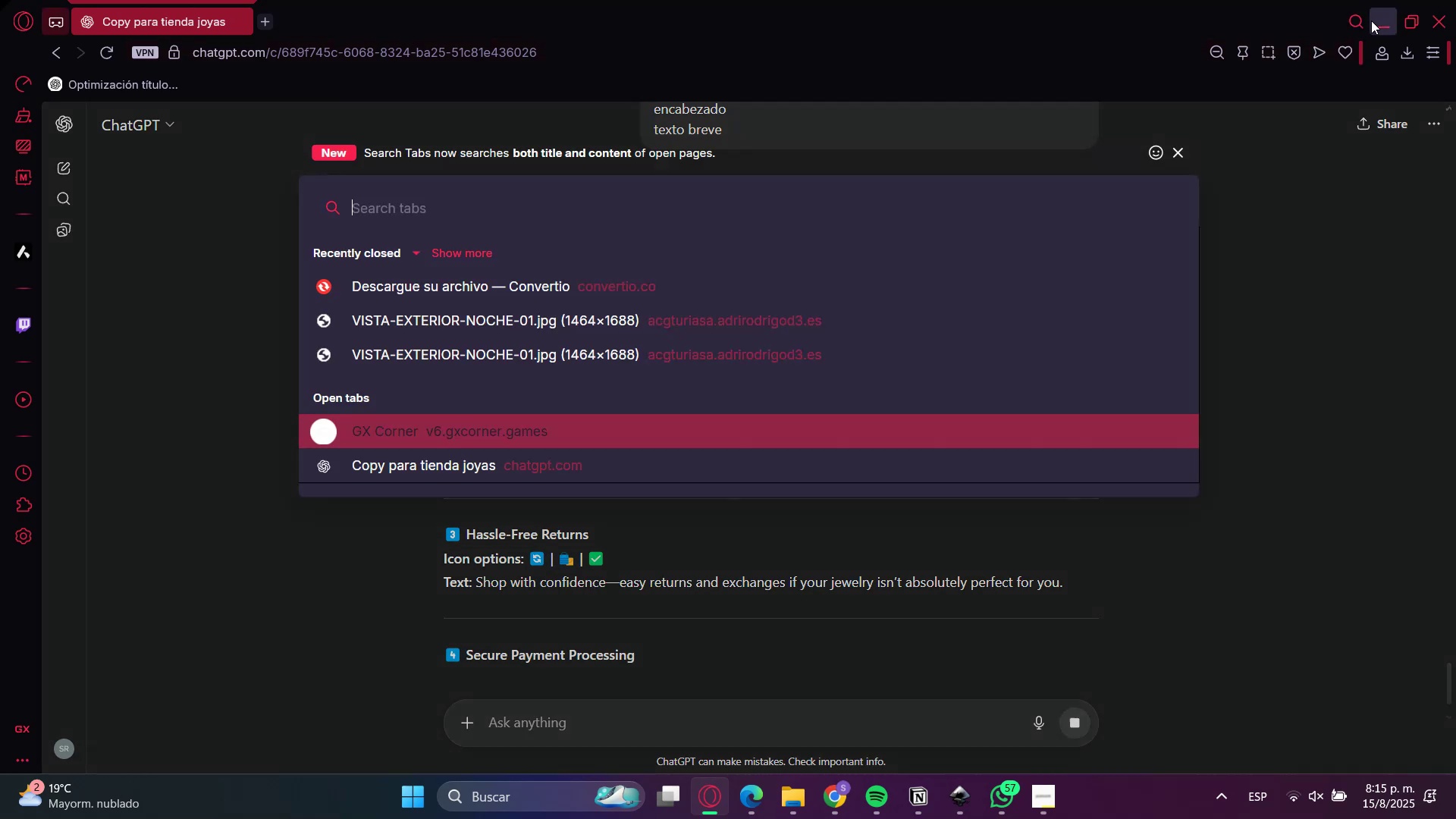 
double_click([1384, 20])
 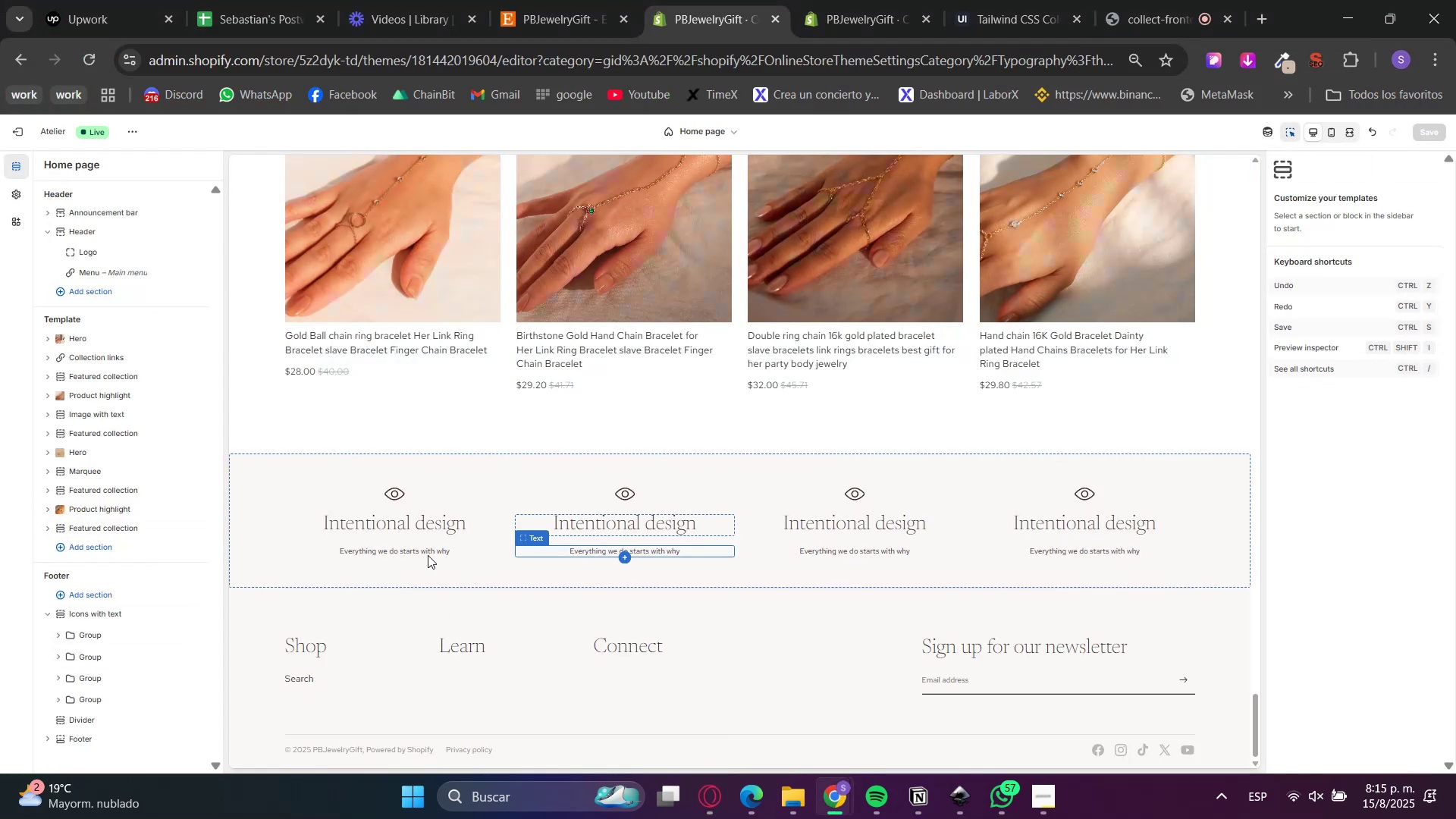 
left_click([397, 523])
 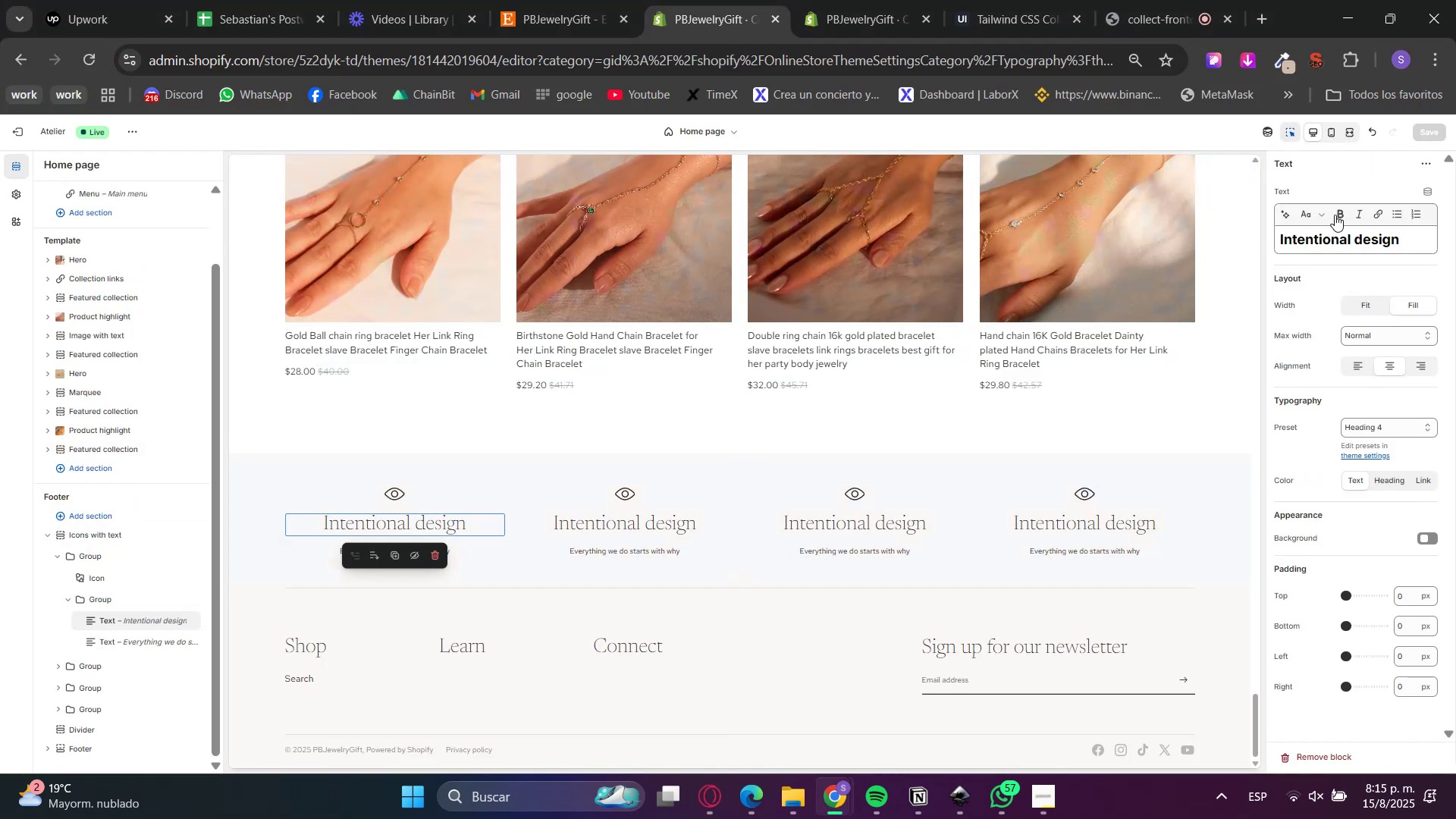 
double_click([1332, 237])
 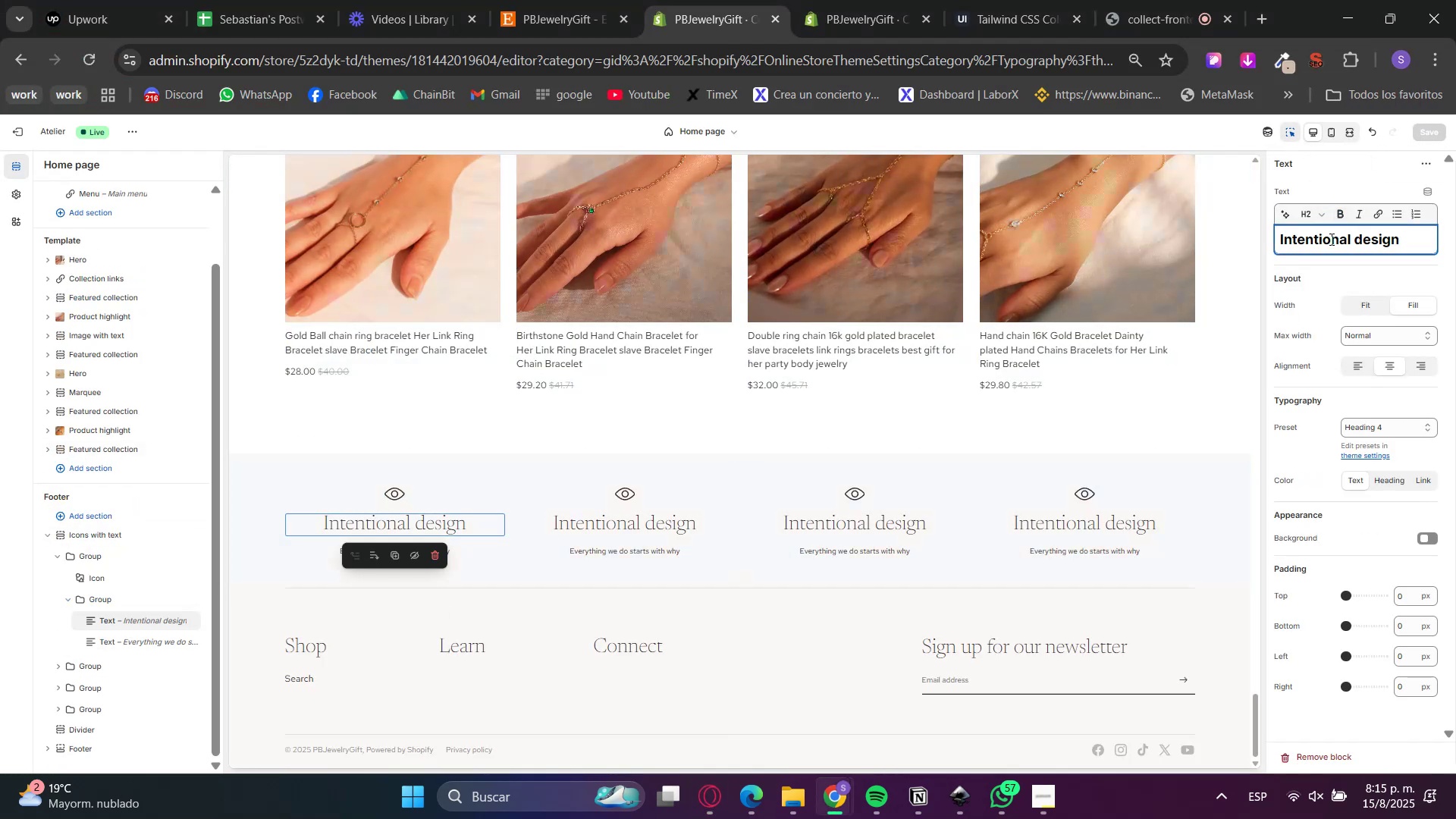 
double_click([1330, 239])
 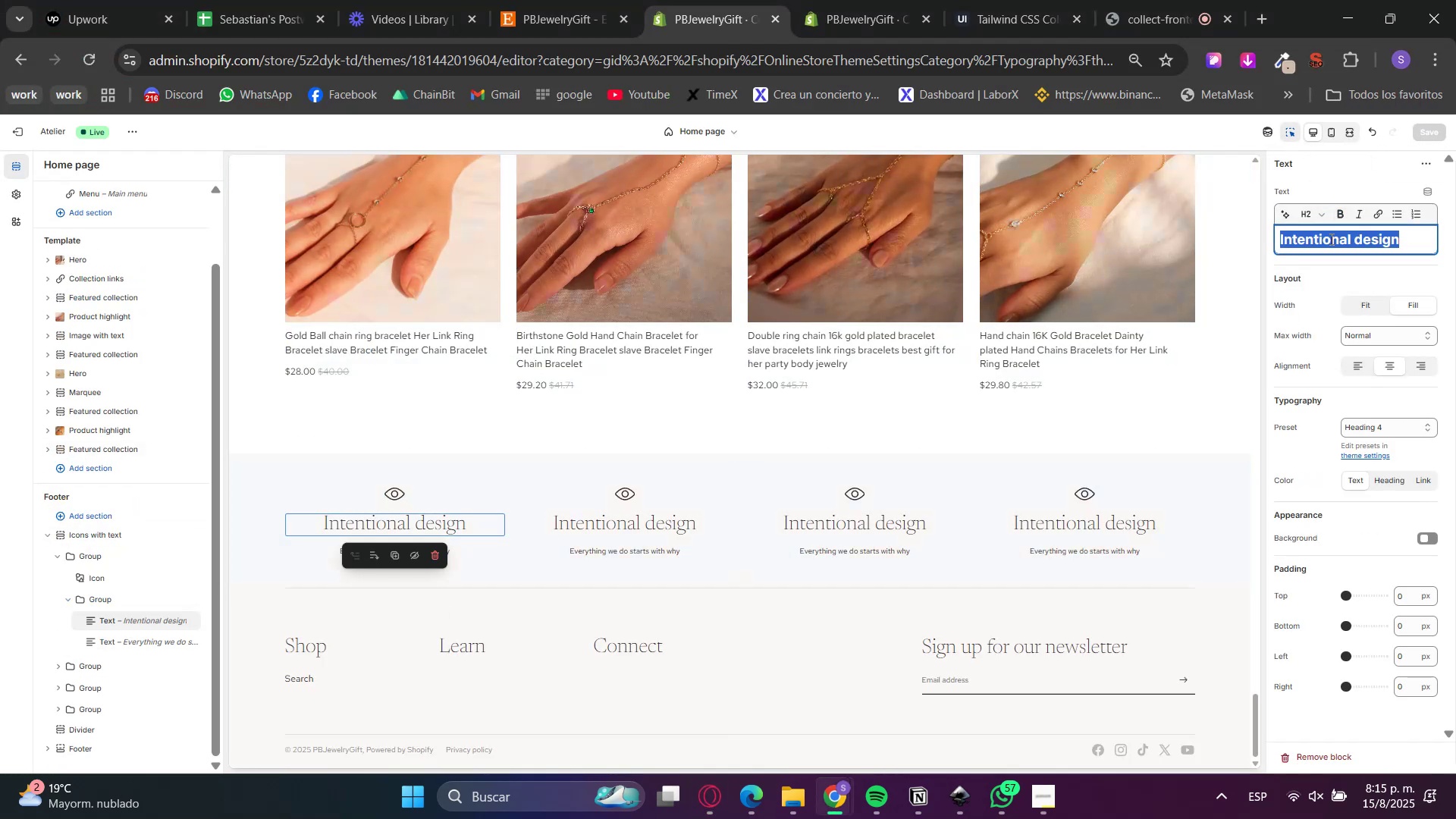 
key(Control+ControlLeft)
 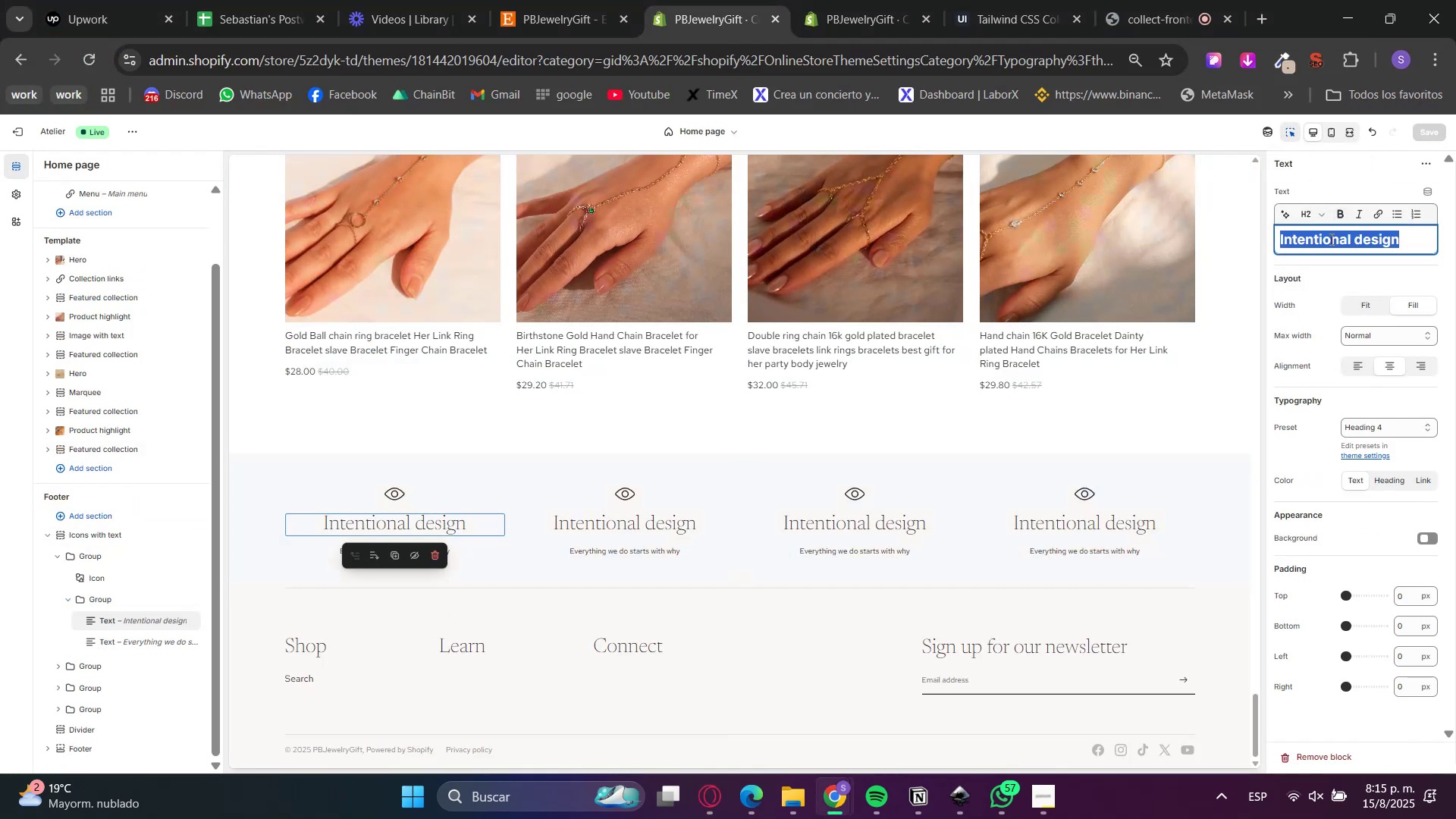 
triple_click([1330, 239])
 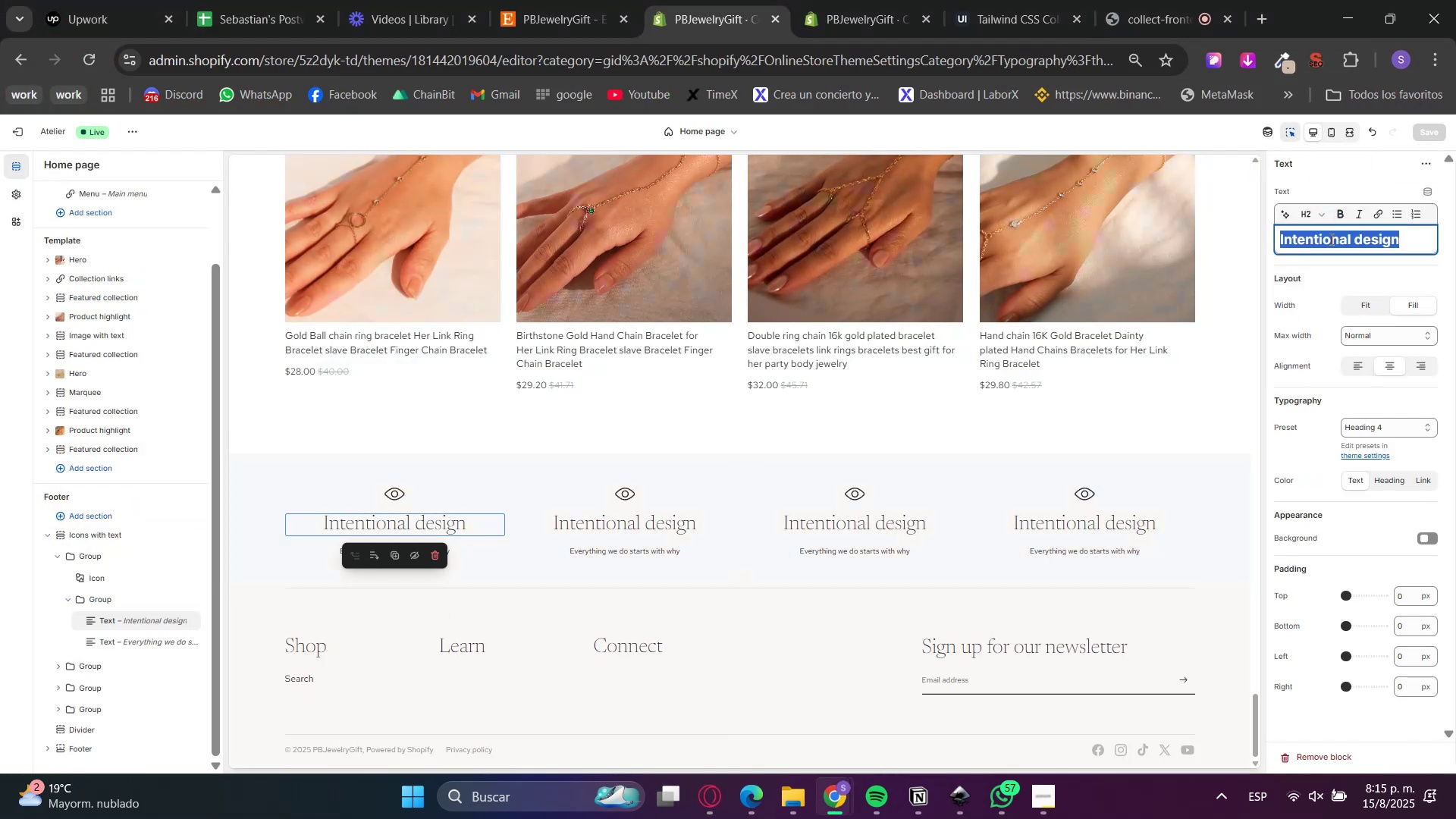 
key(Control+V)
 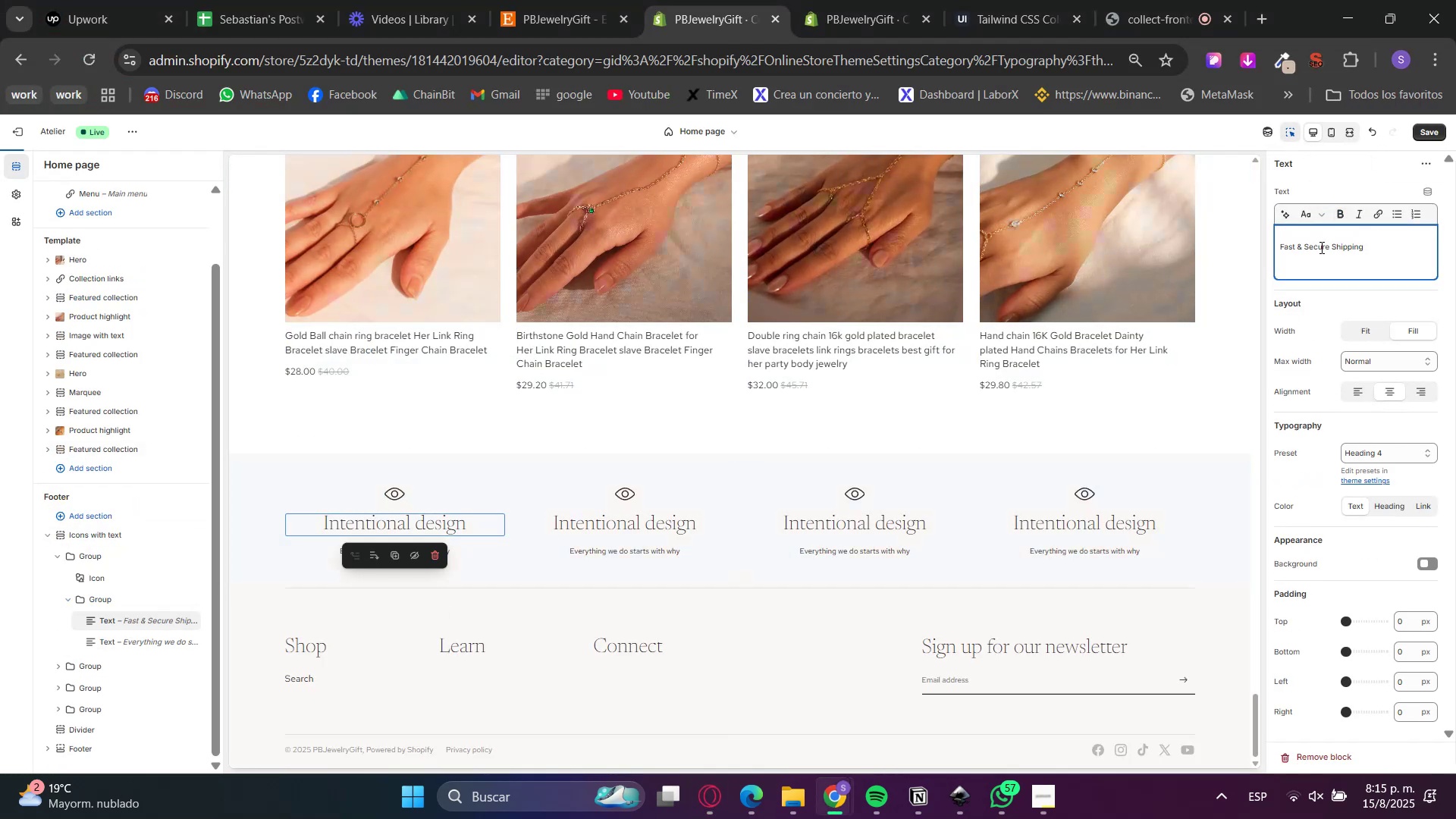 
key(Backspace)
 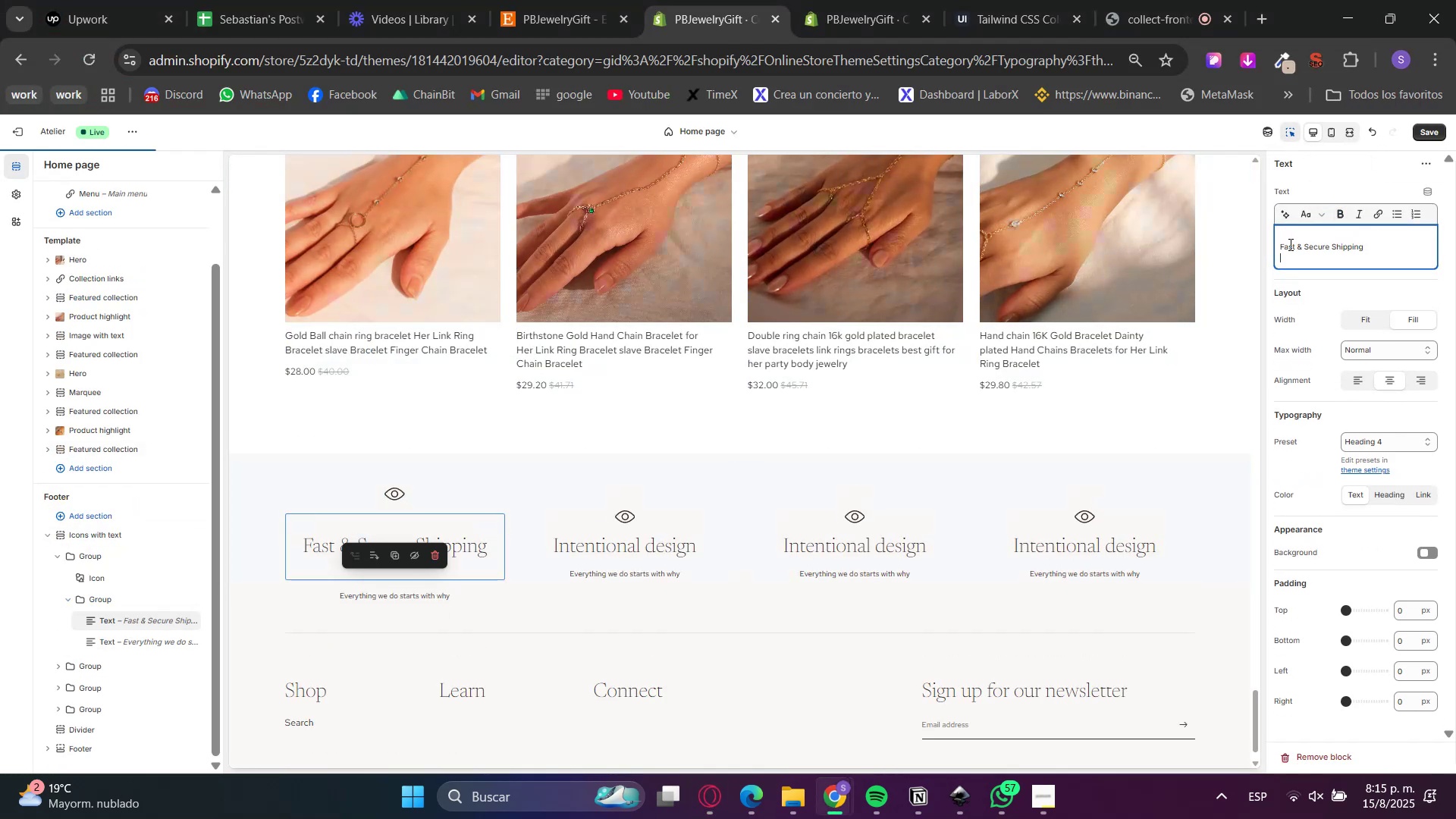 
key(Backspace)
 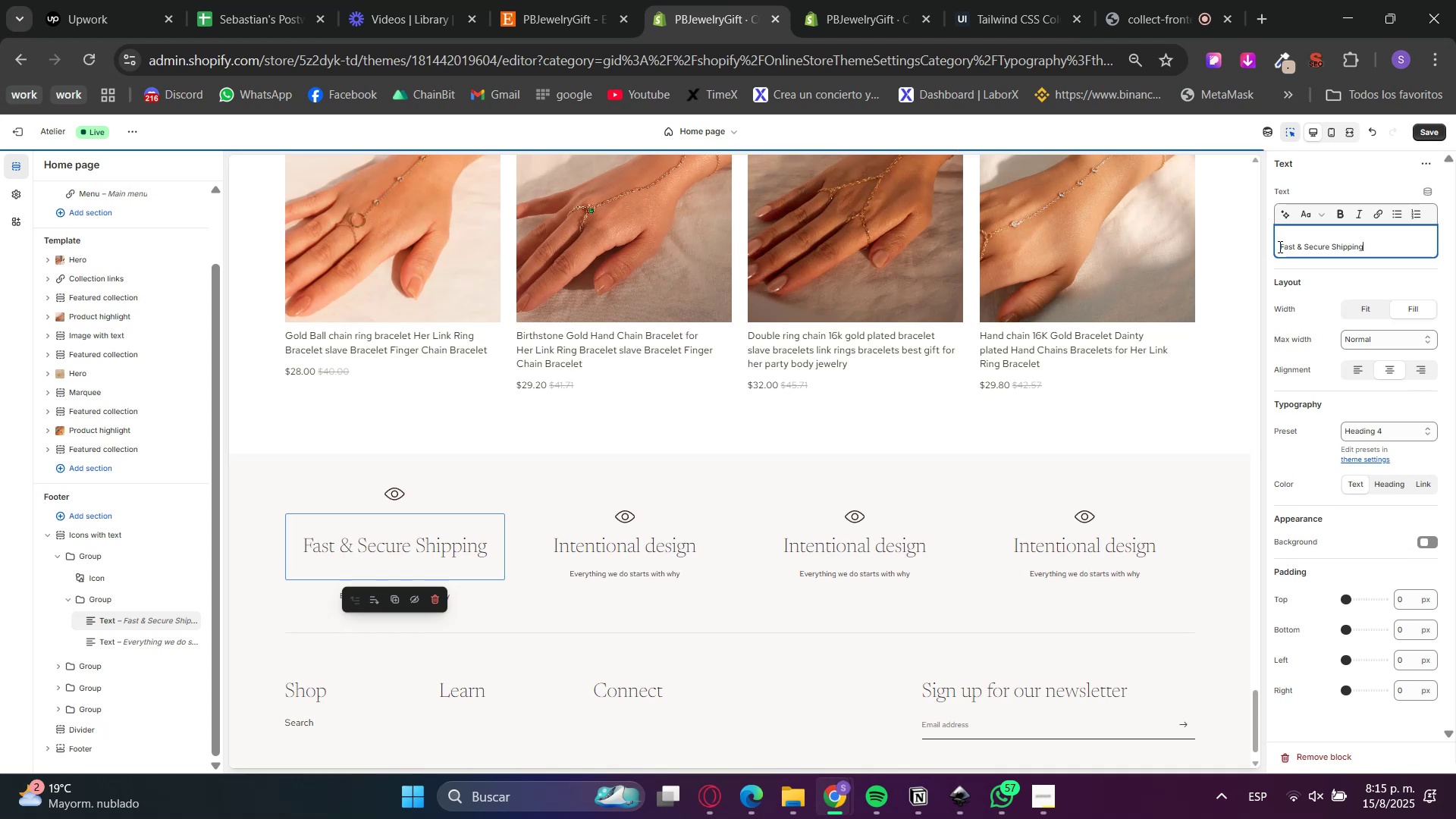 
left_click([1279, 246])
 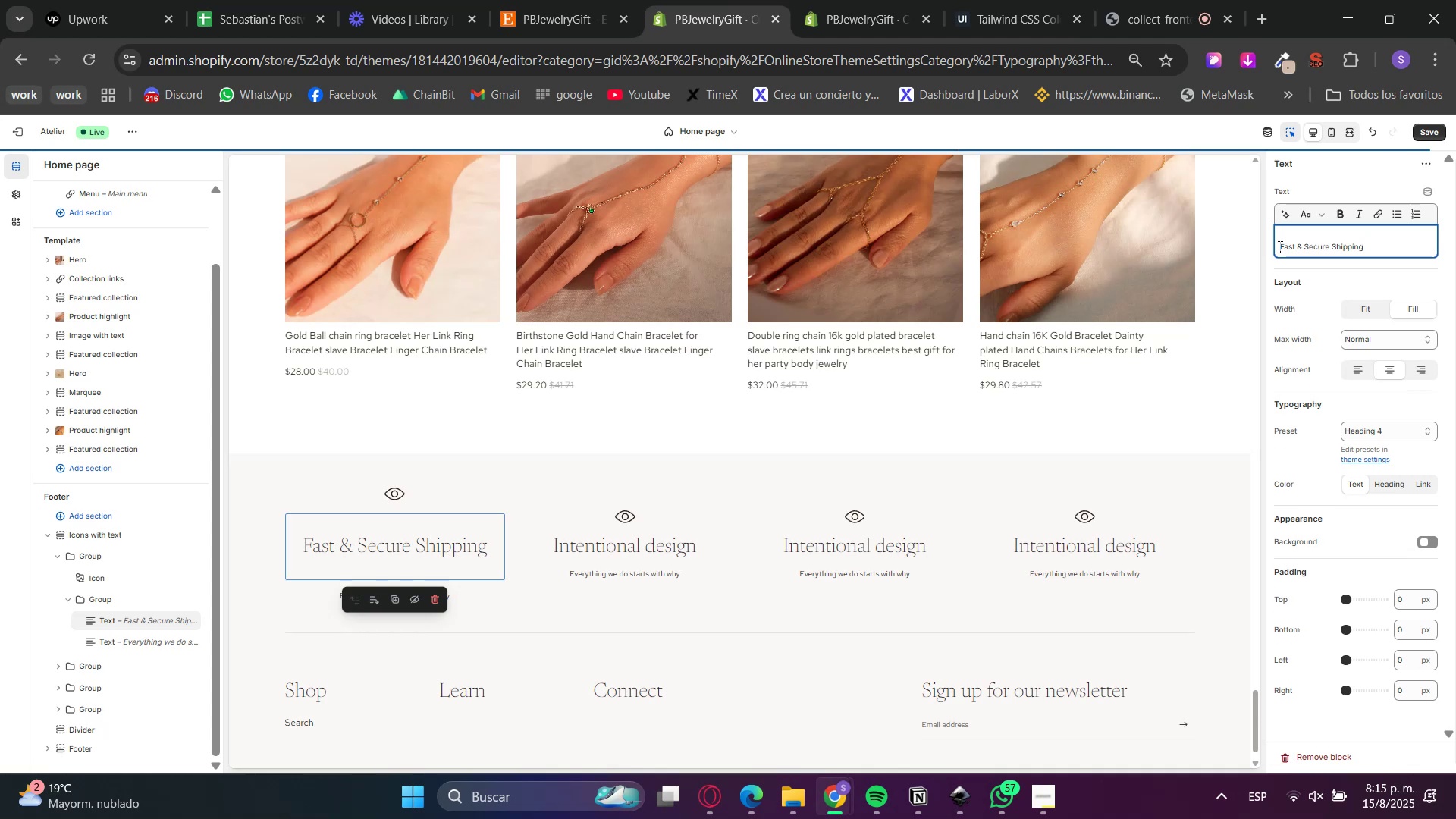 
key(Backspace)
 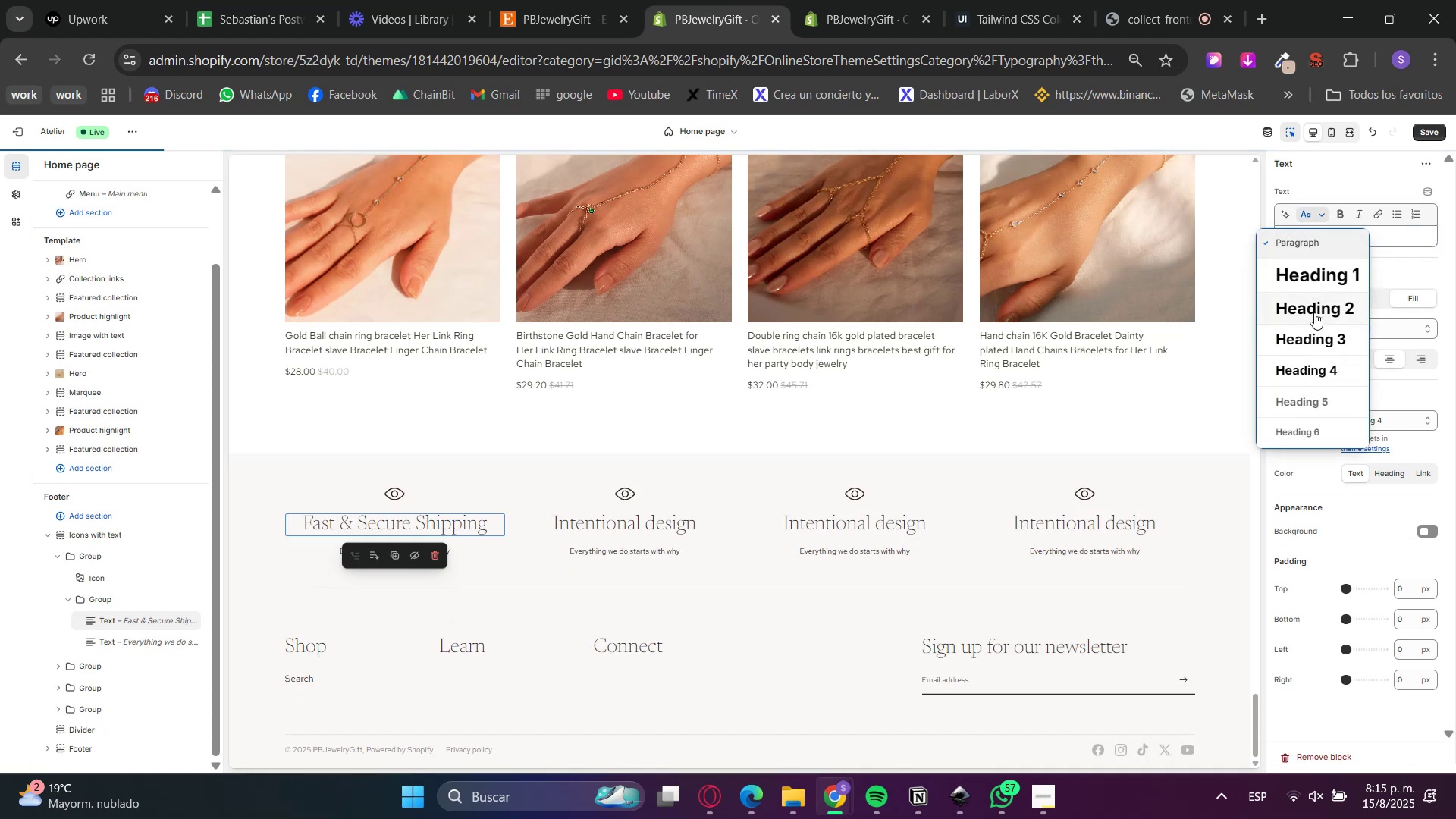 
left_click([1313, 312])
 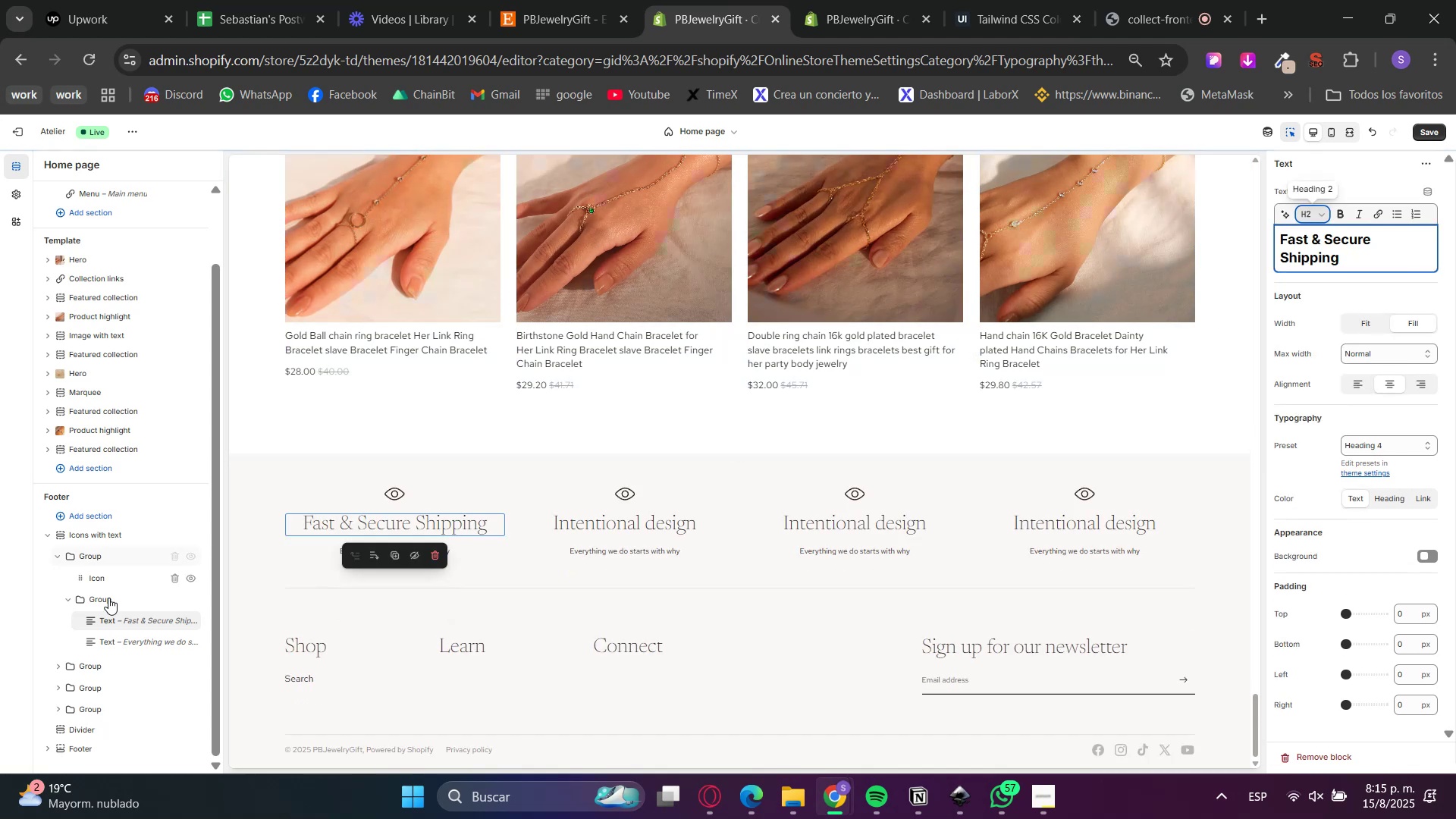 
left_click([95, 583])
 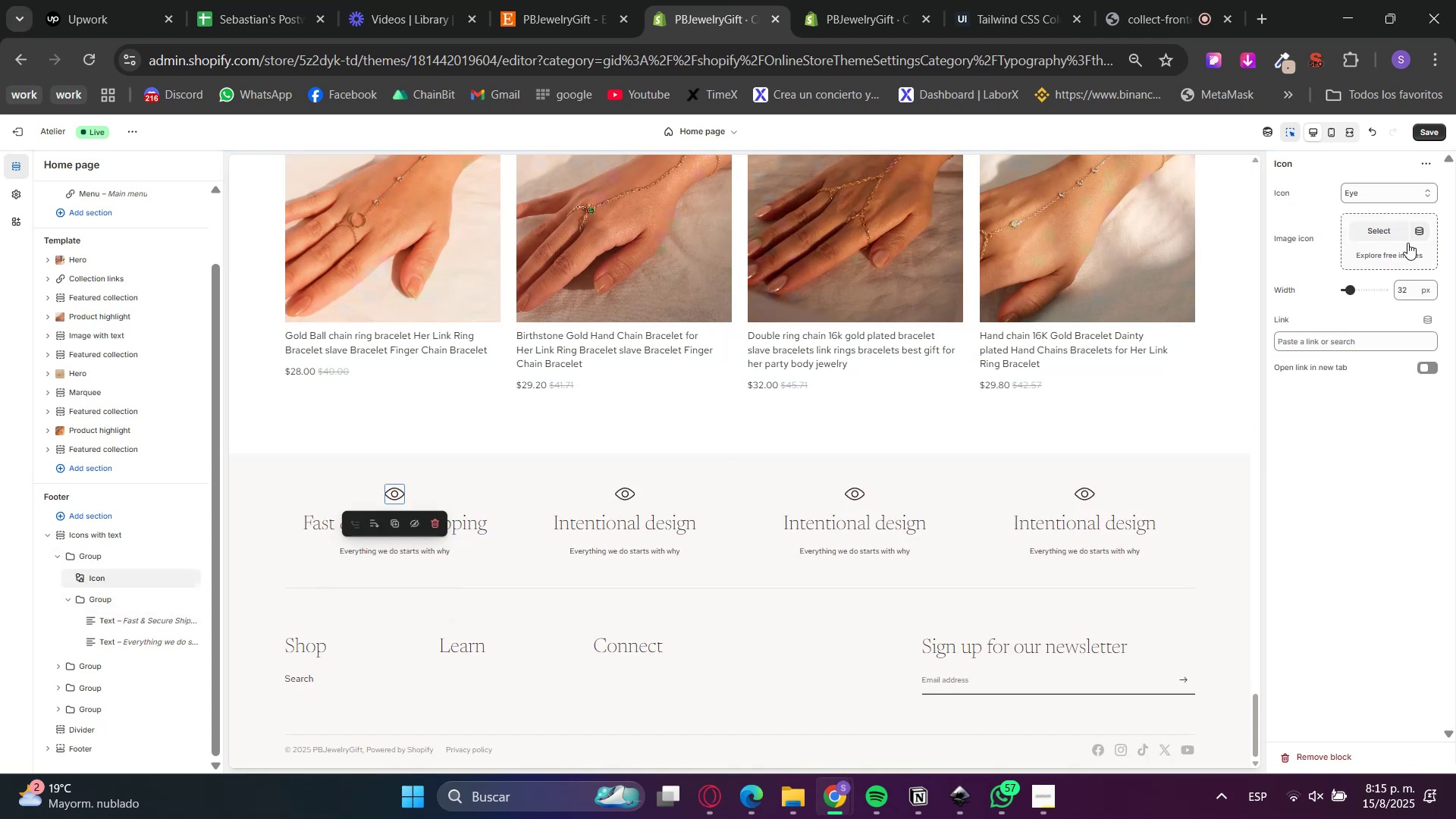 
left_click([1390, 197])
 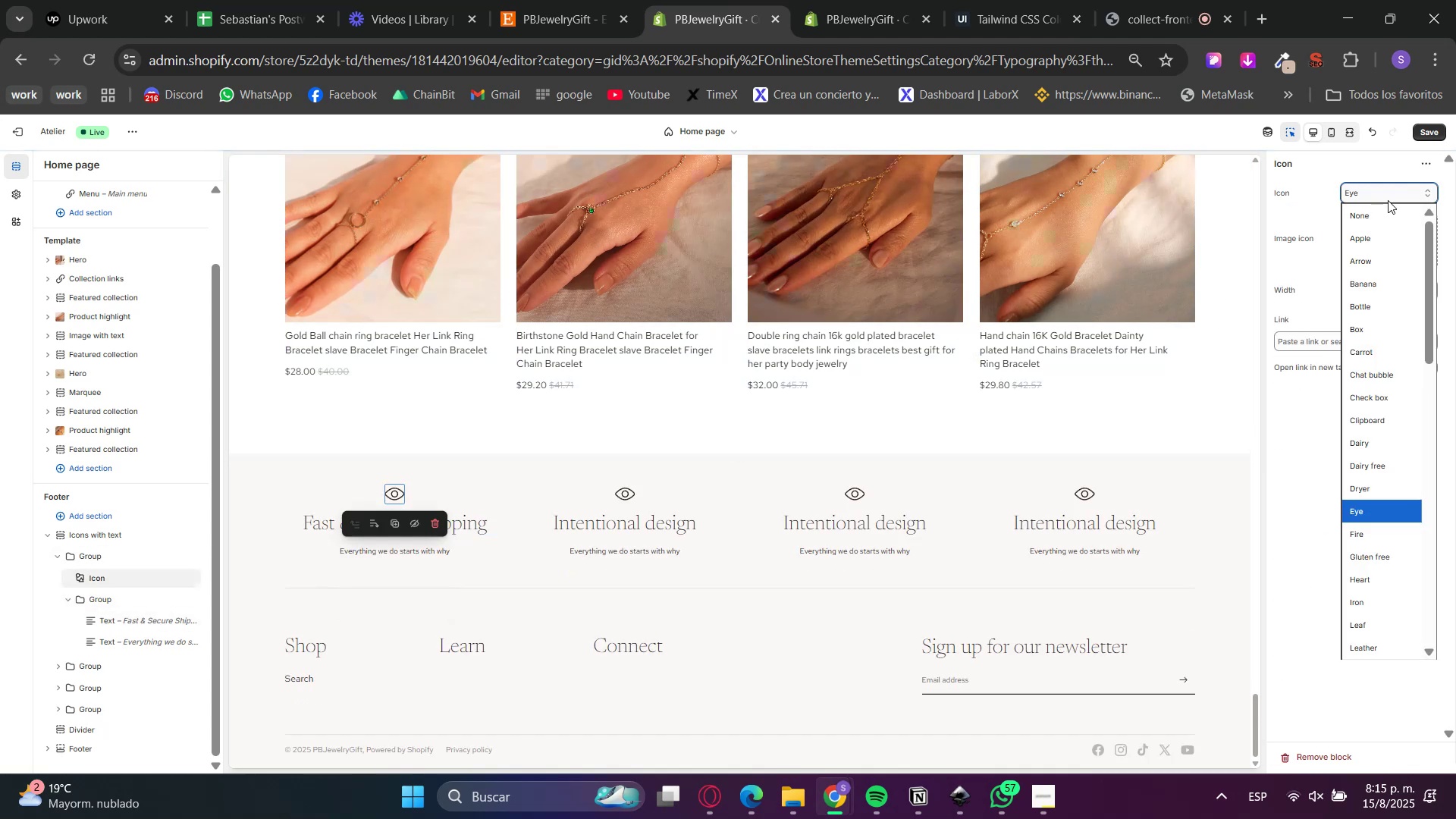 
type(truck)
 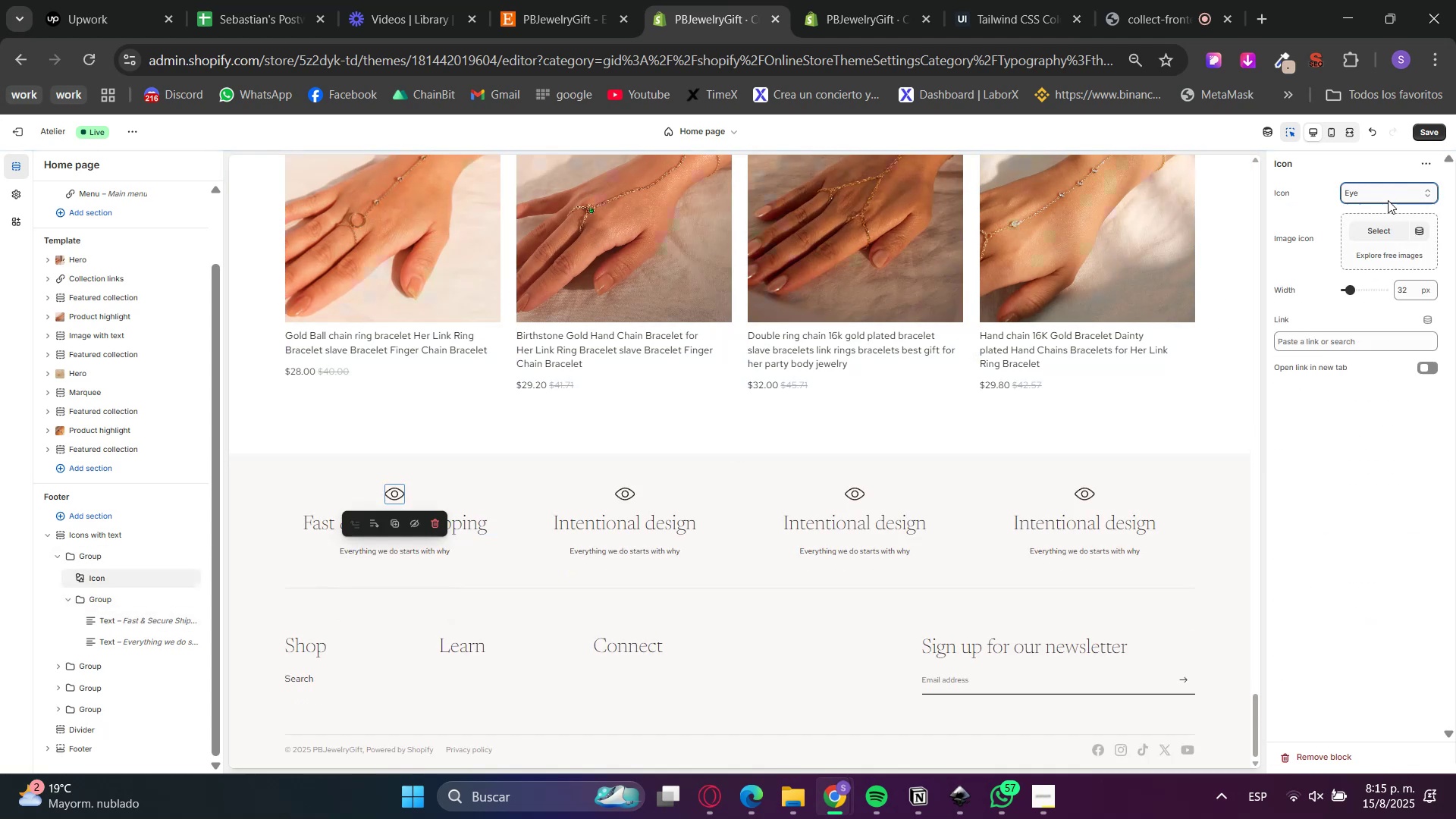 
key(Enter)
 